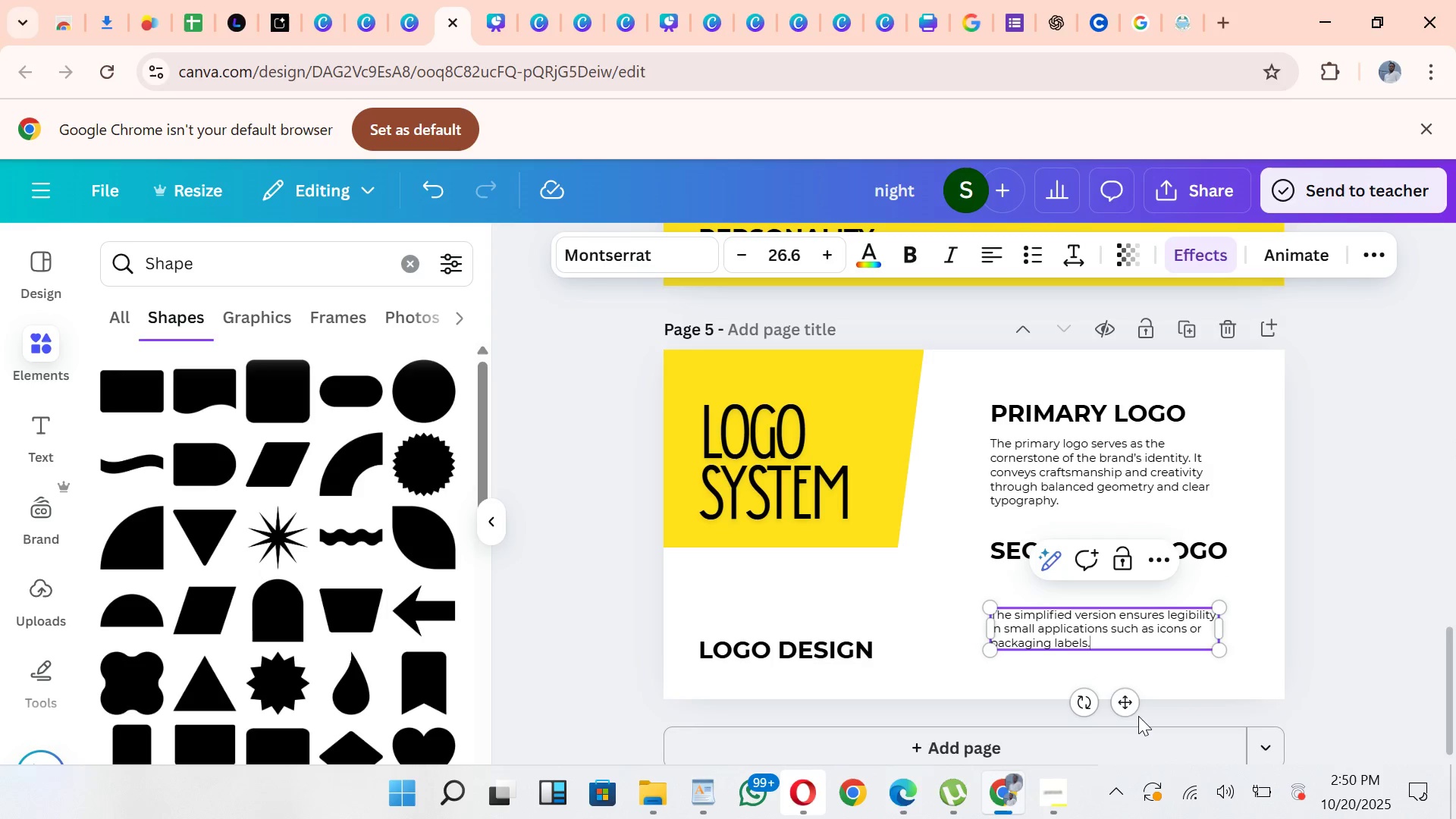 
left_click_drag(start_coordinate=[1123, 702], to_coordinate=[1125, 661])
 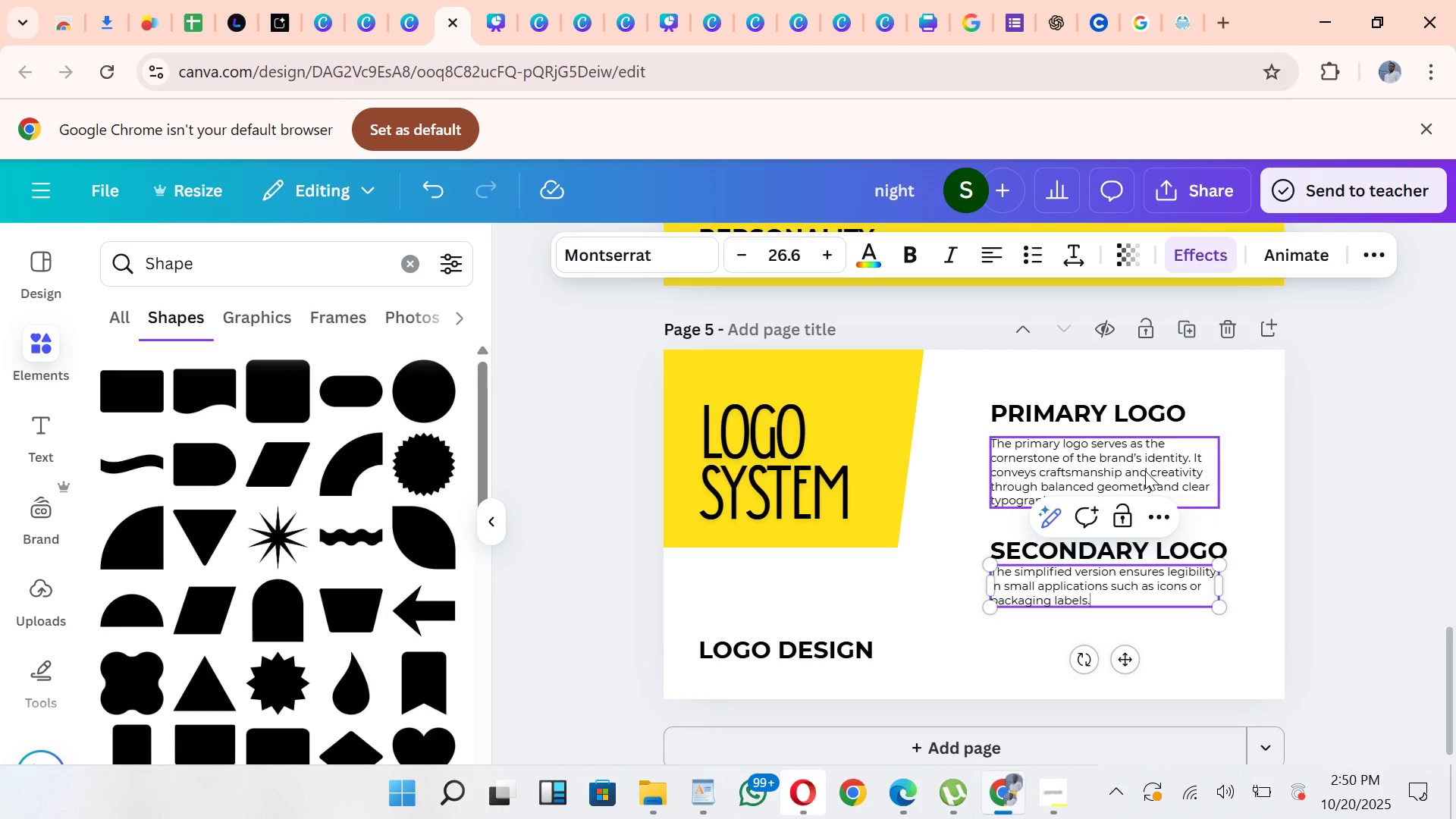 
left_click_drag(start_coordinate=[1145, 471], to_coordinate=[1150, 457])
 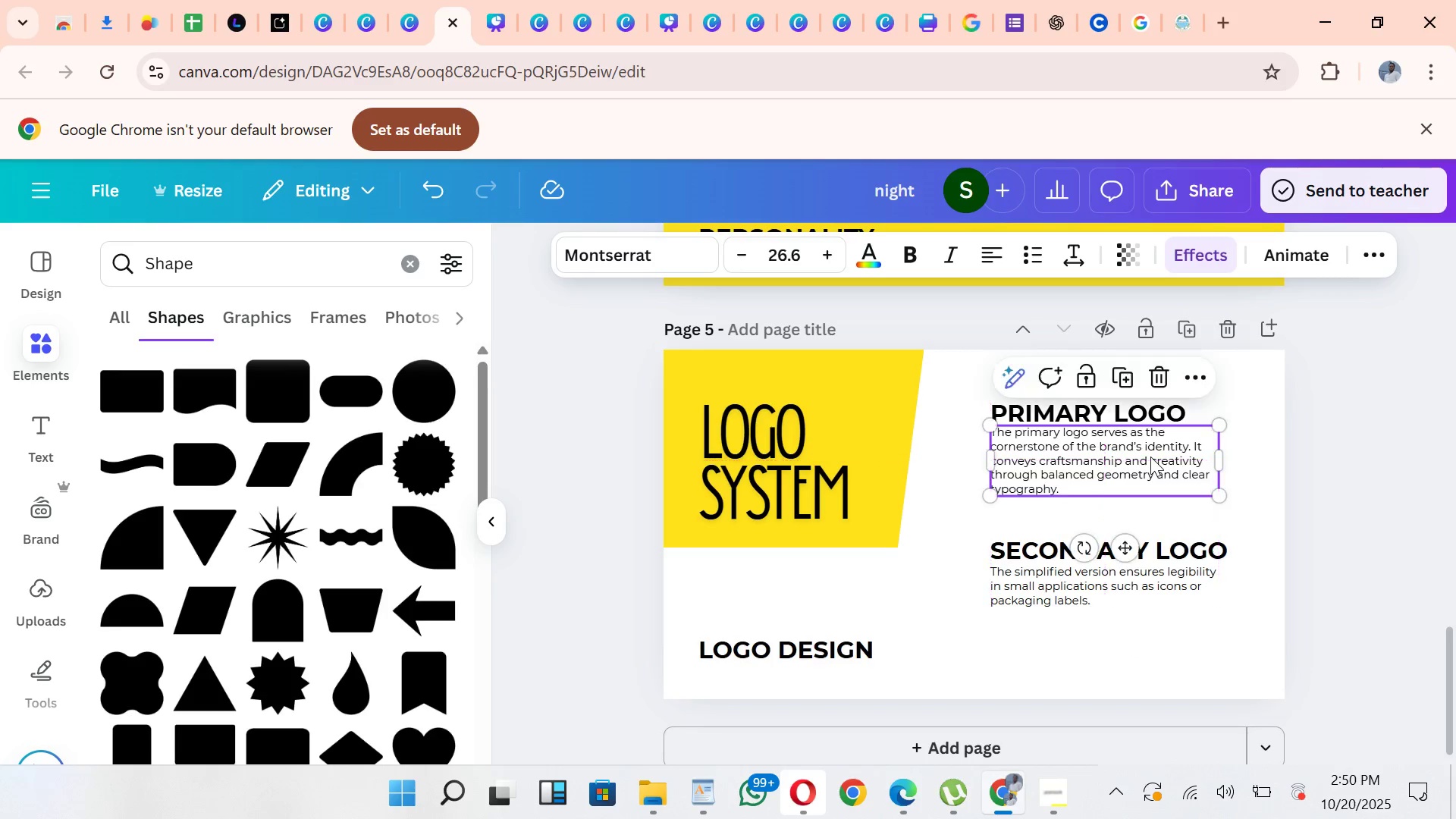 
left_click_drag(start_coordinate=[1150, 457], to_coordinate=[1150, 472])
 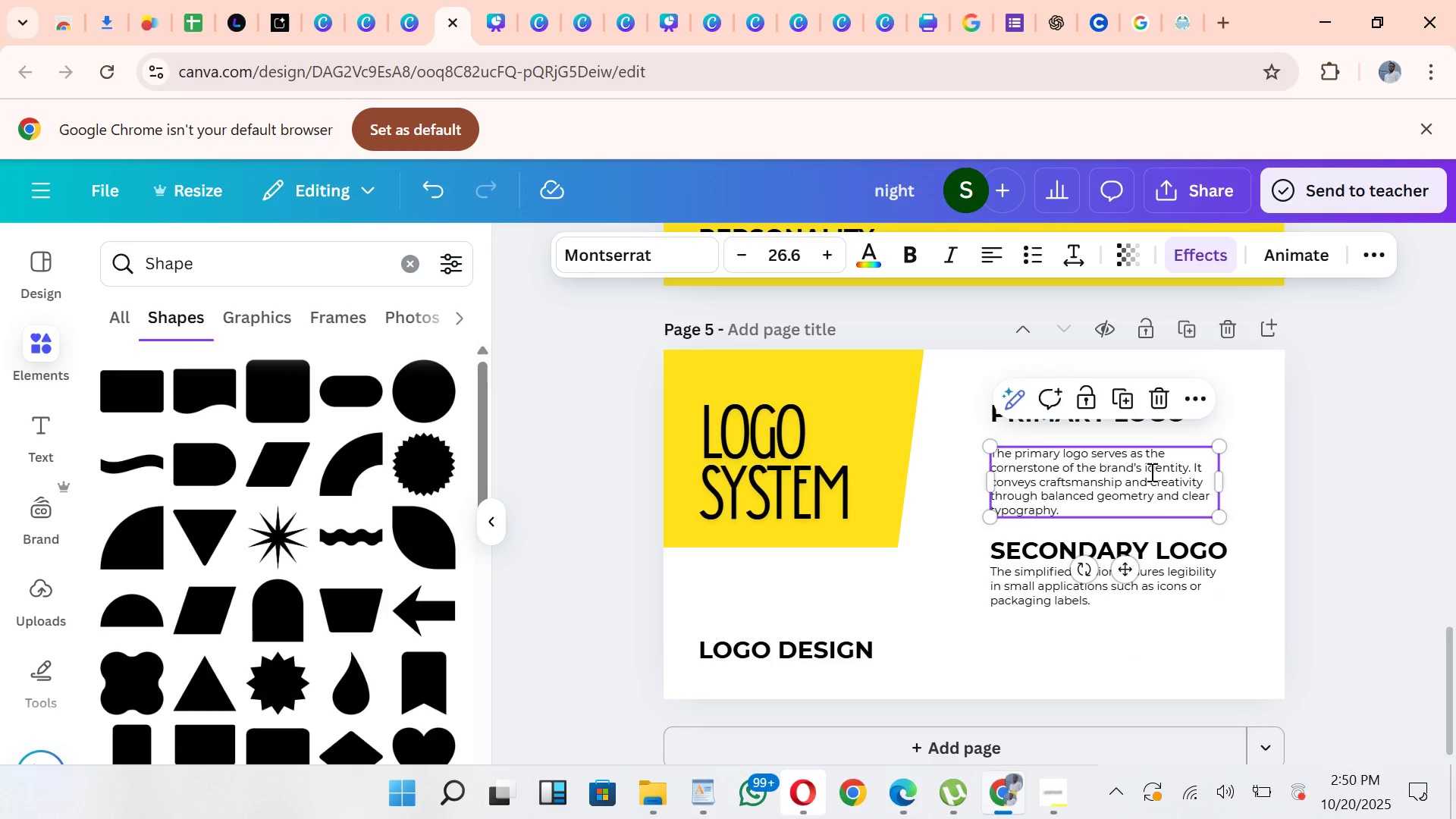 
left_click([1150, 472])
 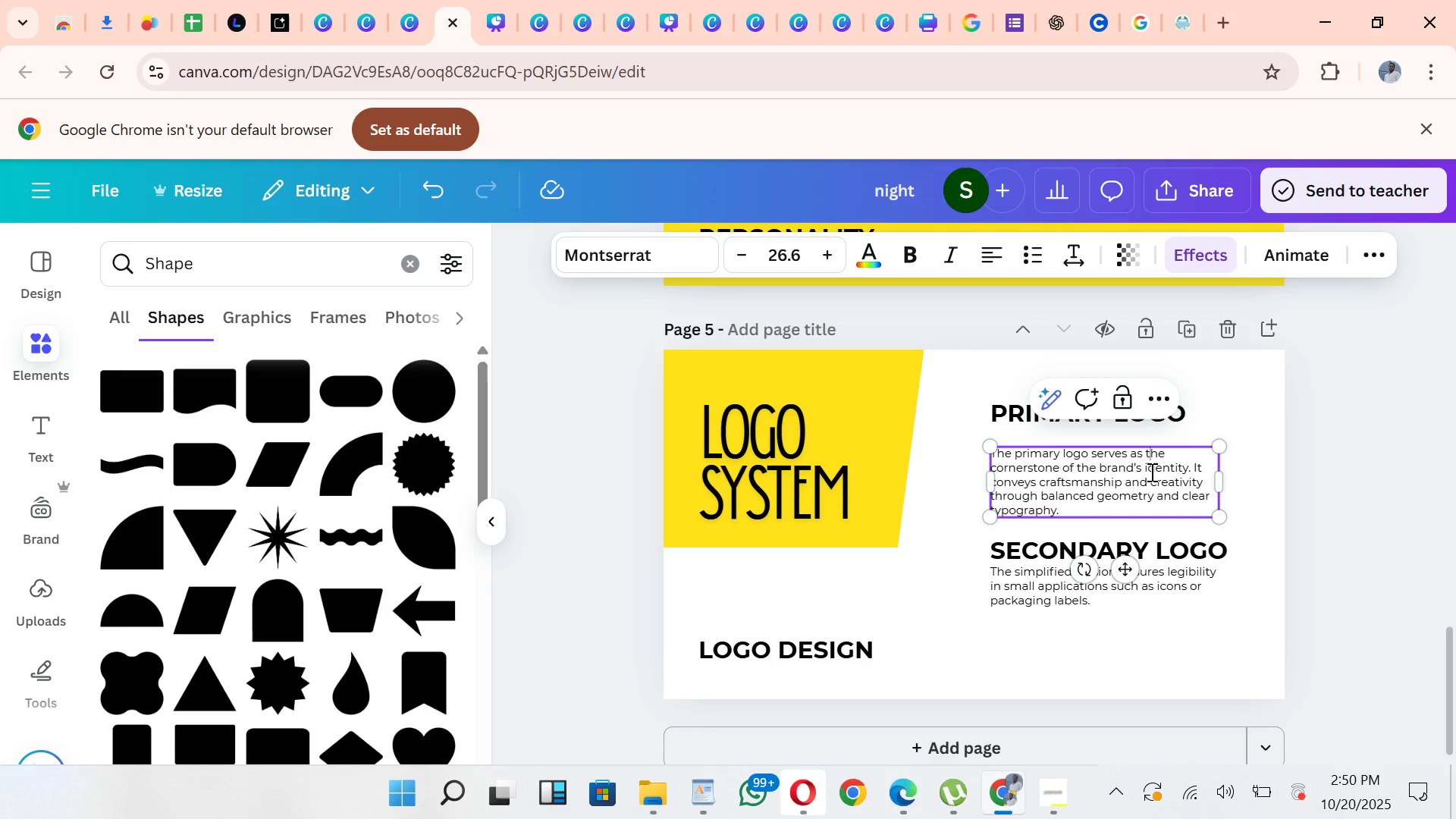 
key(ArrowUp)
 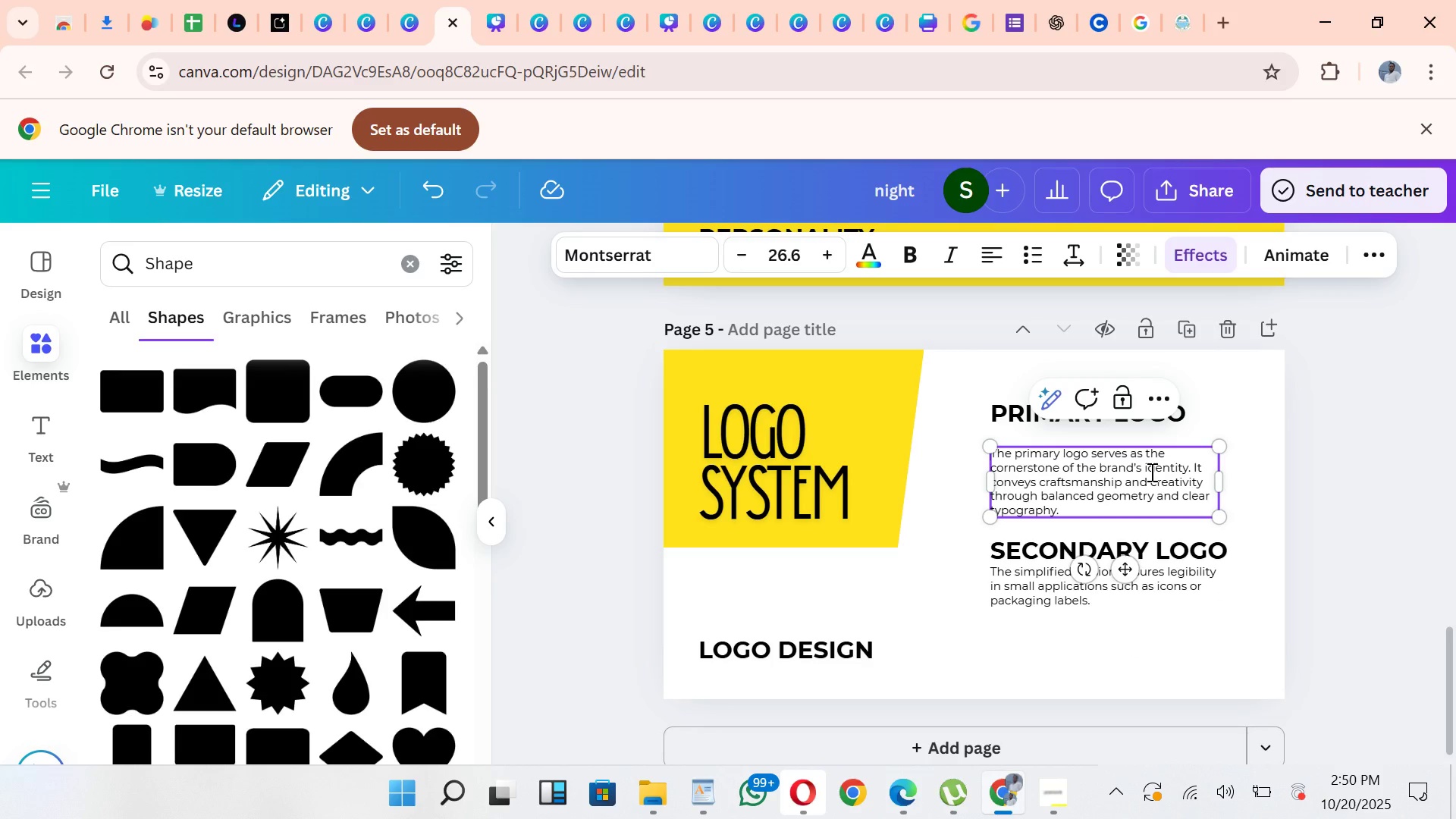 
hold_key(key=ShiftRight, duration=0.33)
 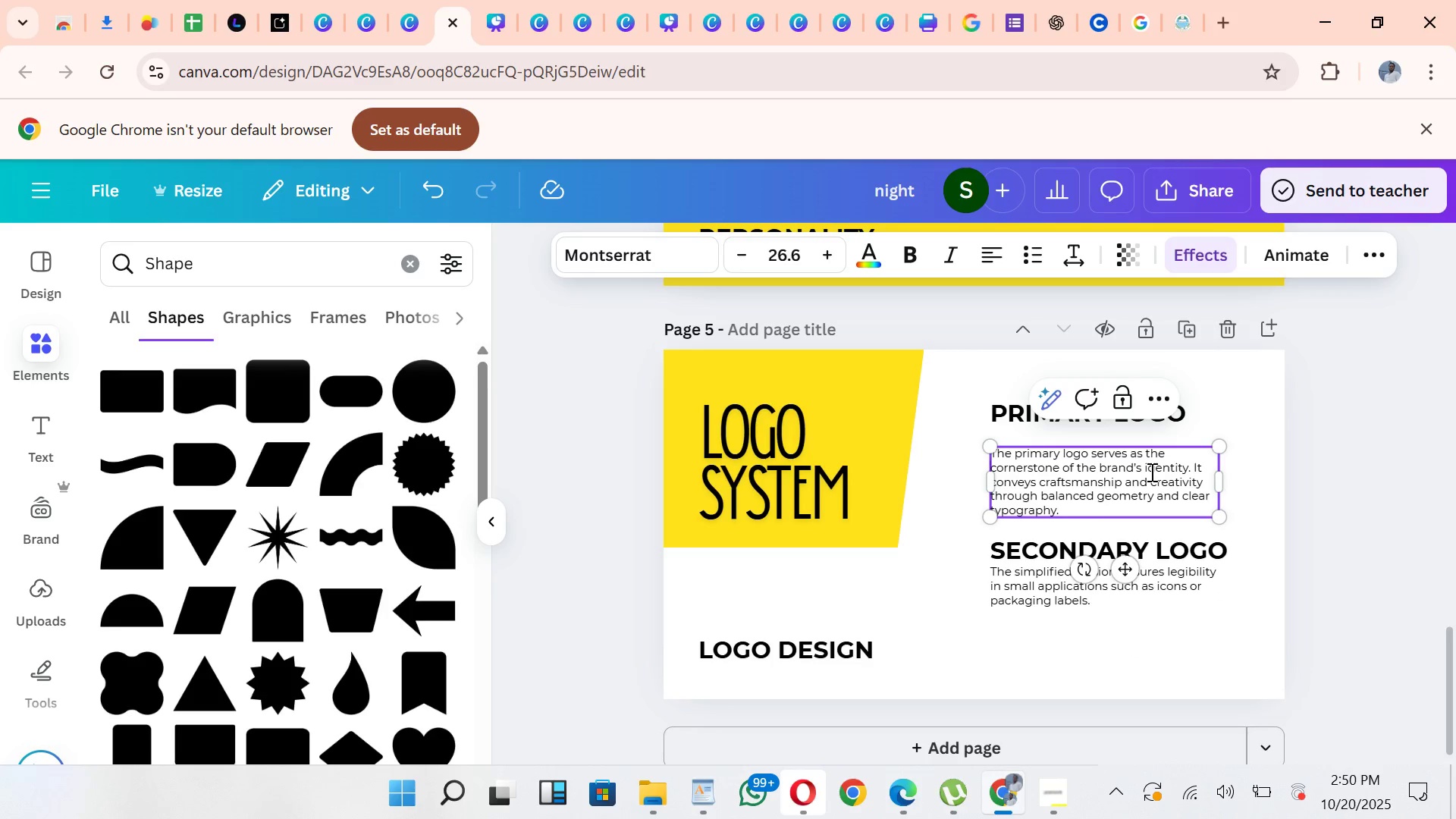 
key(ArrowDown)
 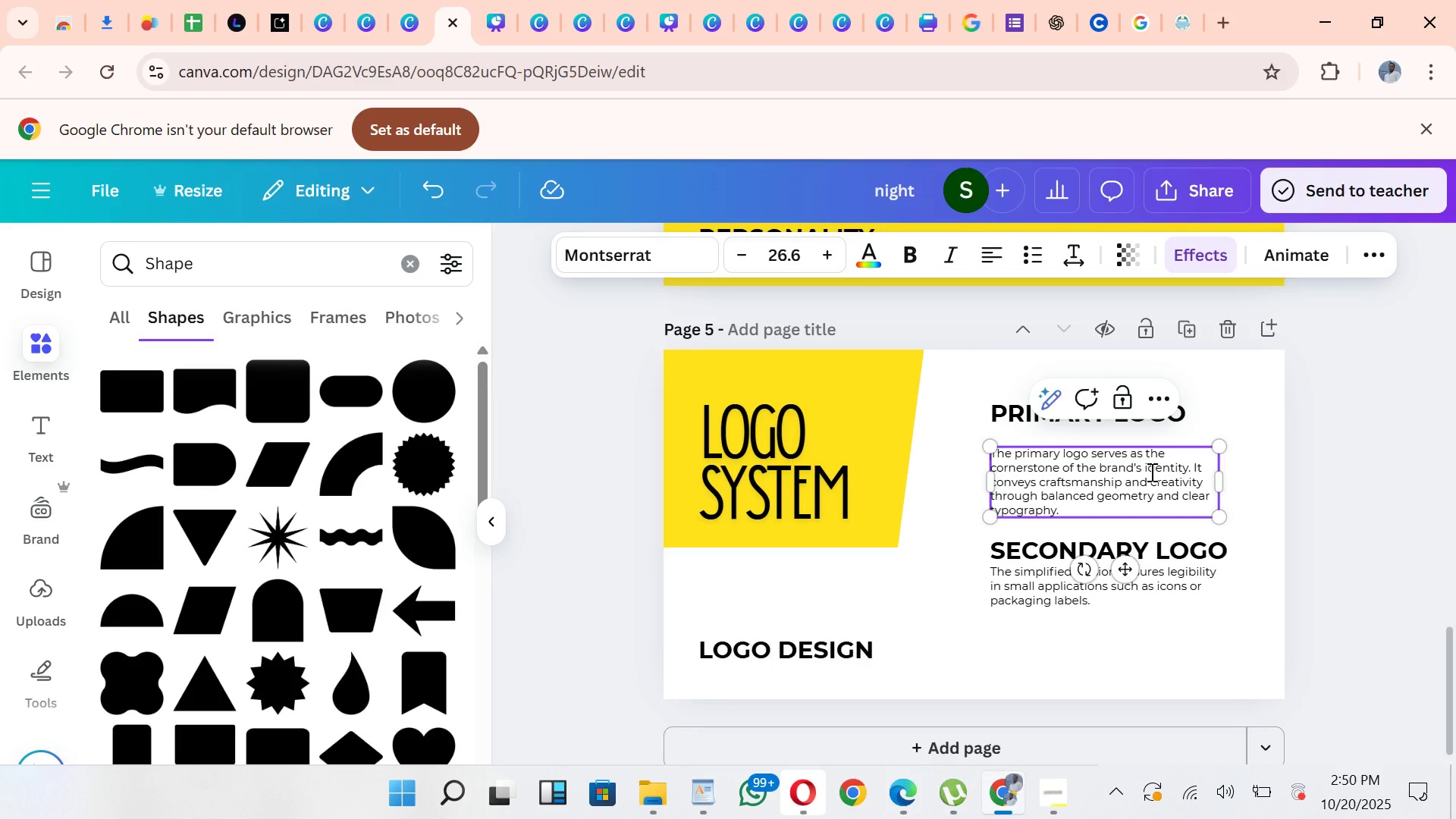 
hold_key(key=ArrowUp, duration=0.34)
 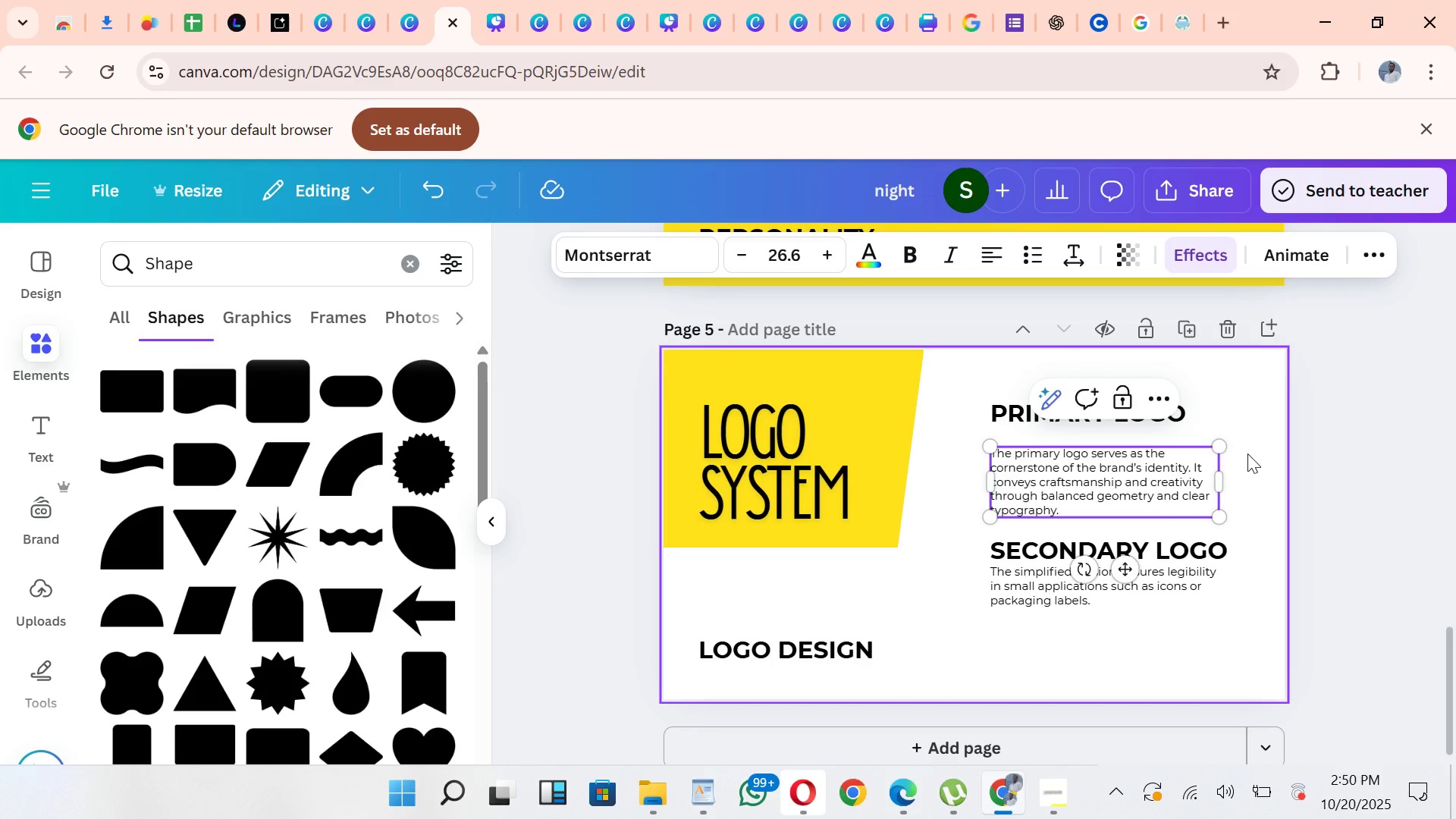 
left_click([1247, 453])
 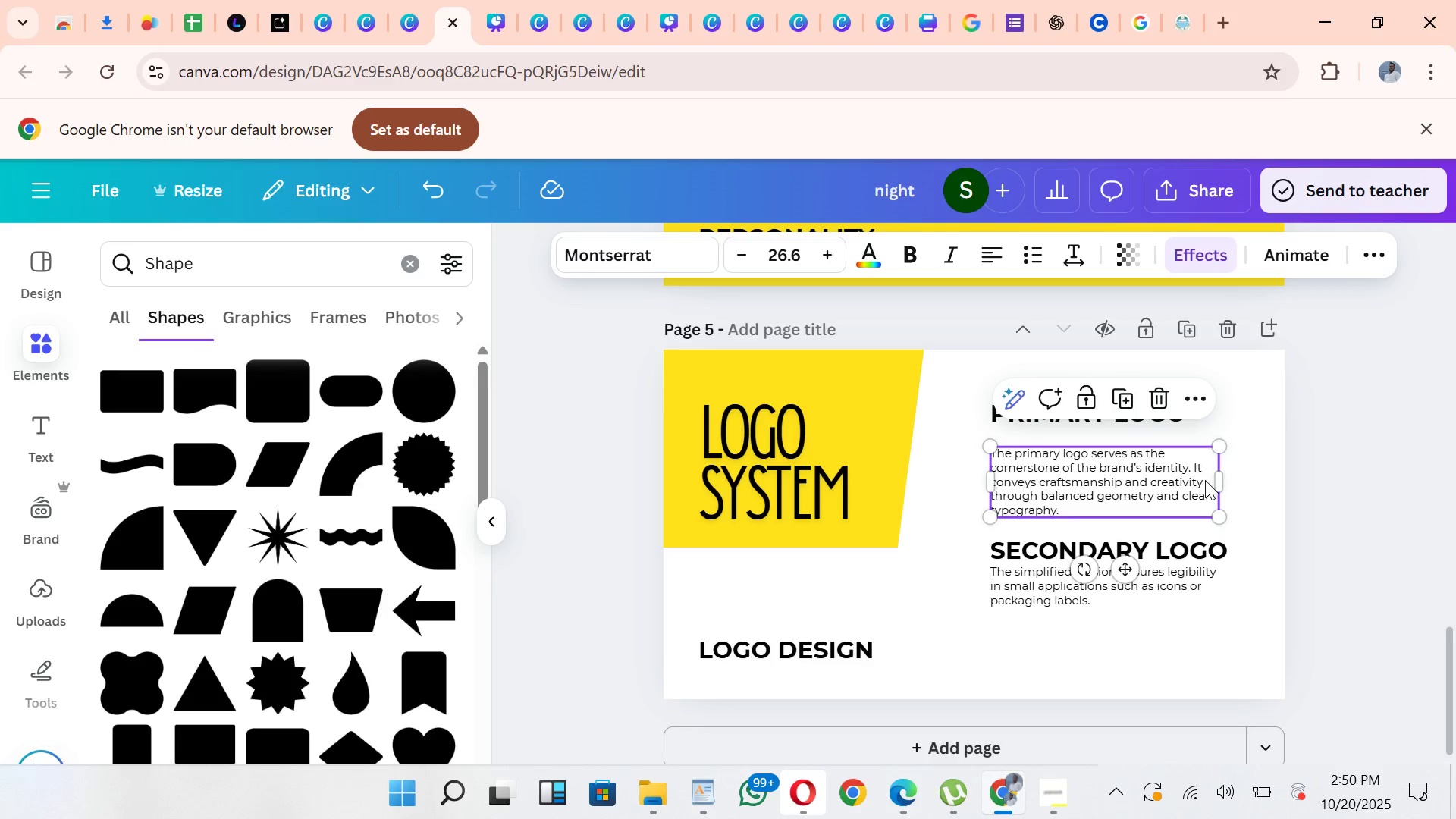 
left_click([1205, 480])
 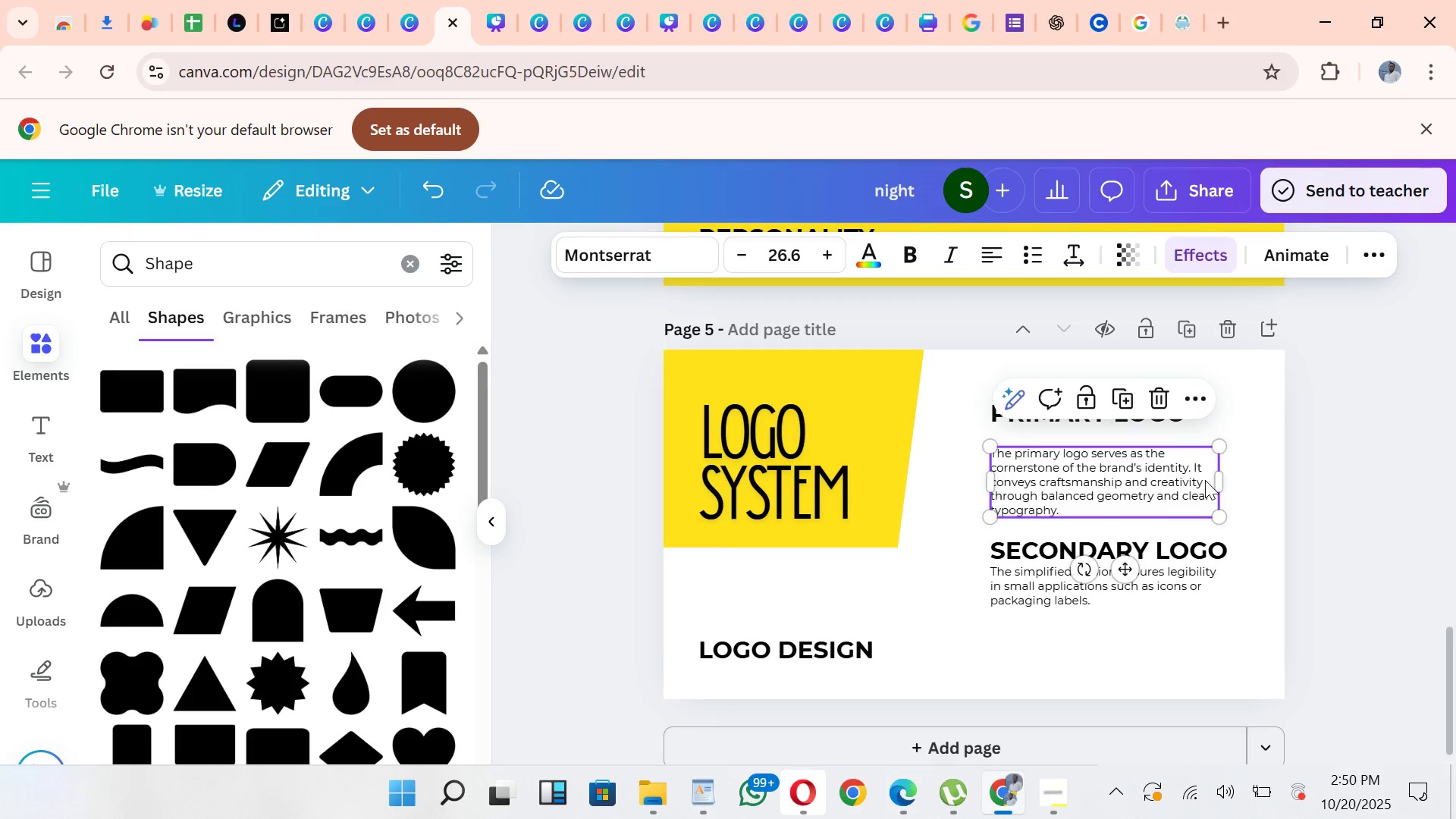 
hold_key(key=ArrowUp, duration=1.51)
 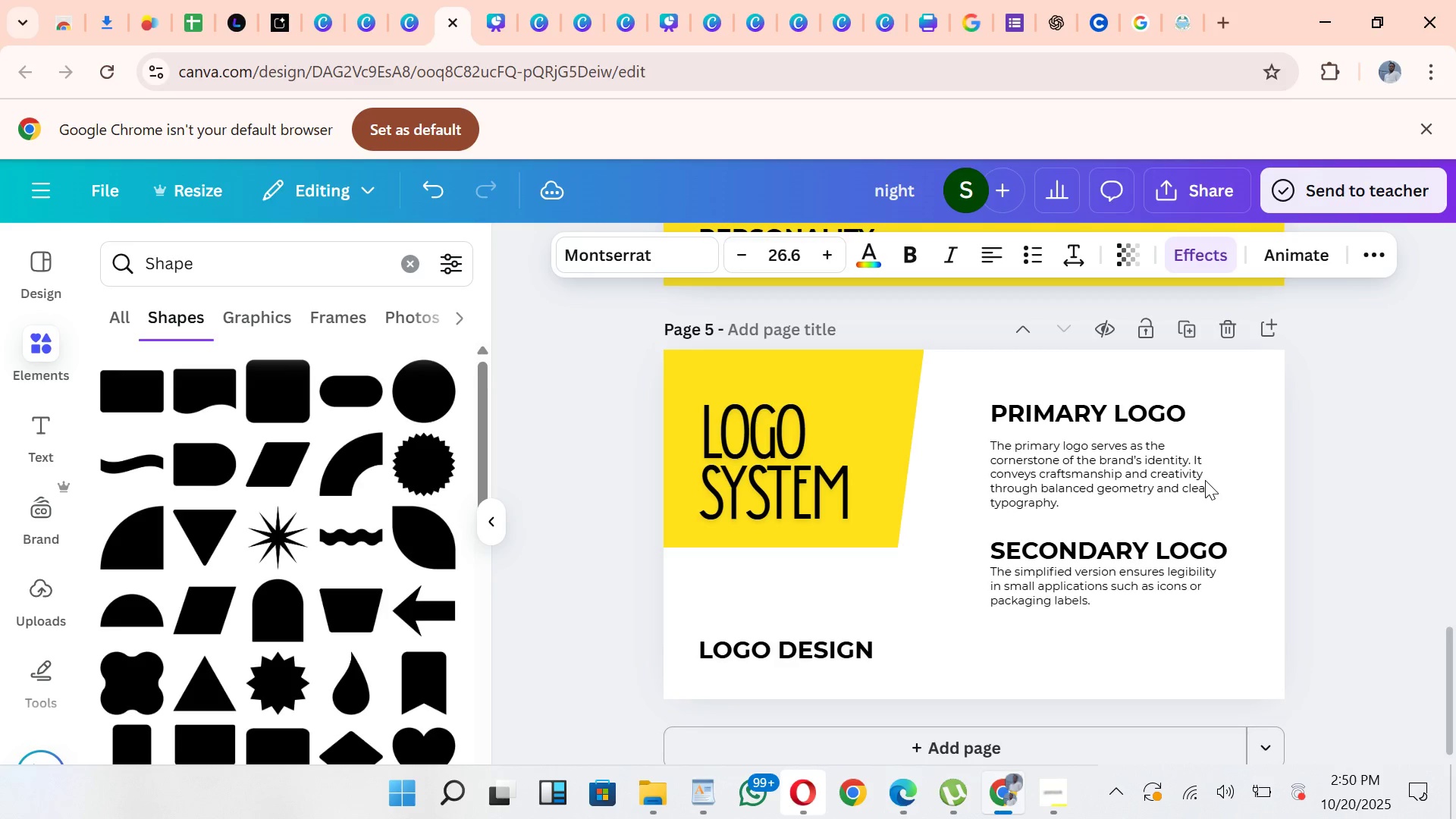 
hold_key(key=ArrowUp, duration=0.6)
 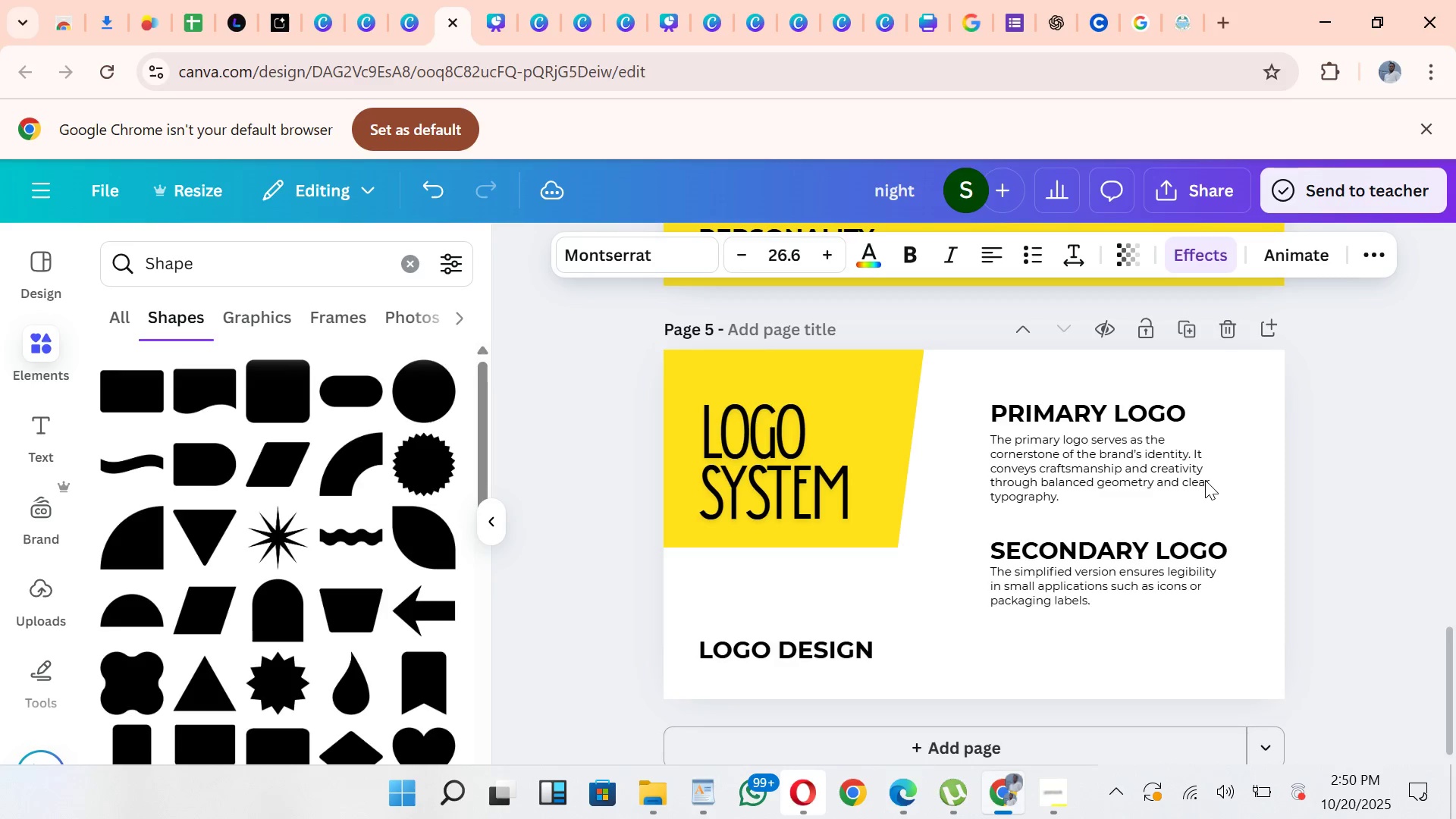 
key(ArrowUp)
 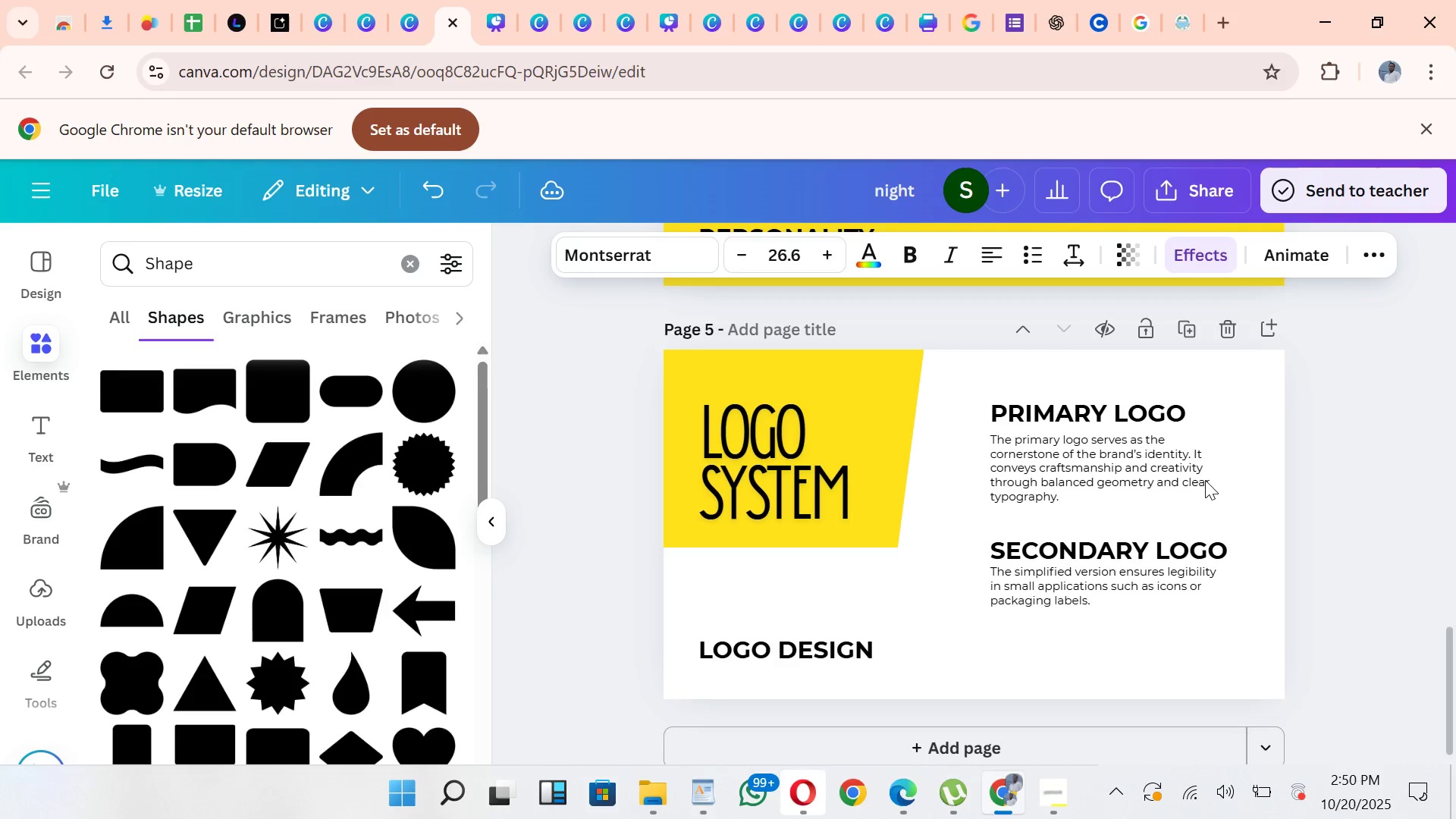 
key(ArrowUp)
 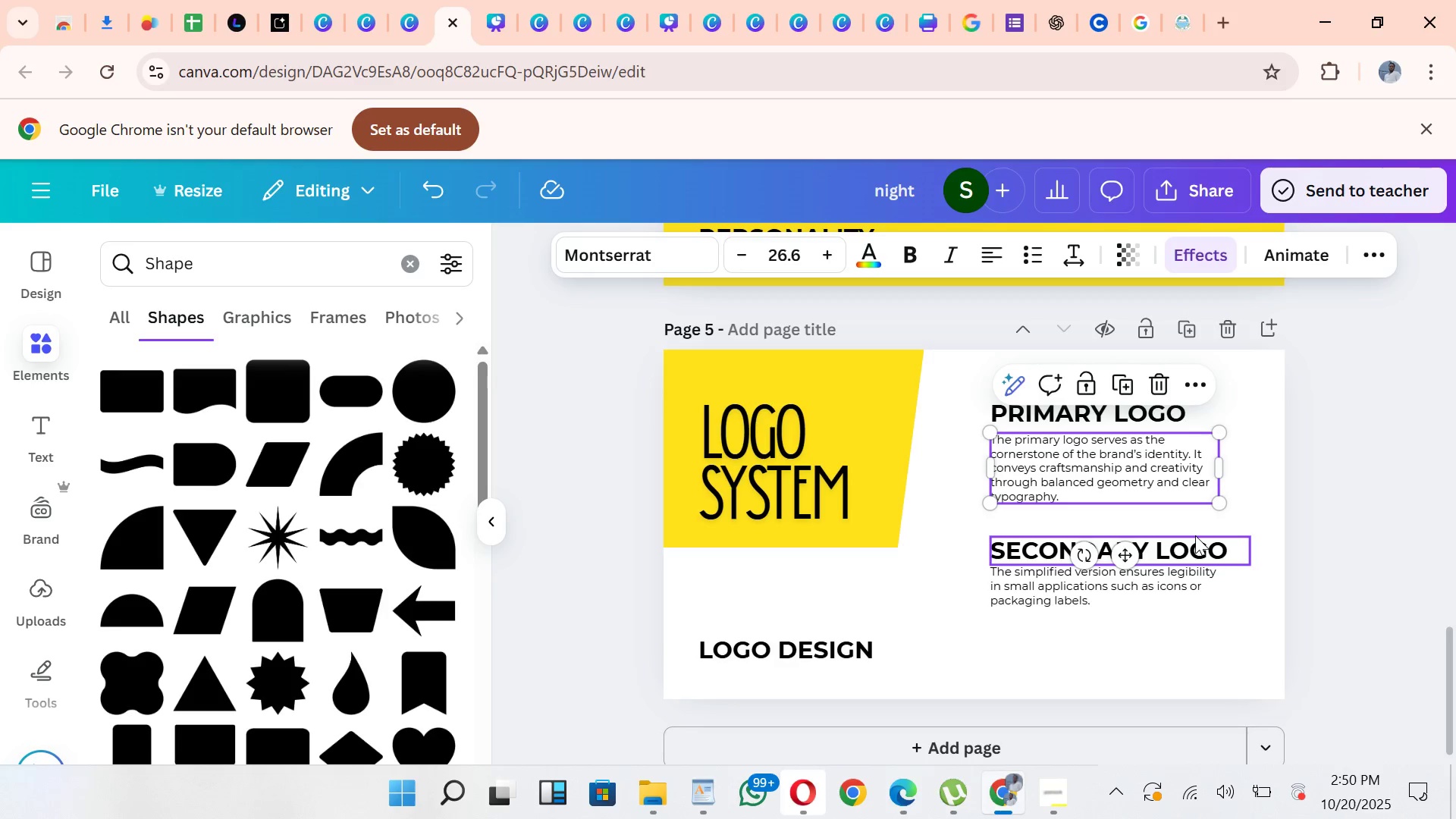 
left_click([1195, 535])
 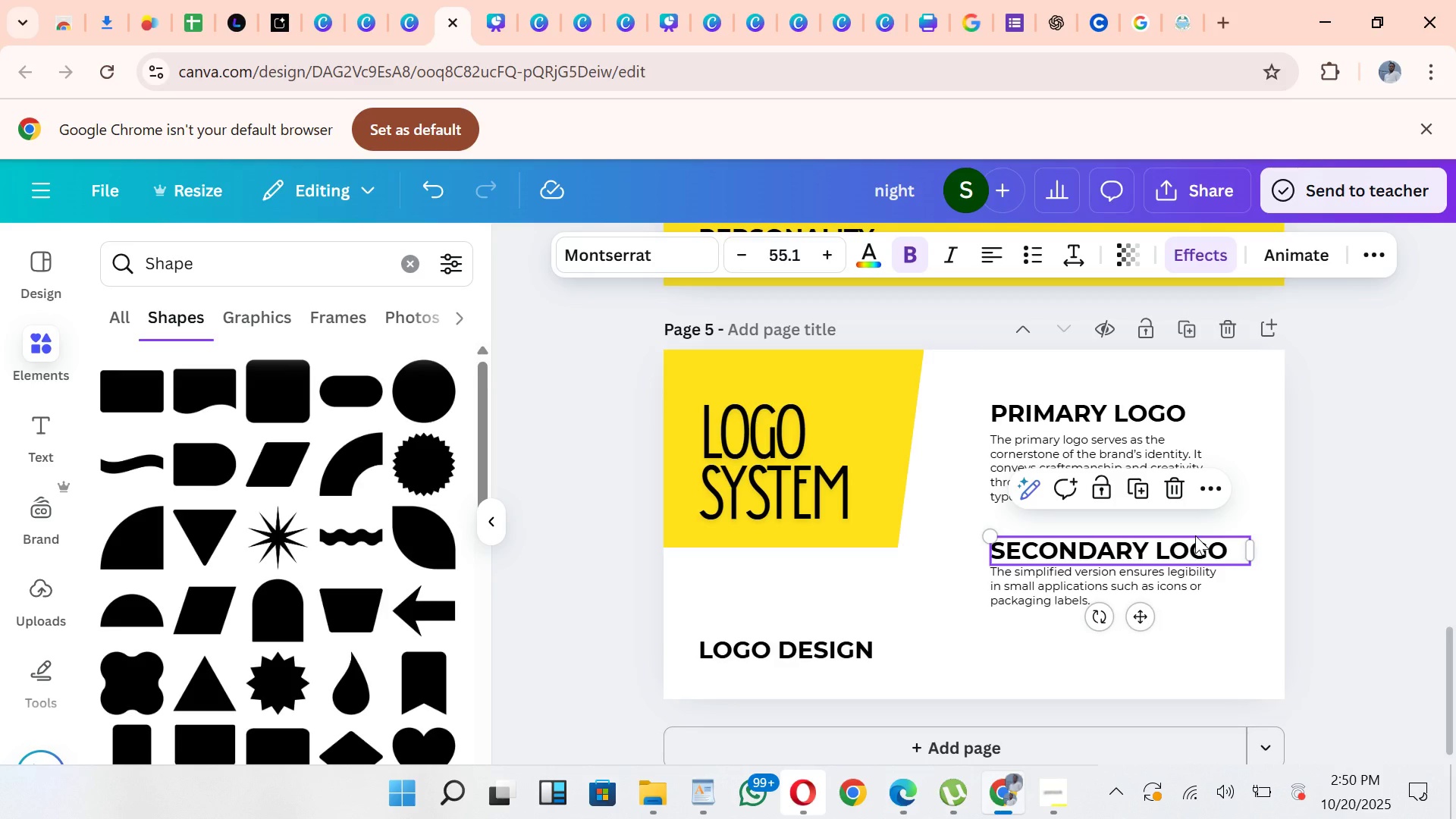 
key(ArrowDown)
 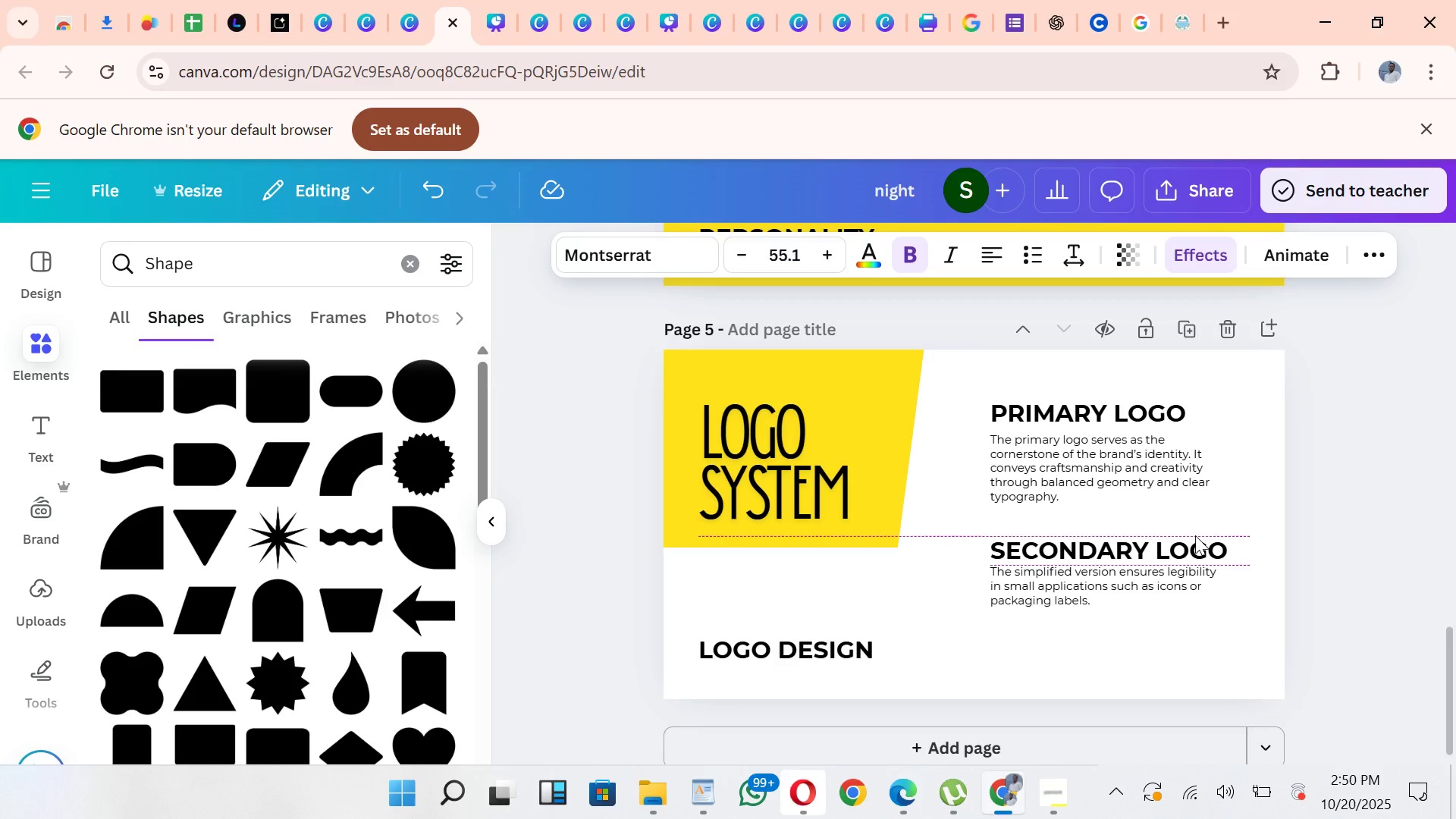 
hold_key(key=ArrowUp, duration=1.51)
 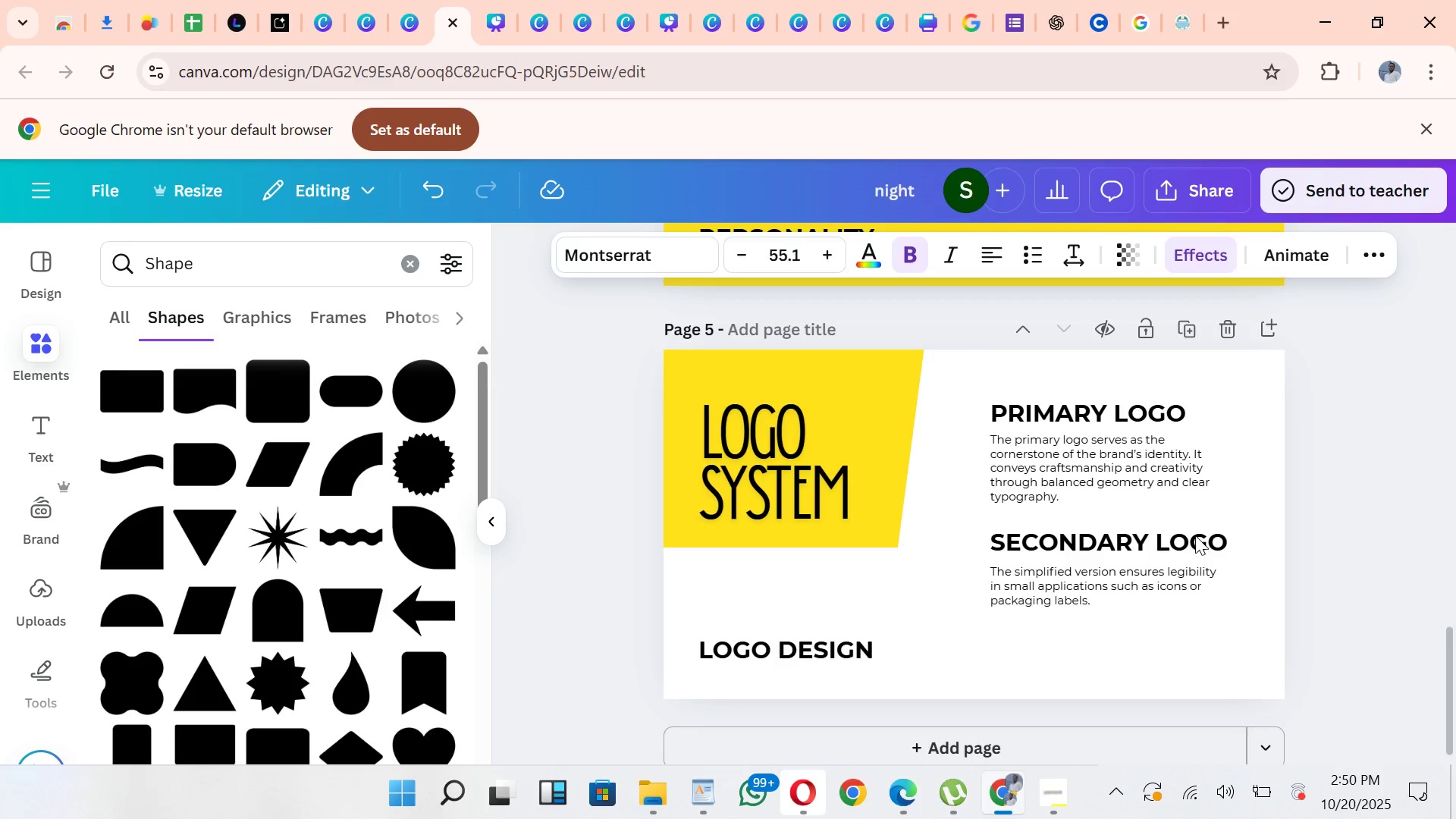 
hold_key(key=ArrowUp, duration=1.11)
 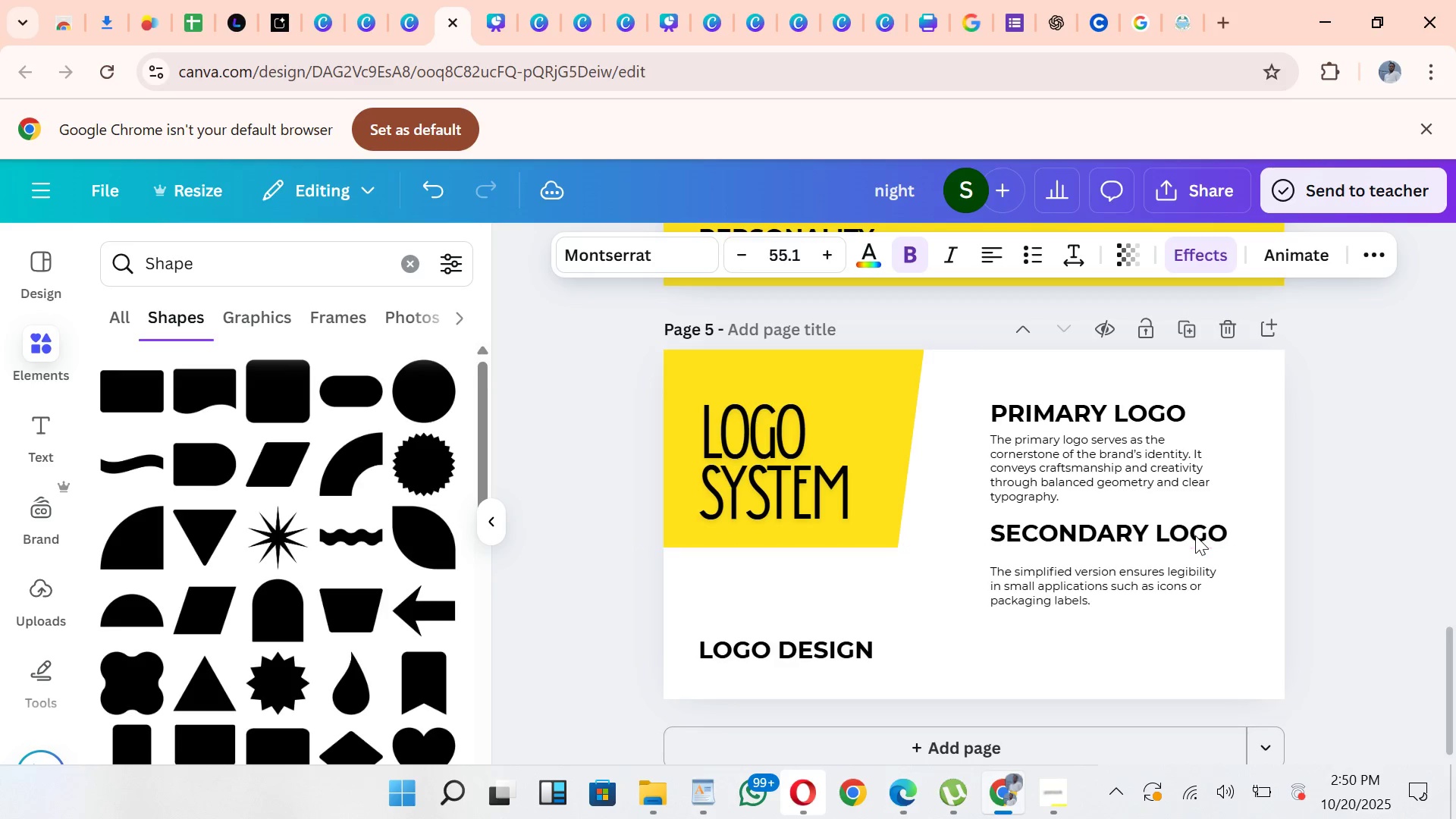 
key(ArrowUp)
 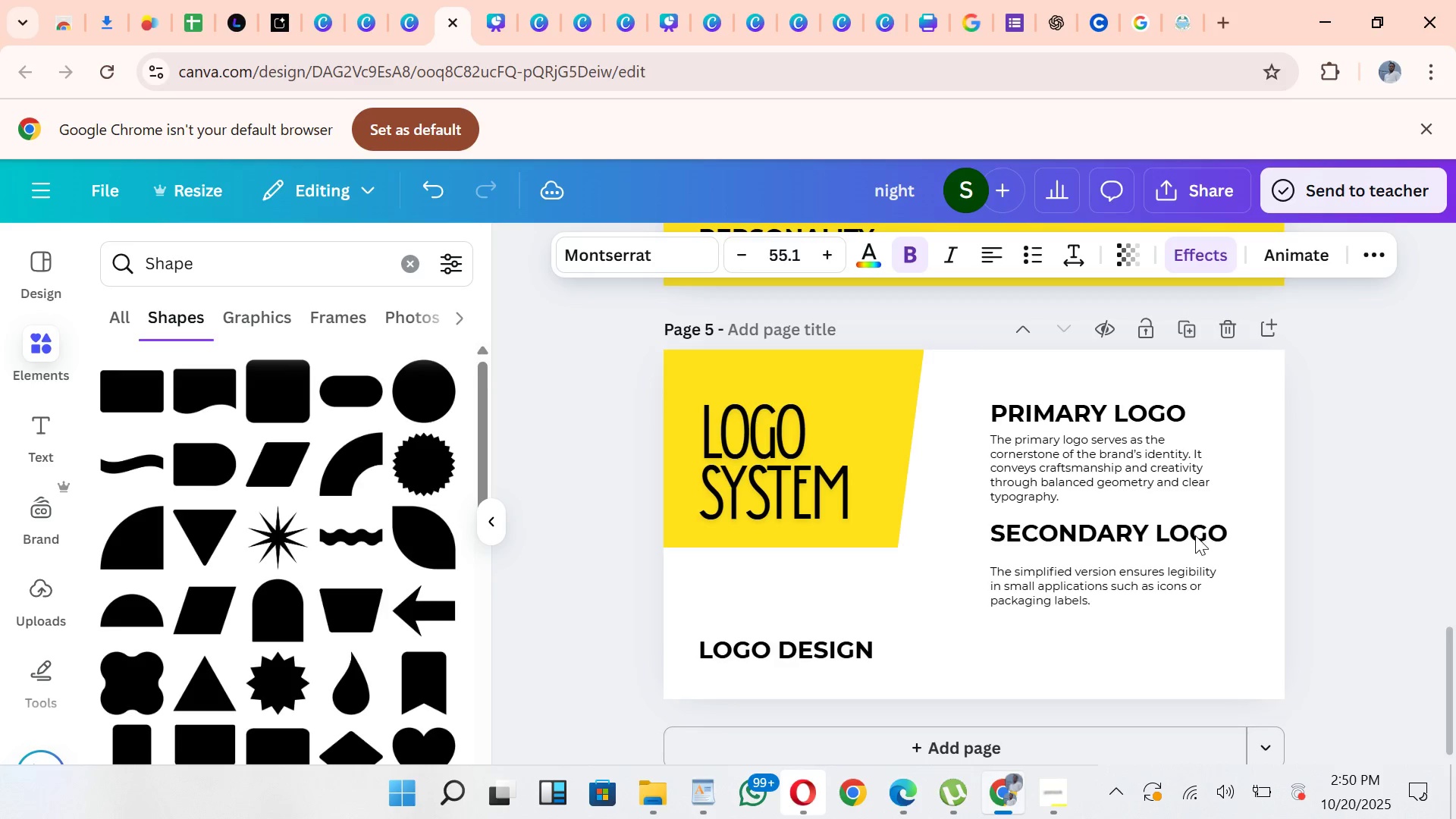 
key(ArrowUp)
 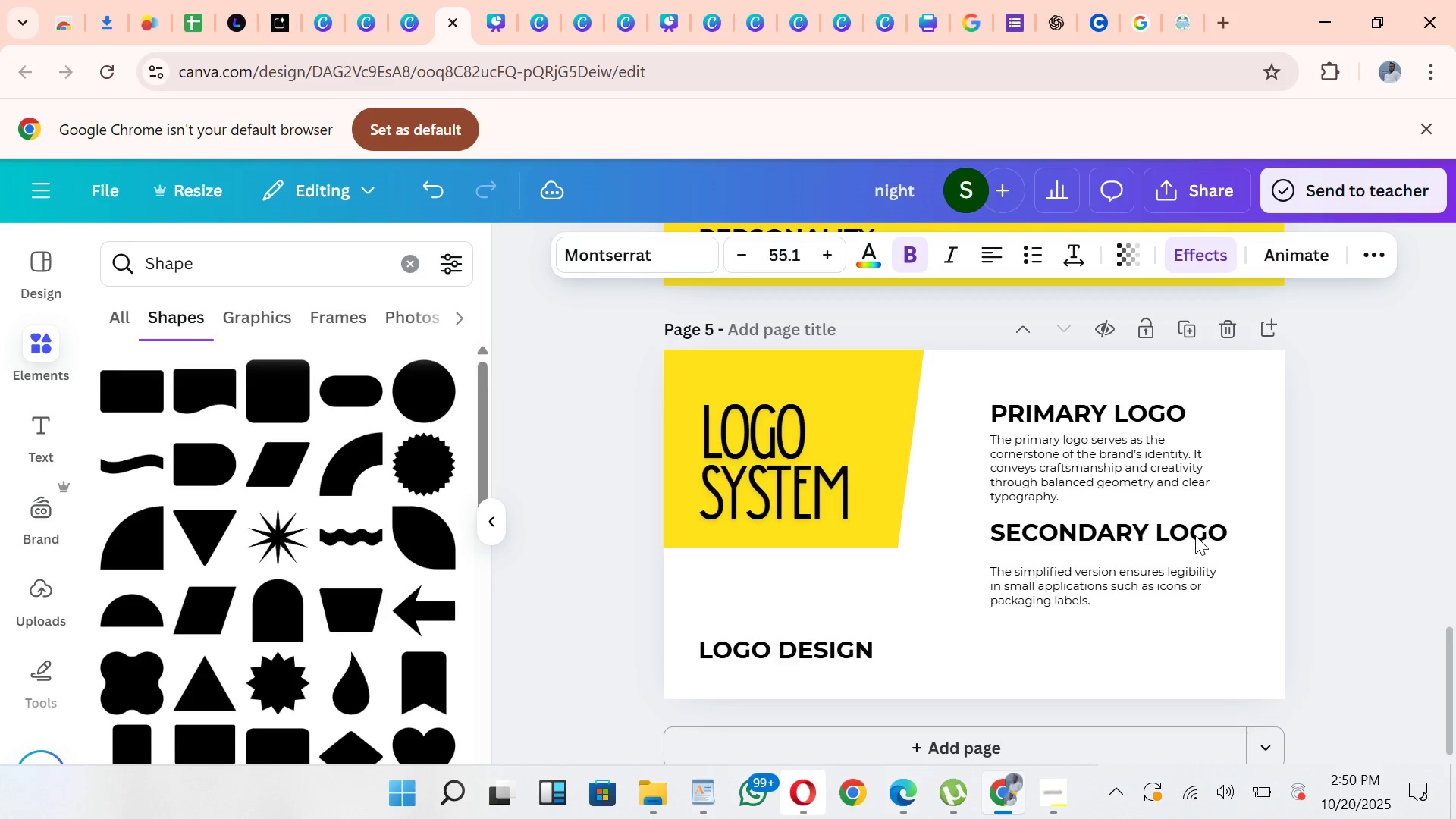 
key(ArrowUp)
 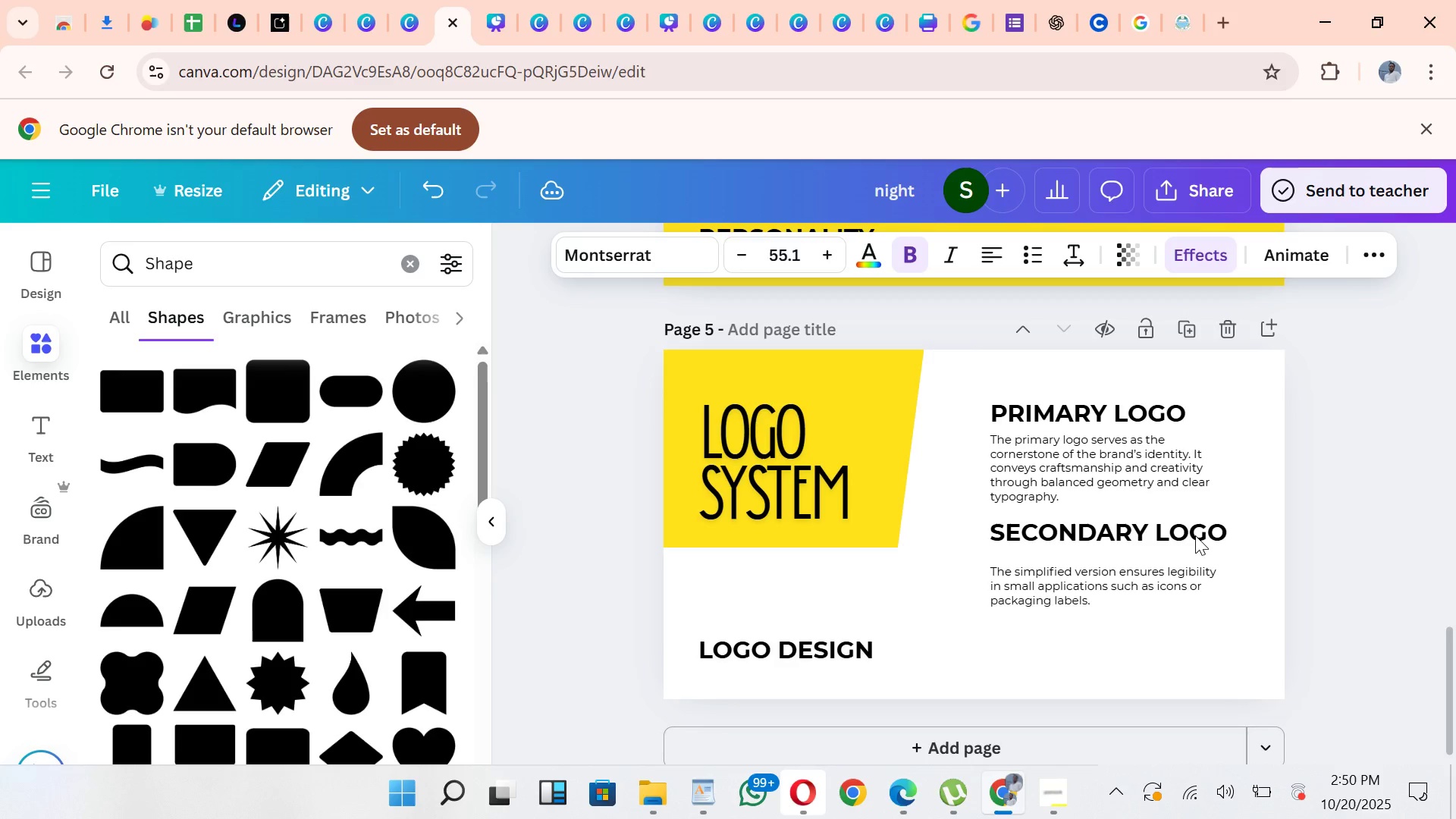 
key(ArrowLeft)
 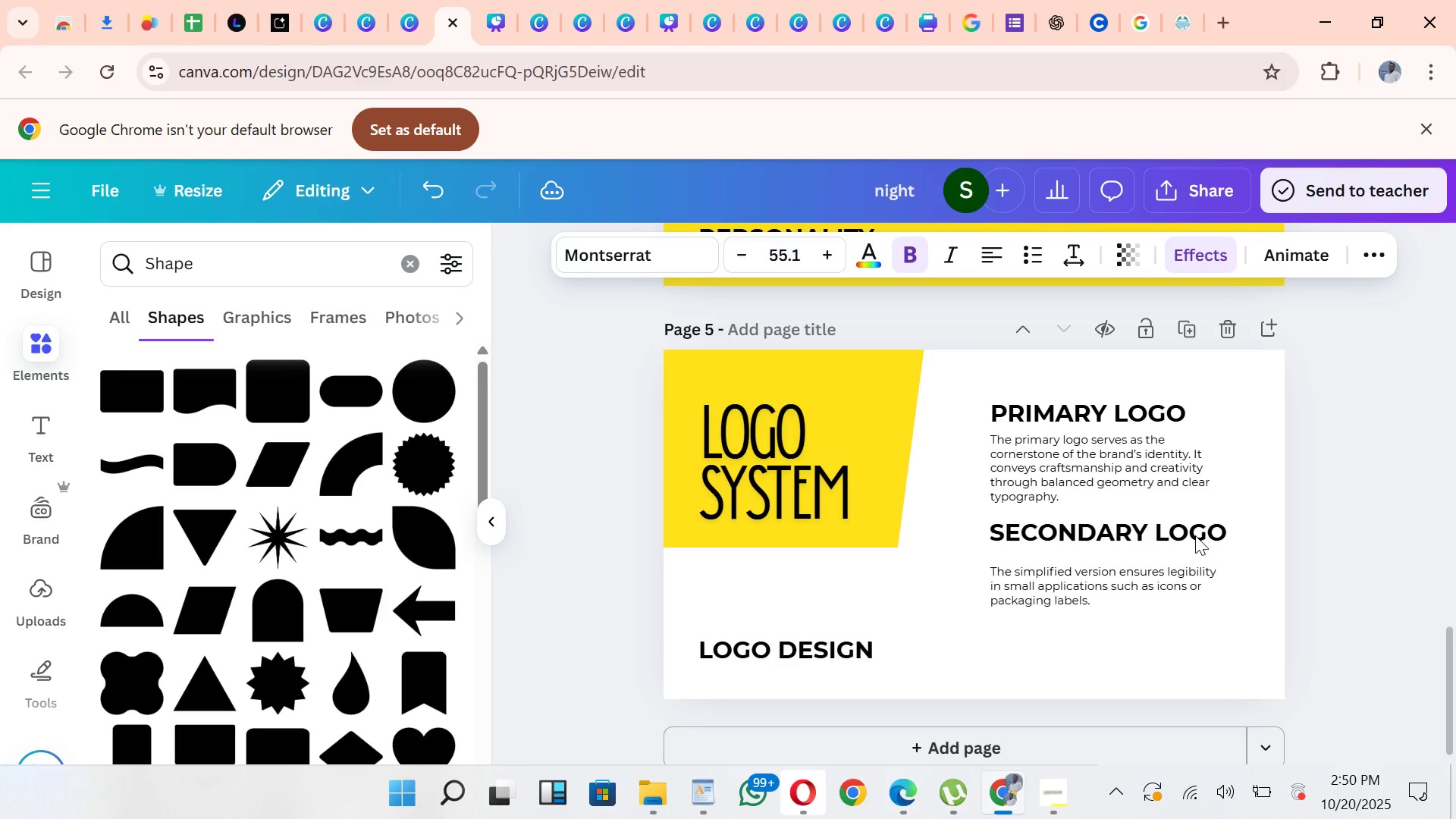 
key(ArrowLeft)
 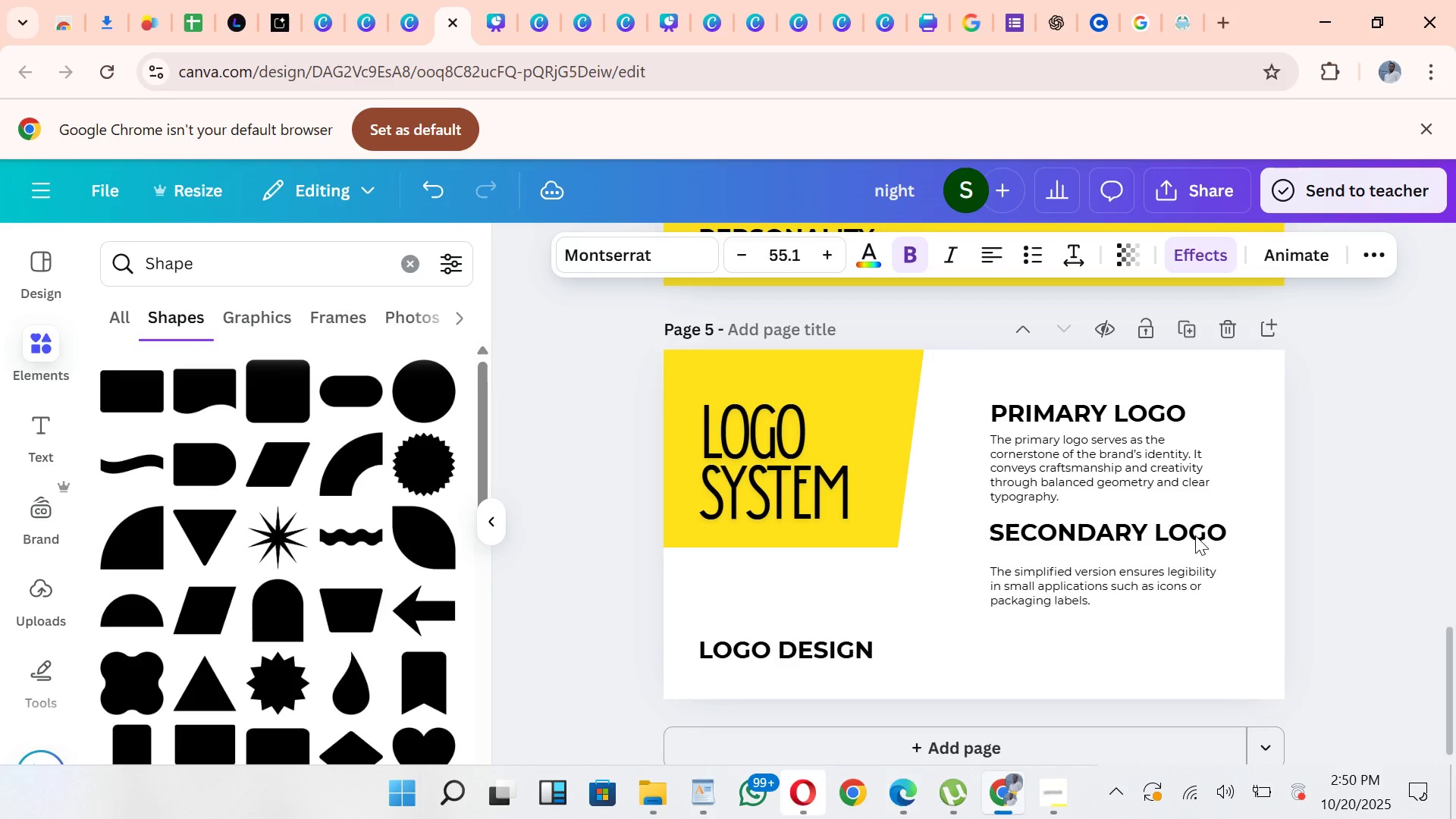 
key(ArrowLeft)
 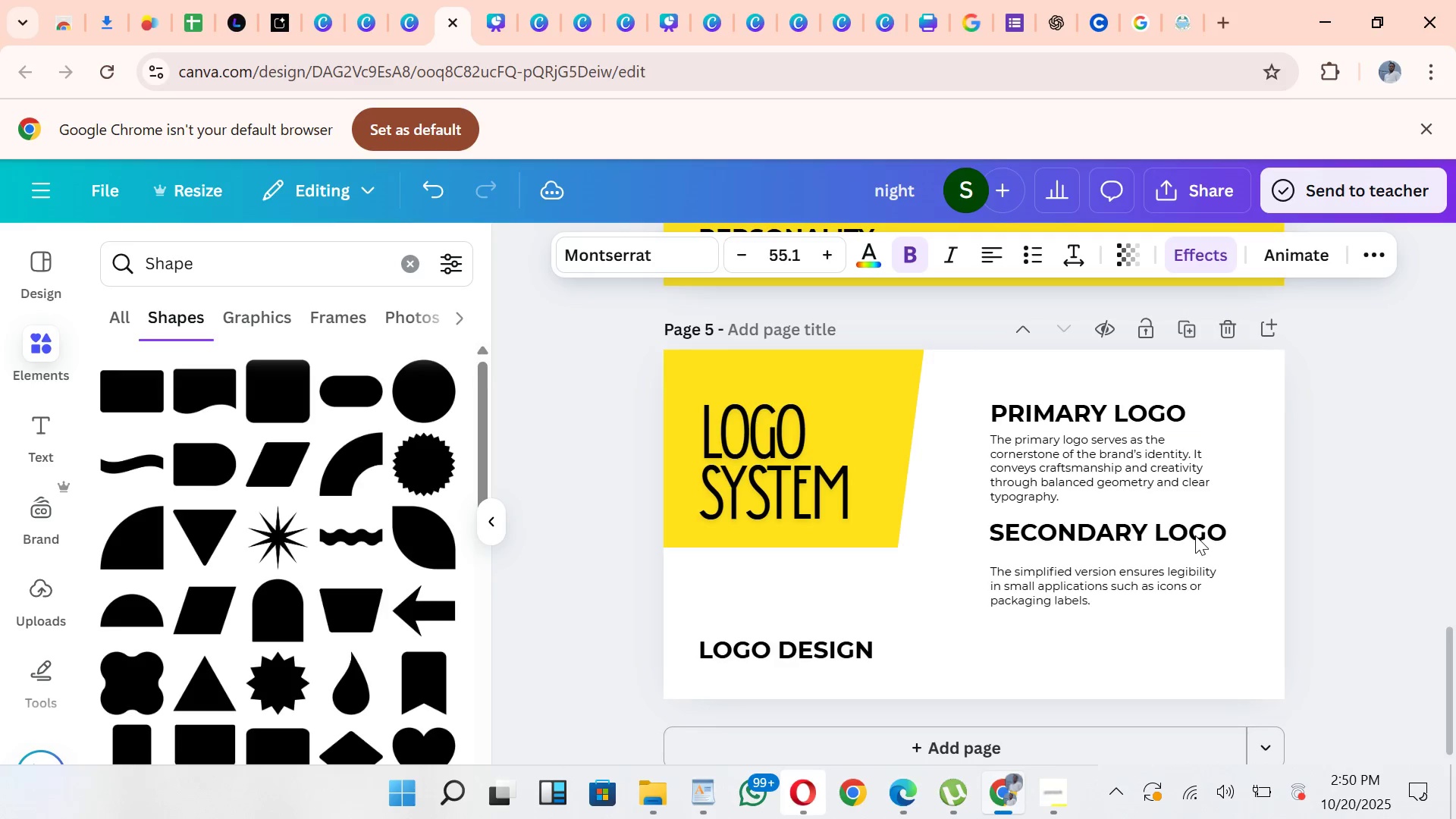 
key(ArrowUp)
 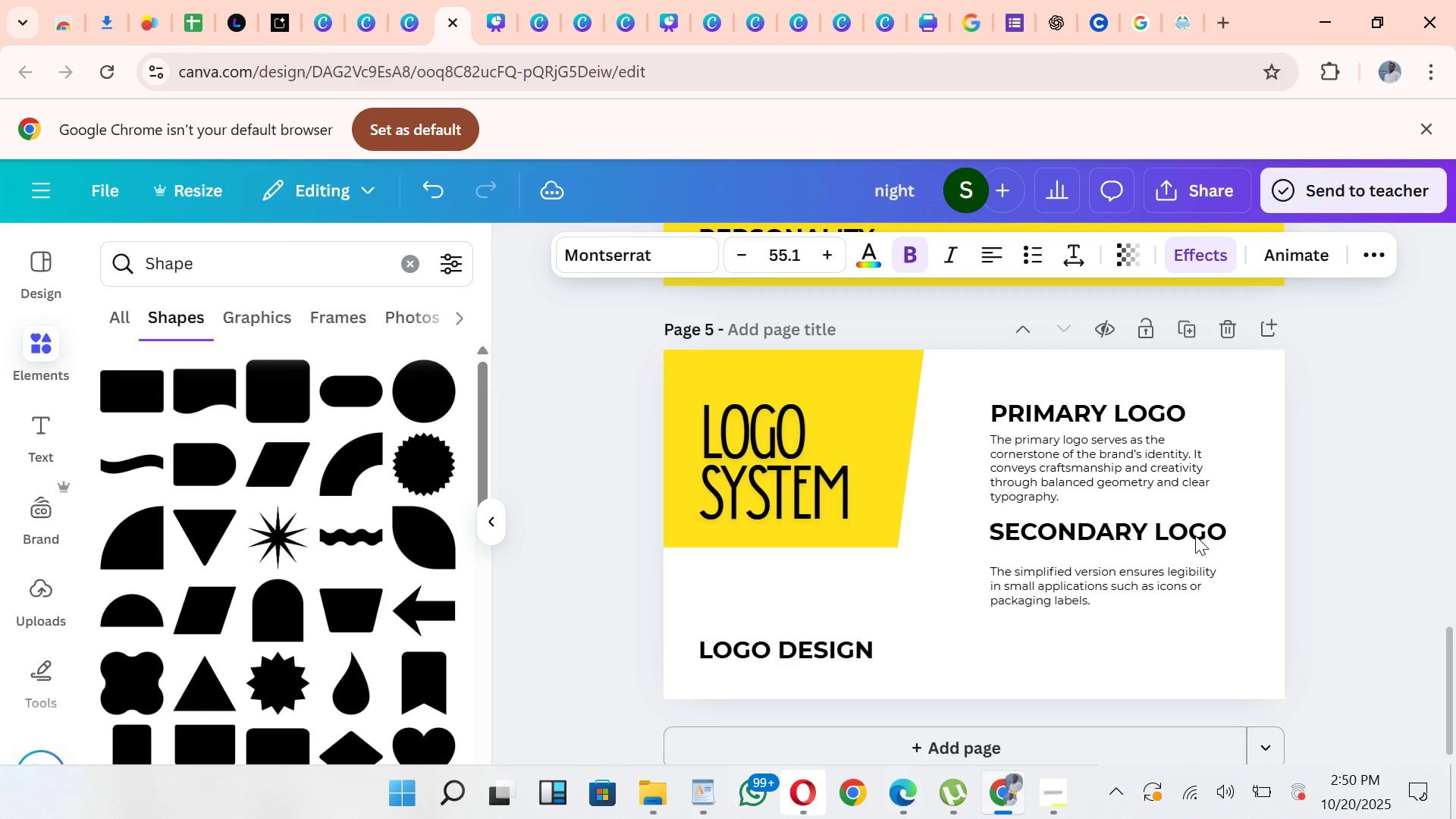 
key(ArrowUp)
 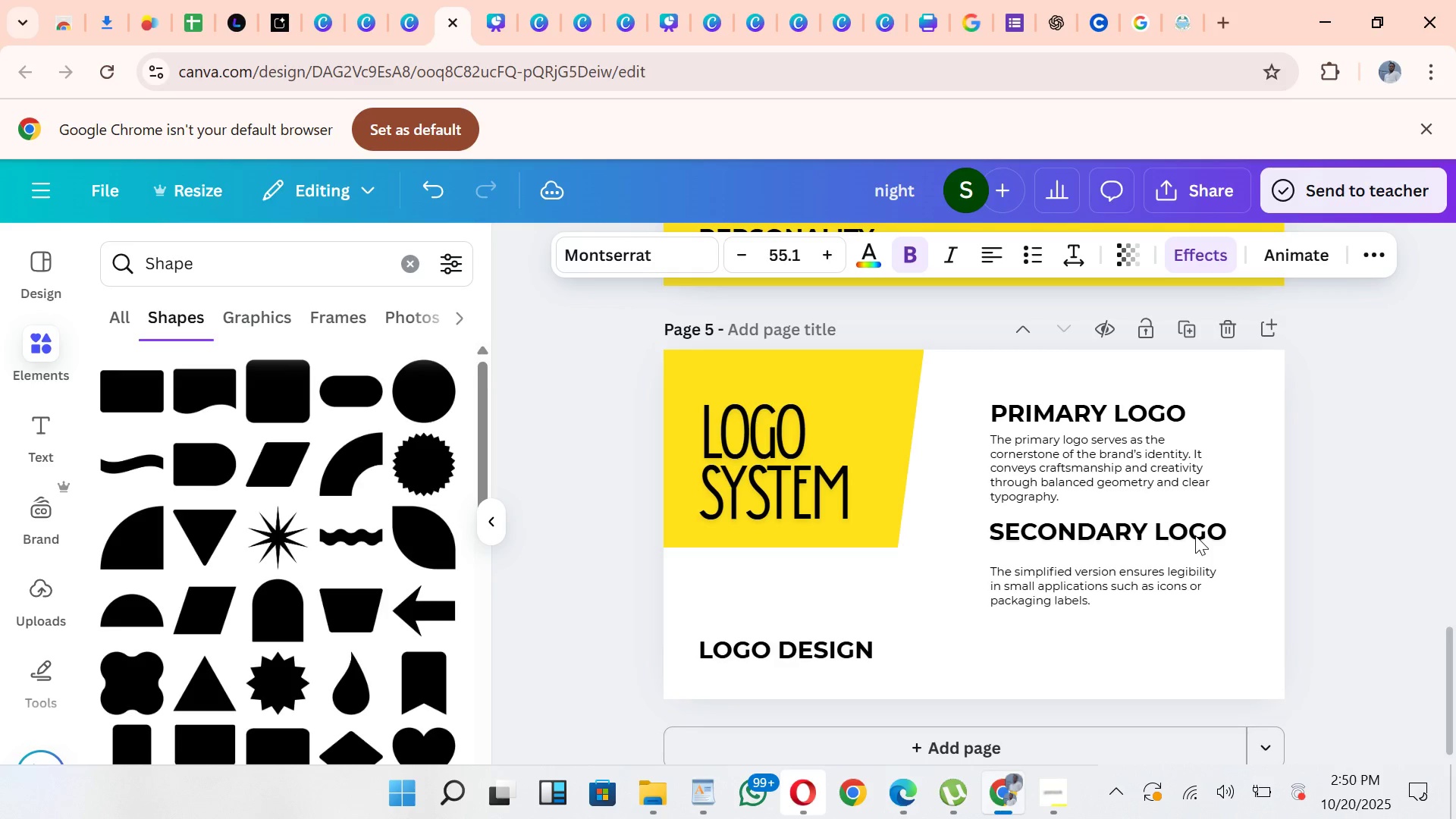 
key(ArrowUp)
 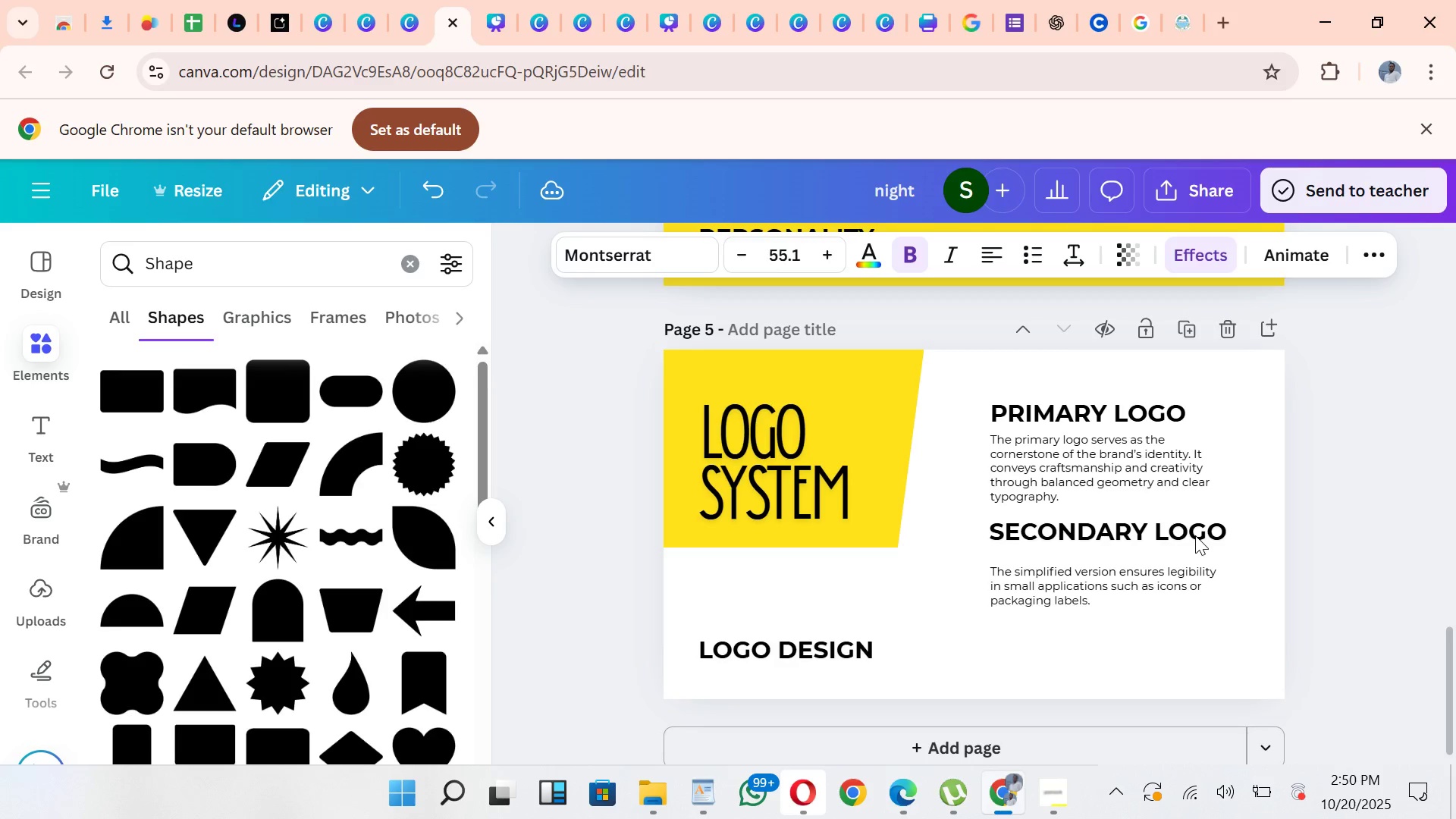 
key(ArrowUp)
 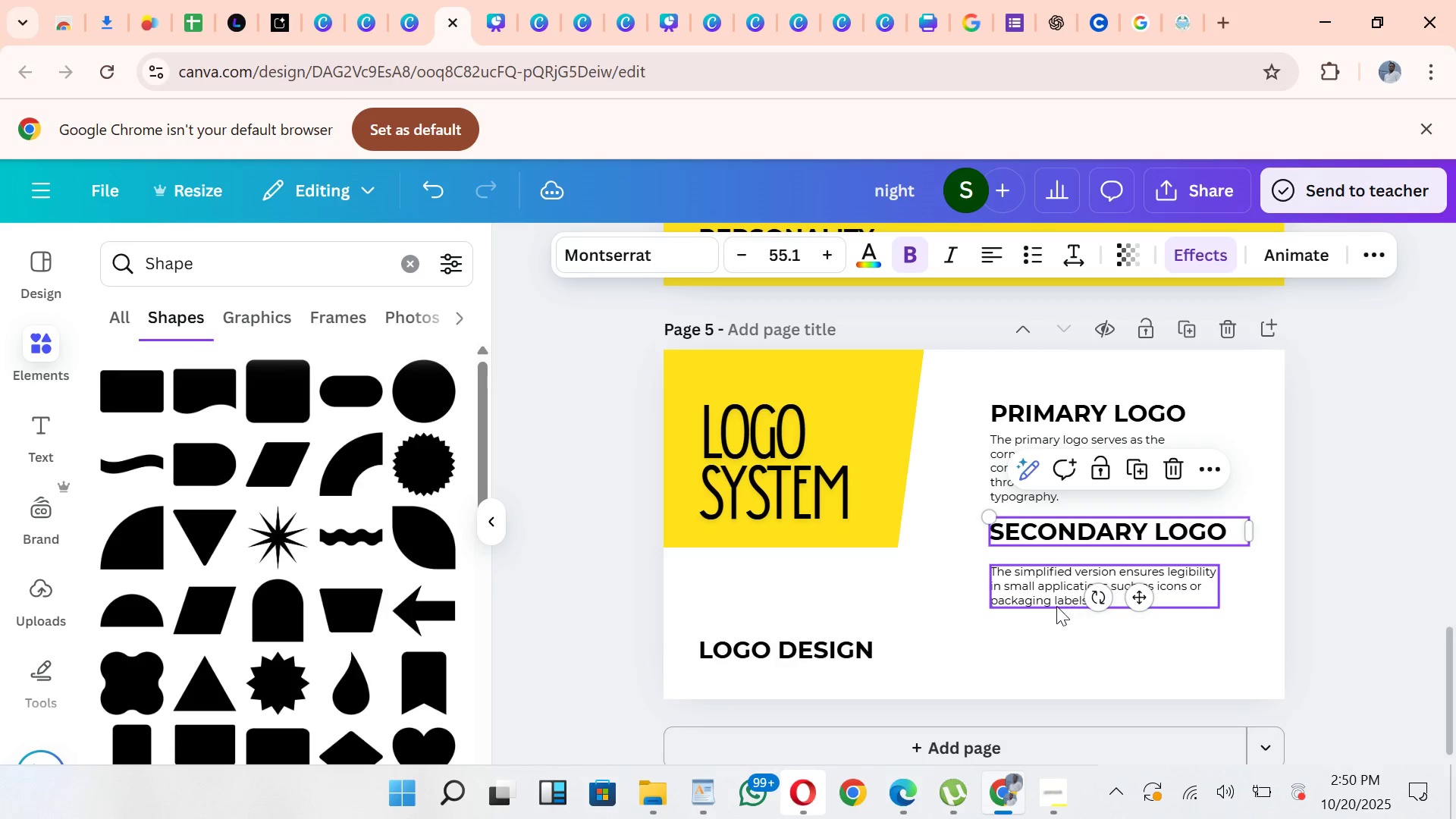 
left_click([1056, 606])
 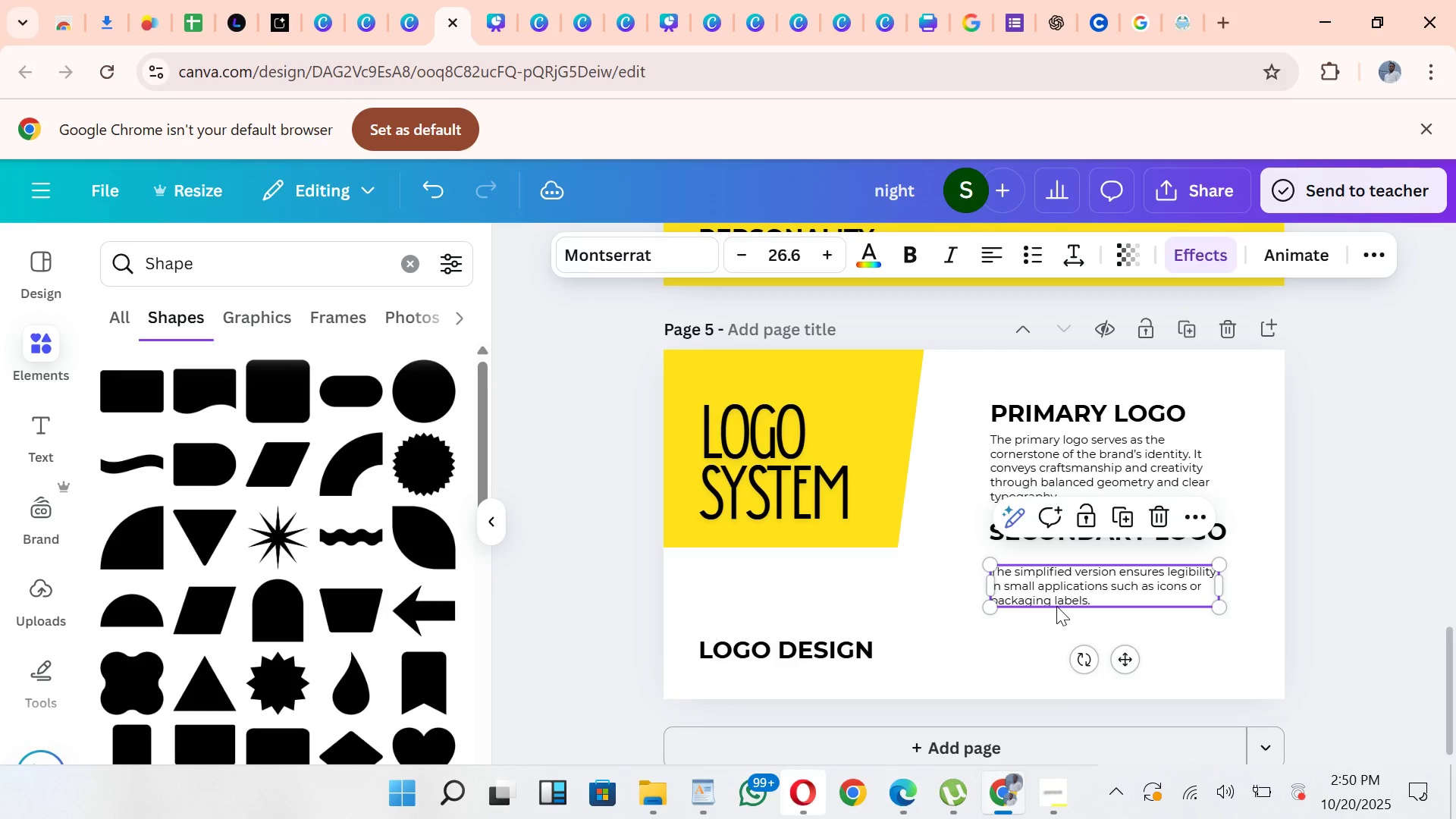 
key(ArrowUp)
 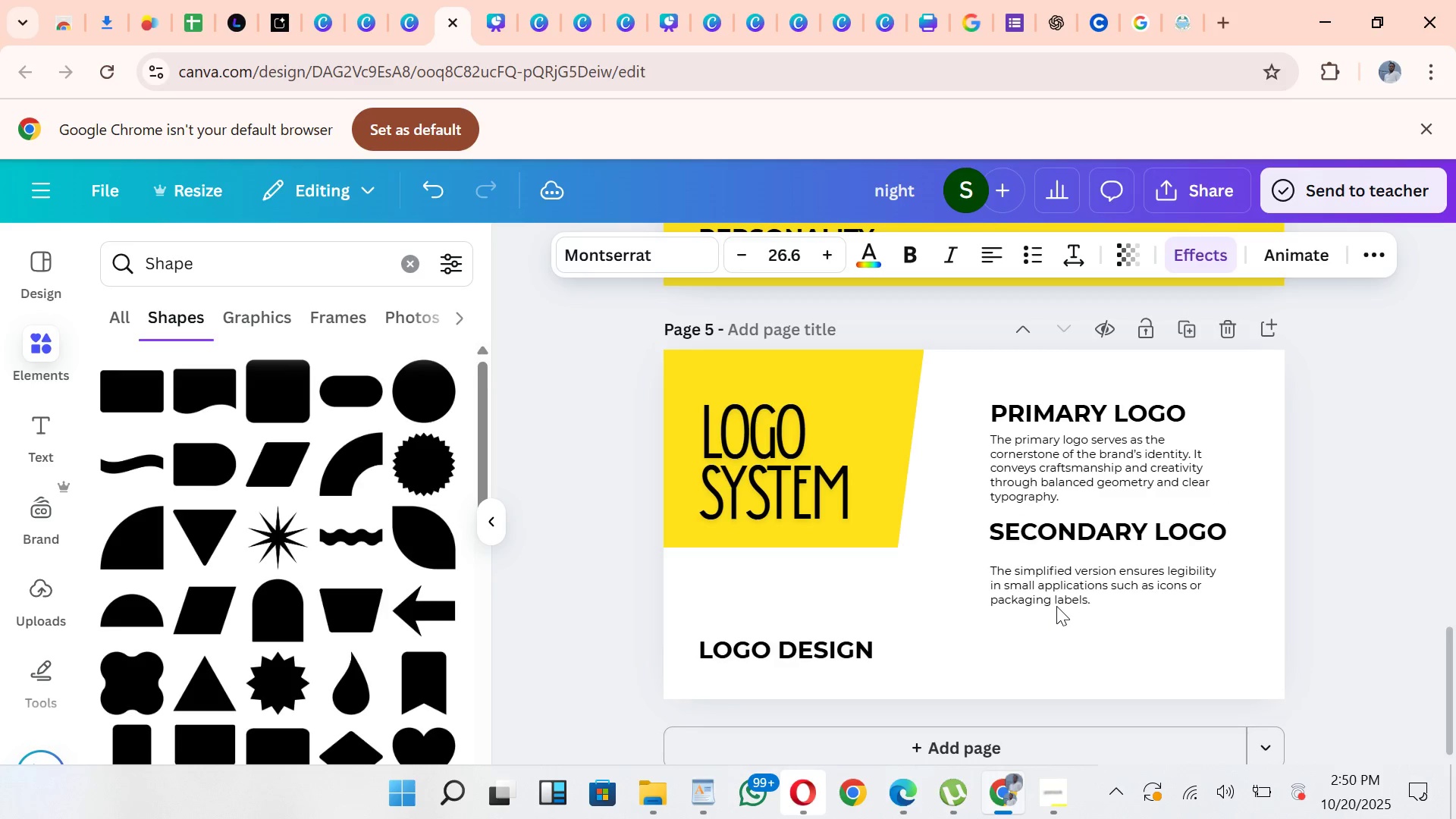 
hold_key(key=ArrowUp, duration=1.51)
 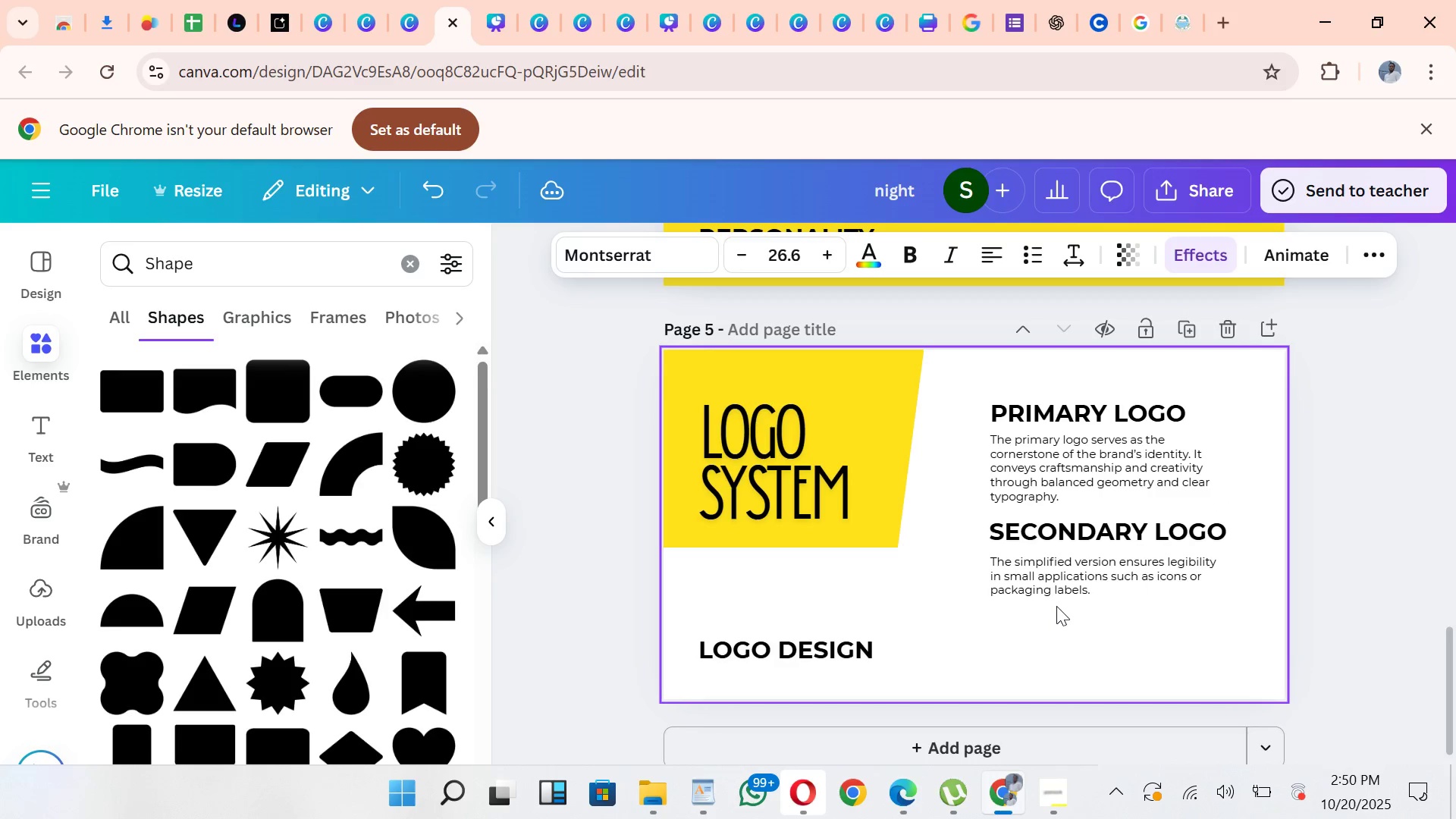 
key(ArrowUp)
 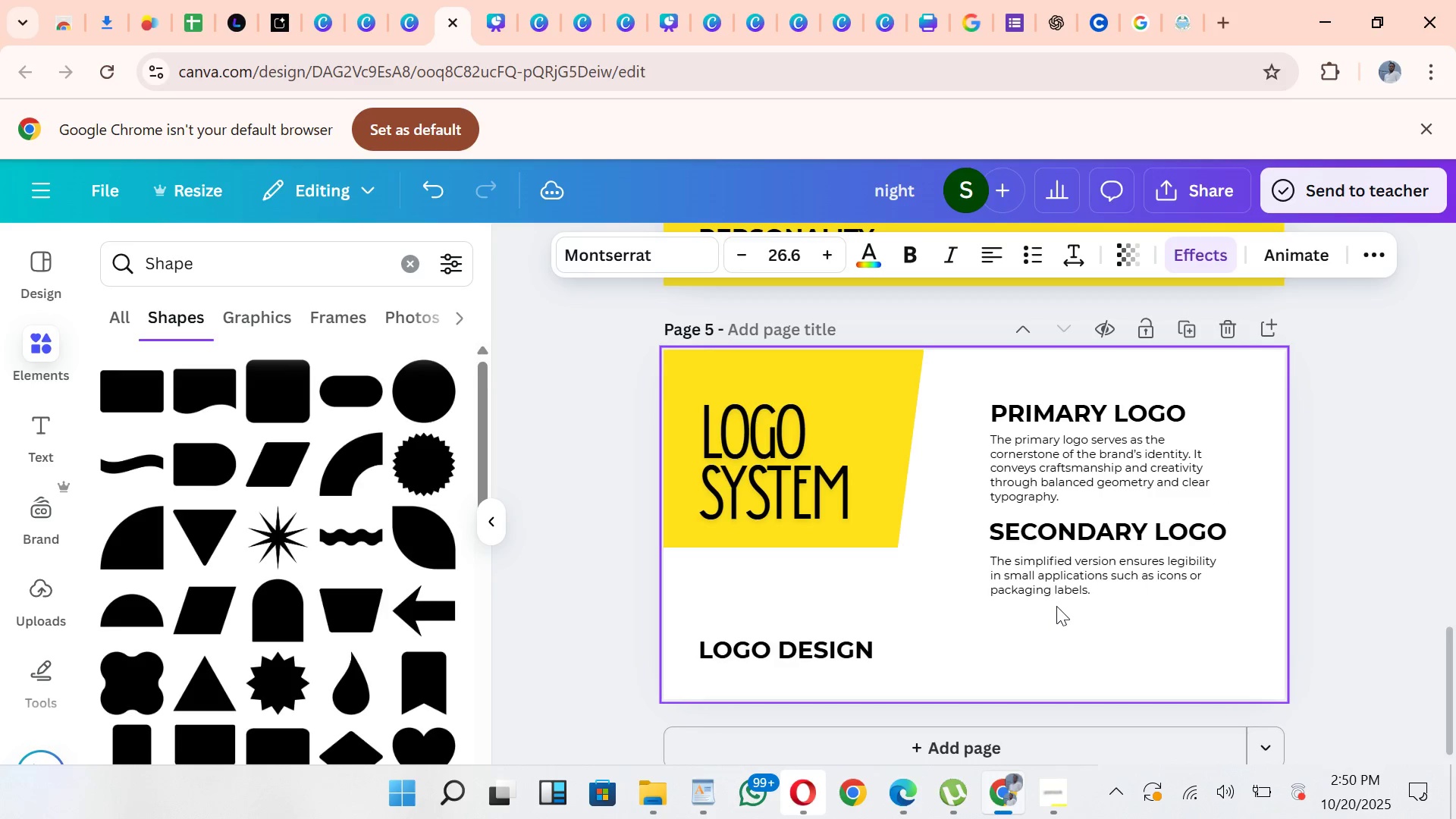 
key(ArrowUp)
 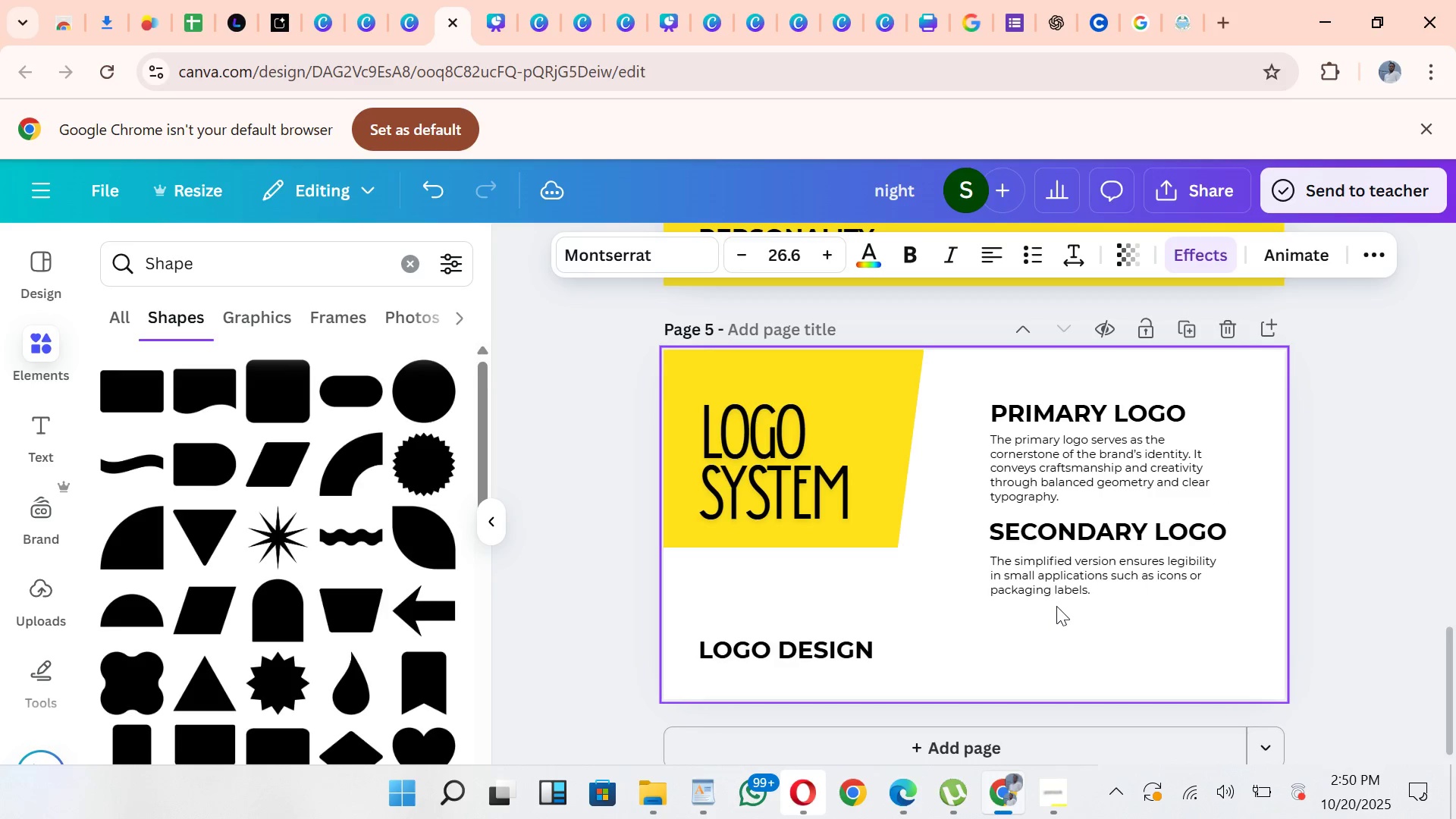 
key(ArrowUp)
 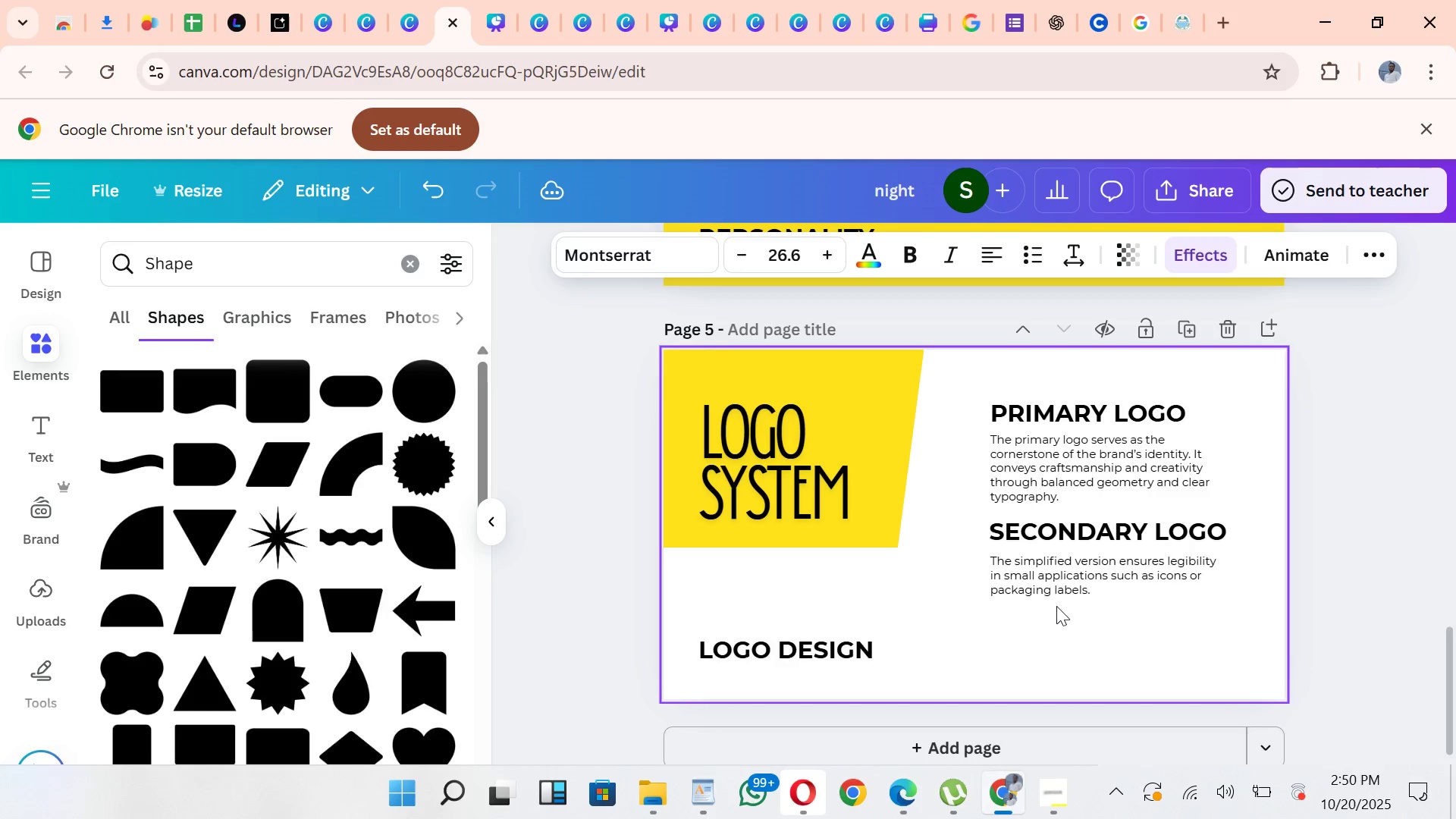 
key(ArrowUp)
 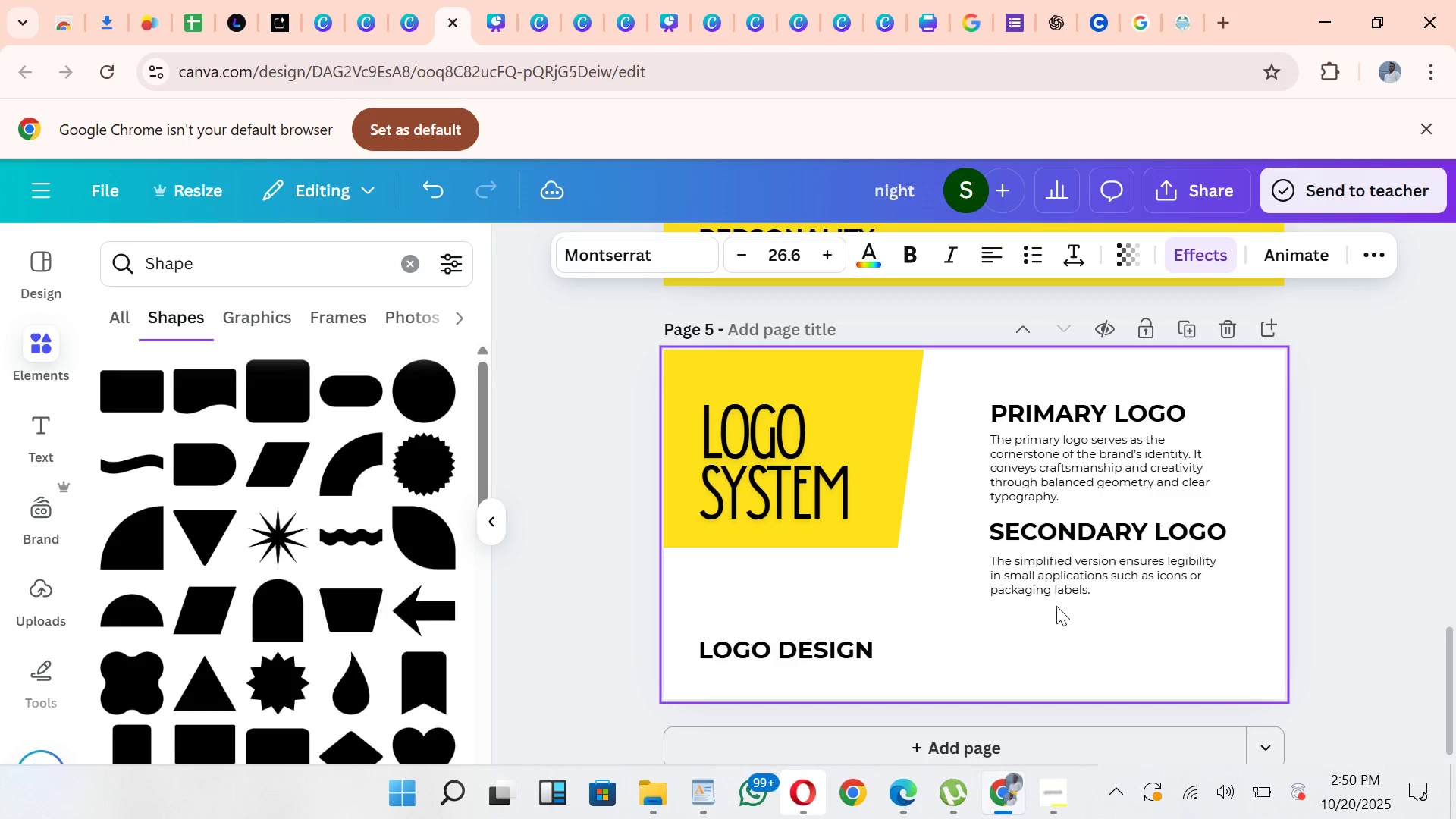 
key(ArrowUp)
 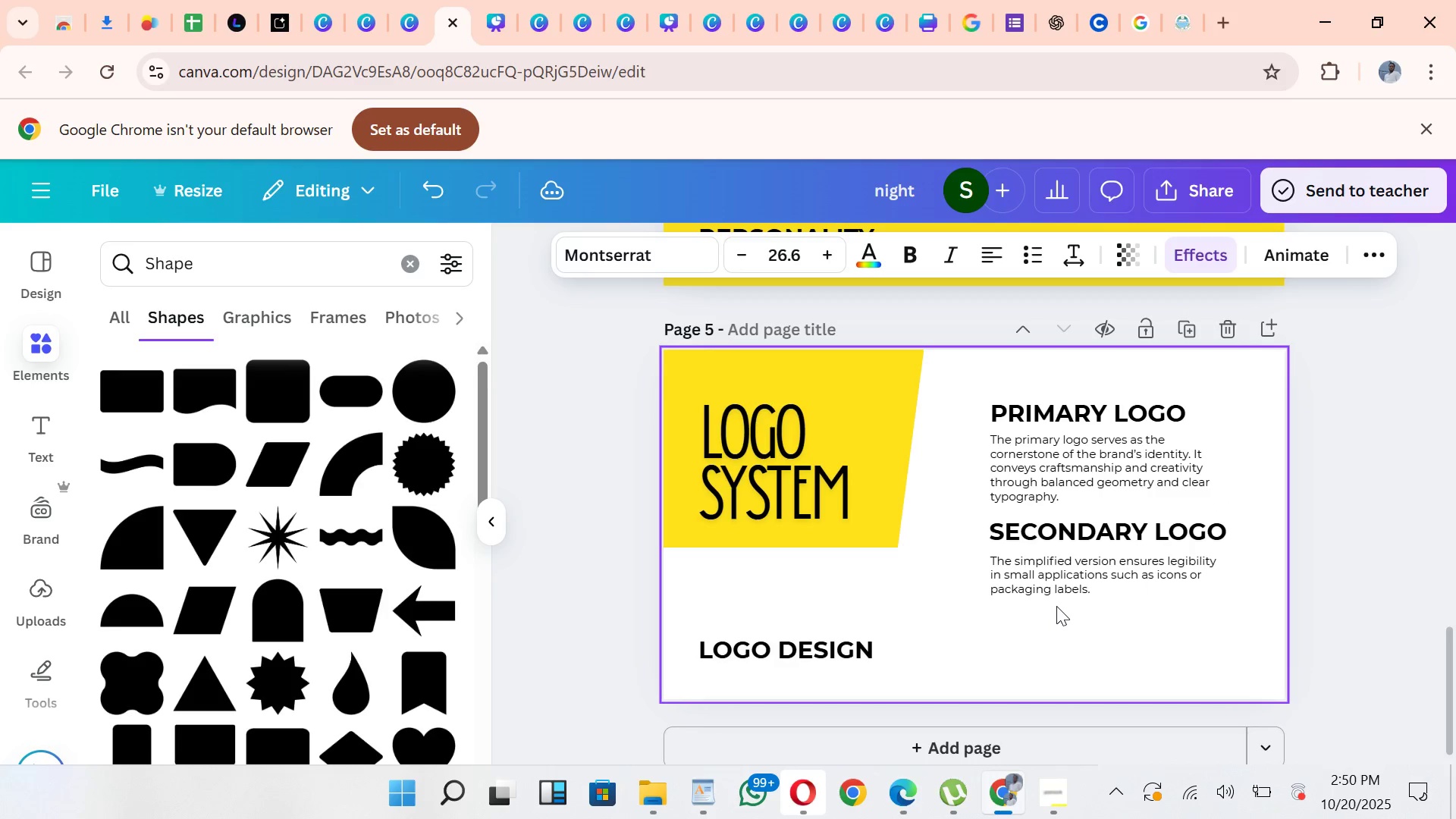 
key(ArrowUp)
 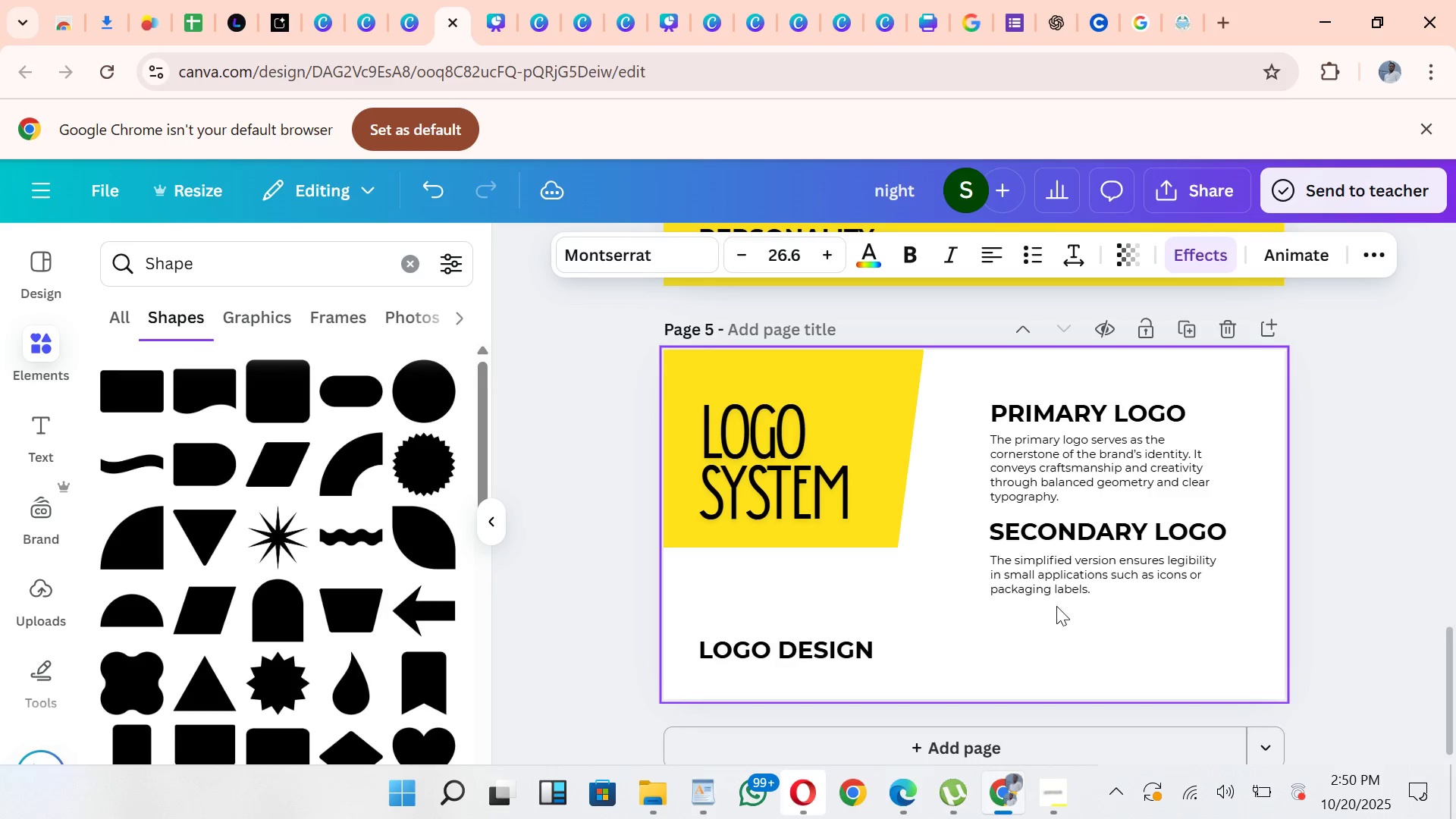 
key(ArrowUp)
 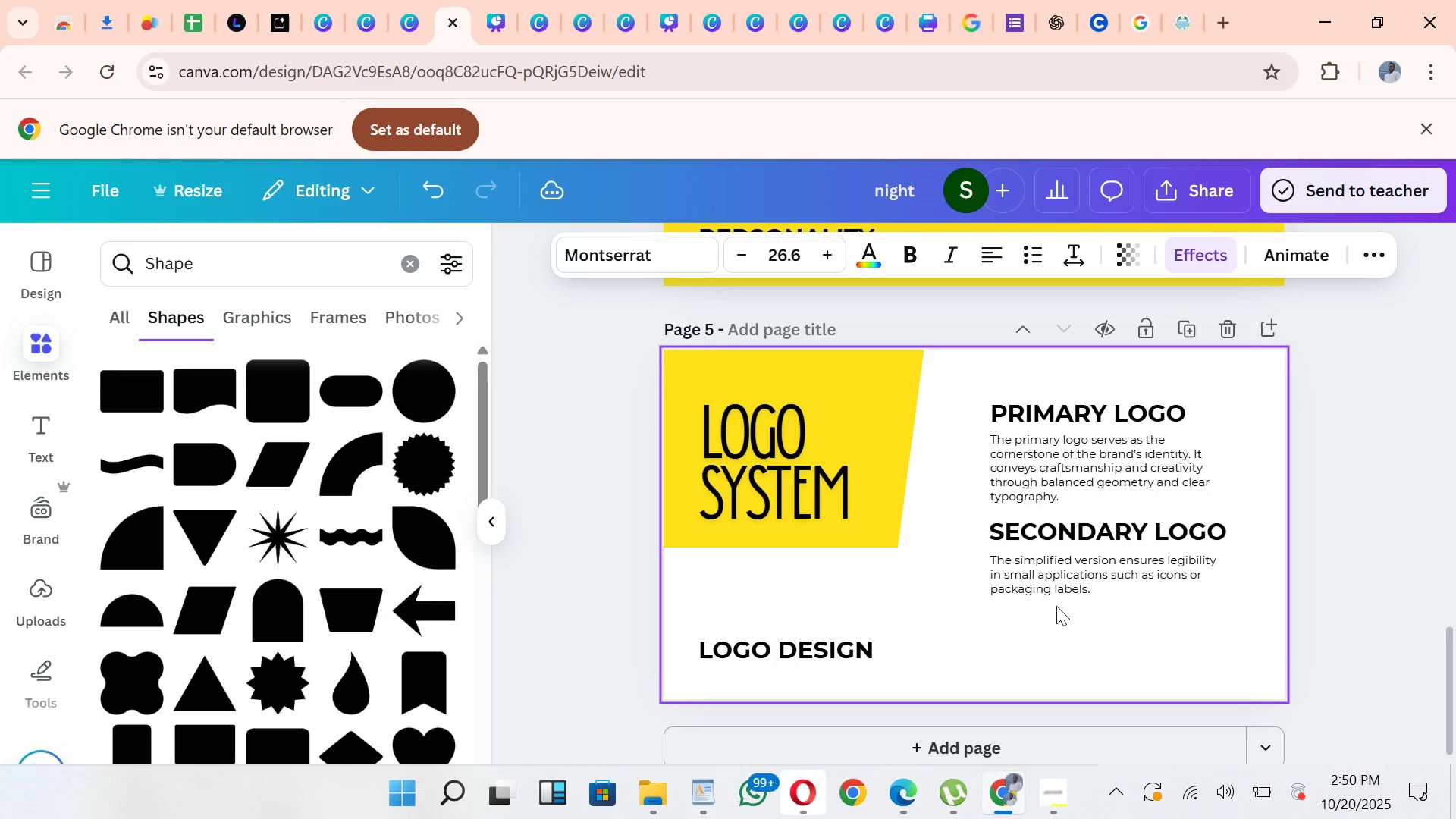 
key(ArrowUp)
 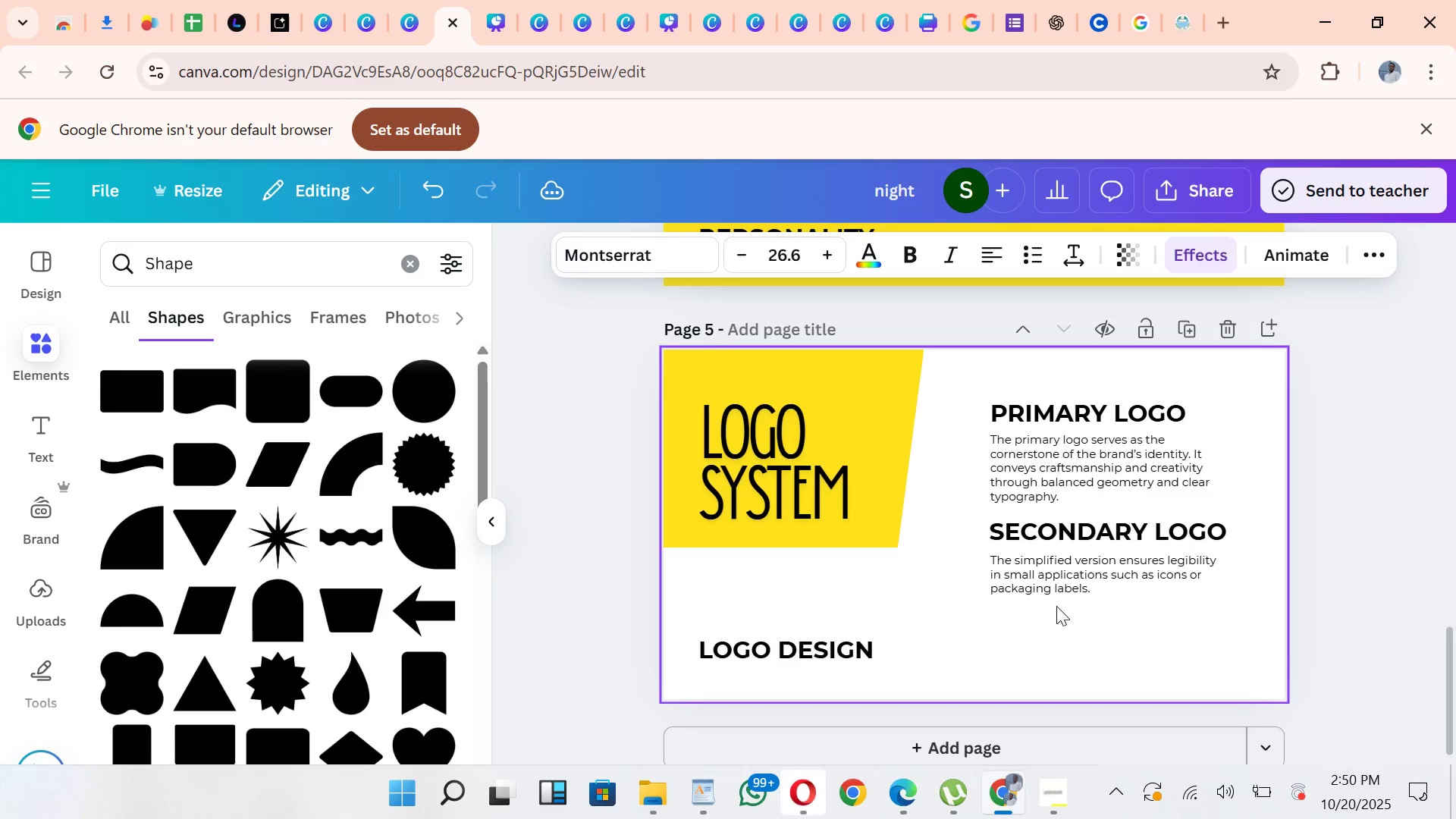 
key(ArrowUp)
 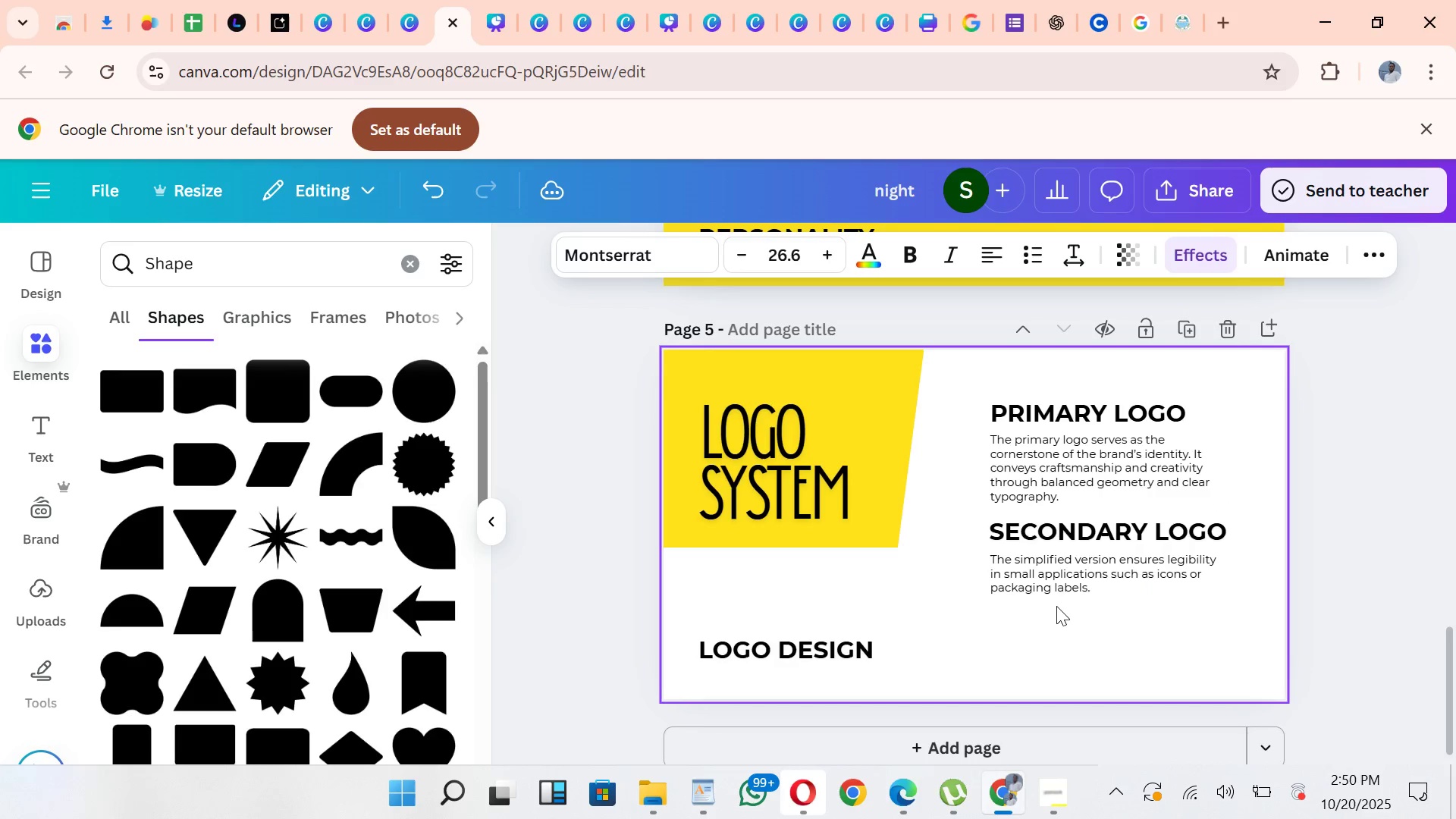 
key(ArrowUp)
 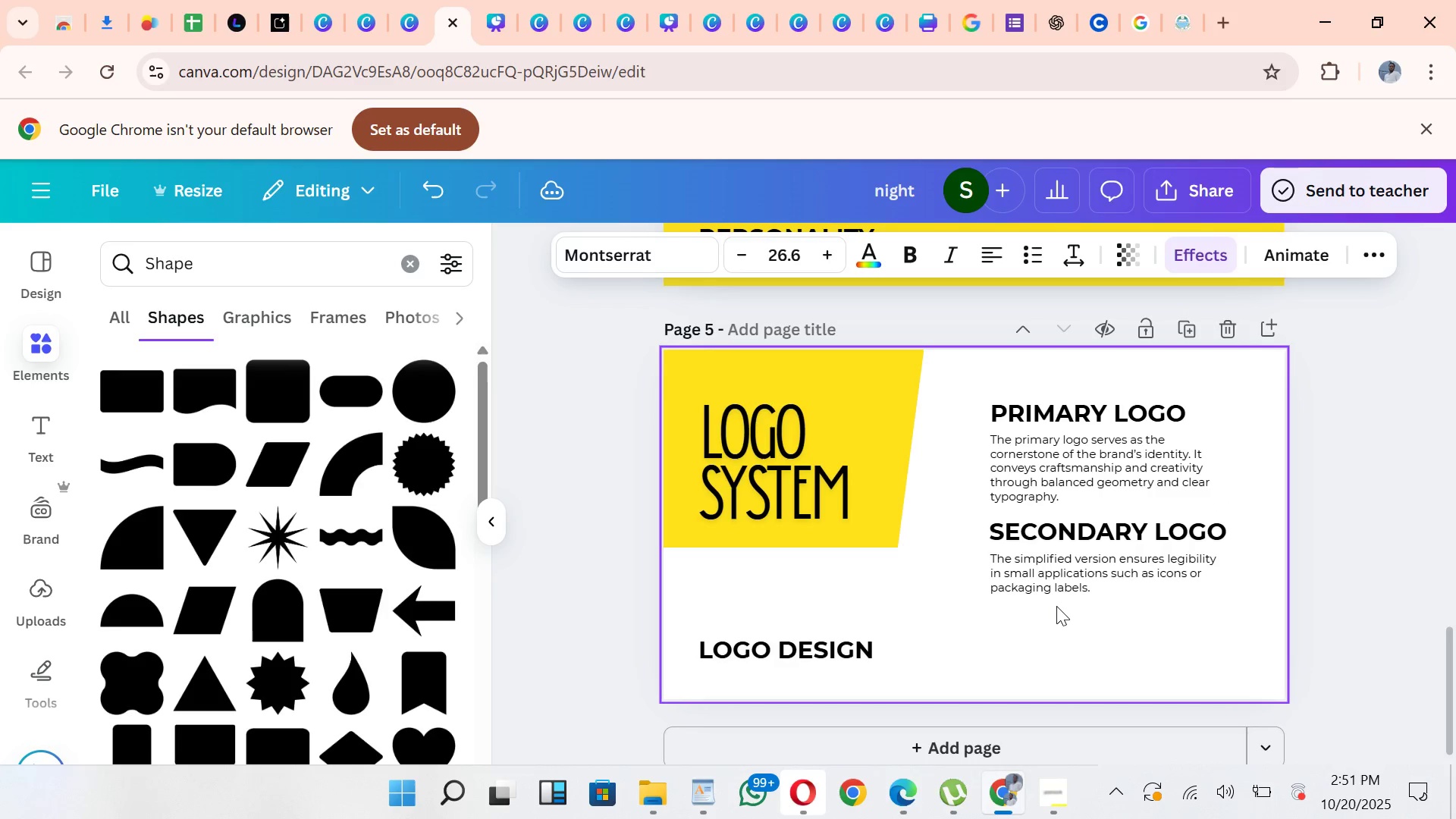 
key(ArrowUp)
 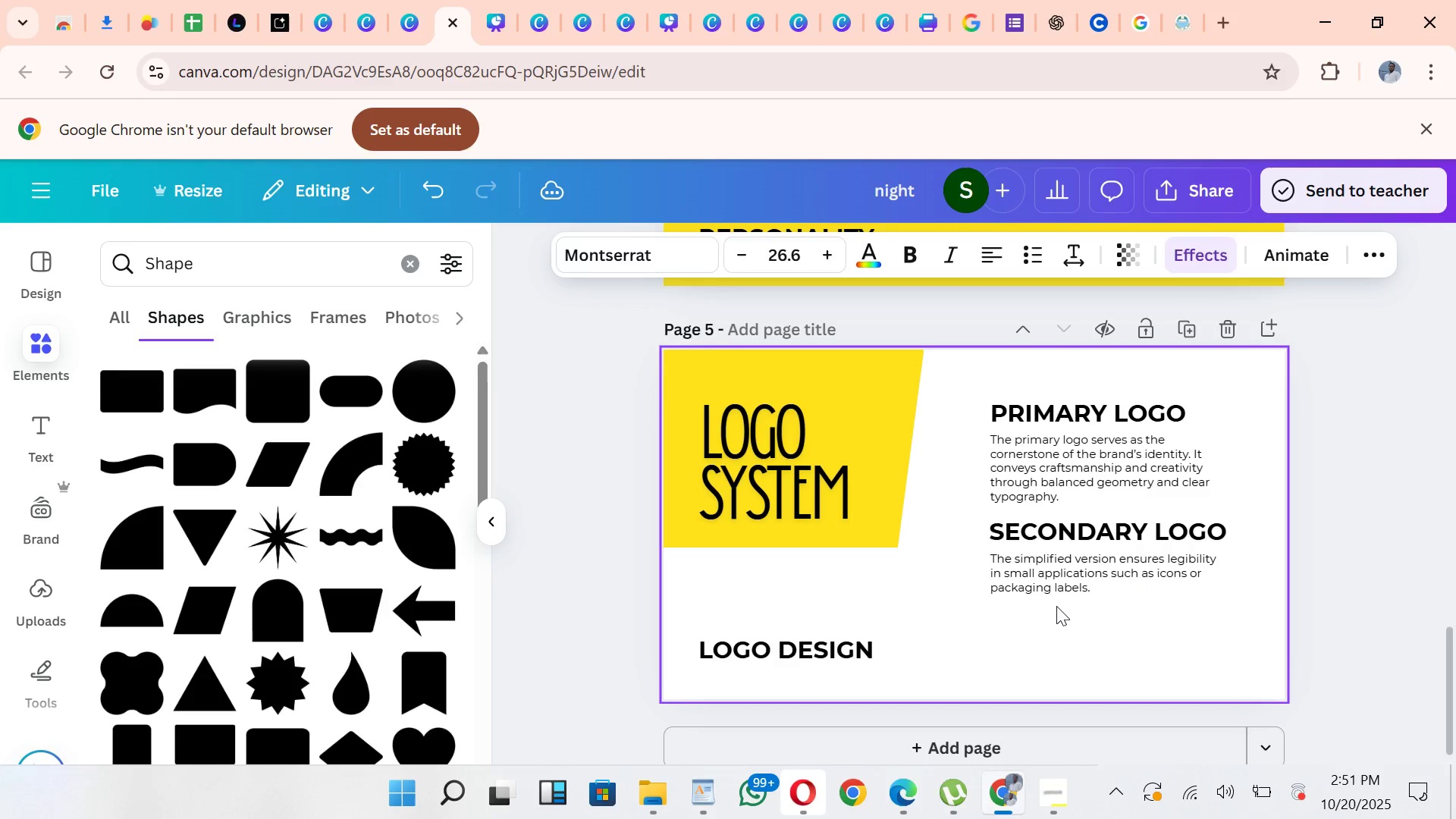 
key(ArrowUp)
 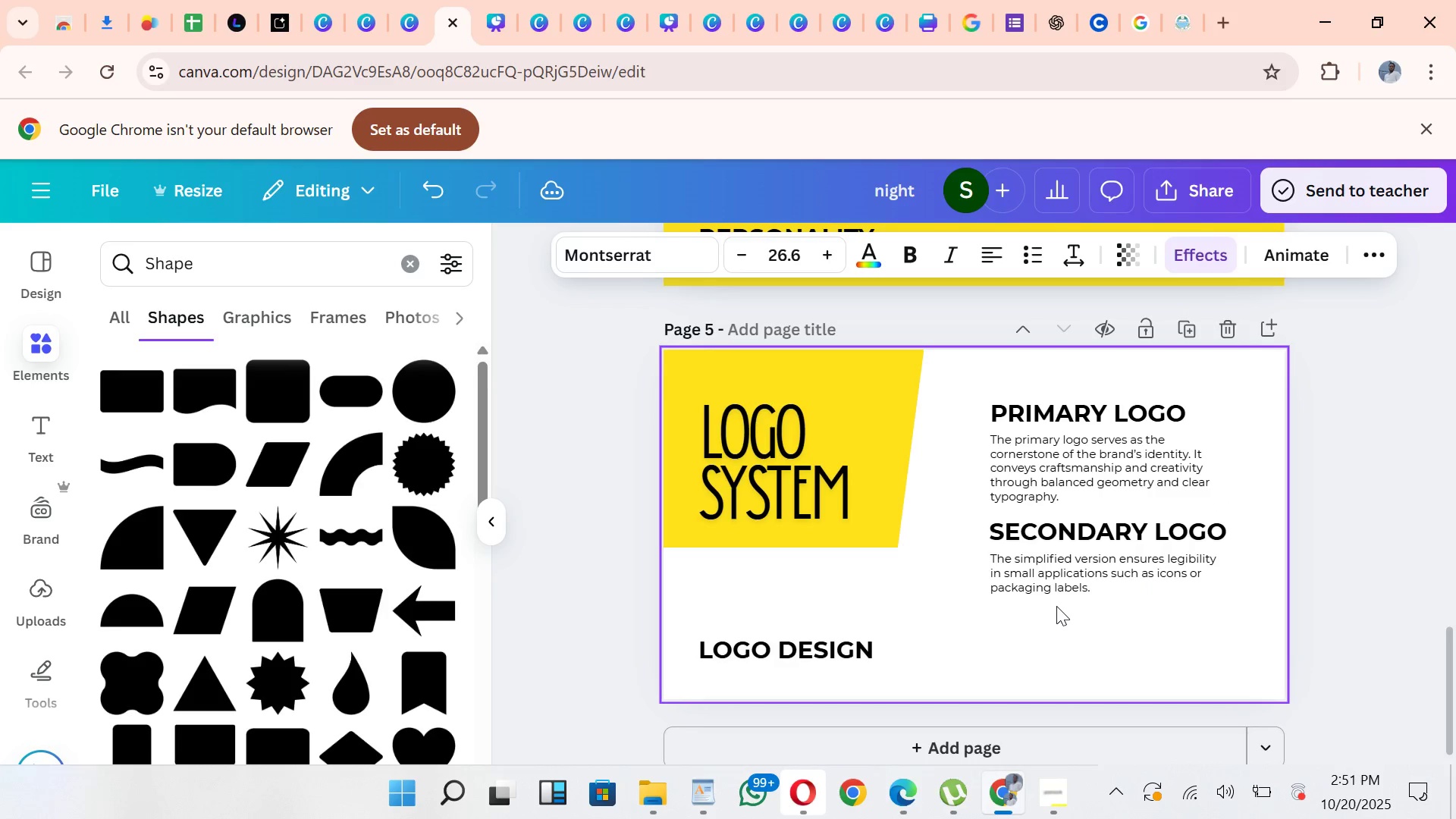 
key(ArrowUp)
 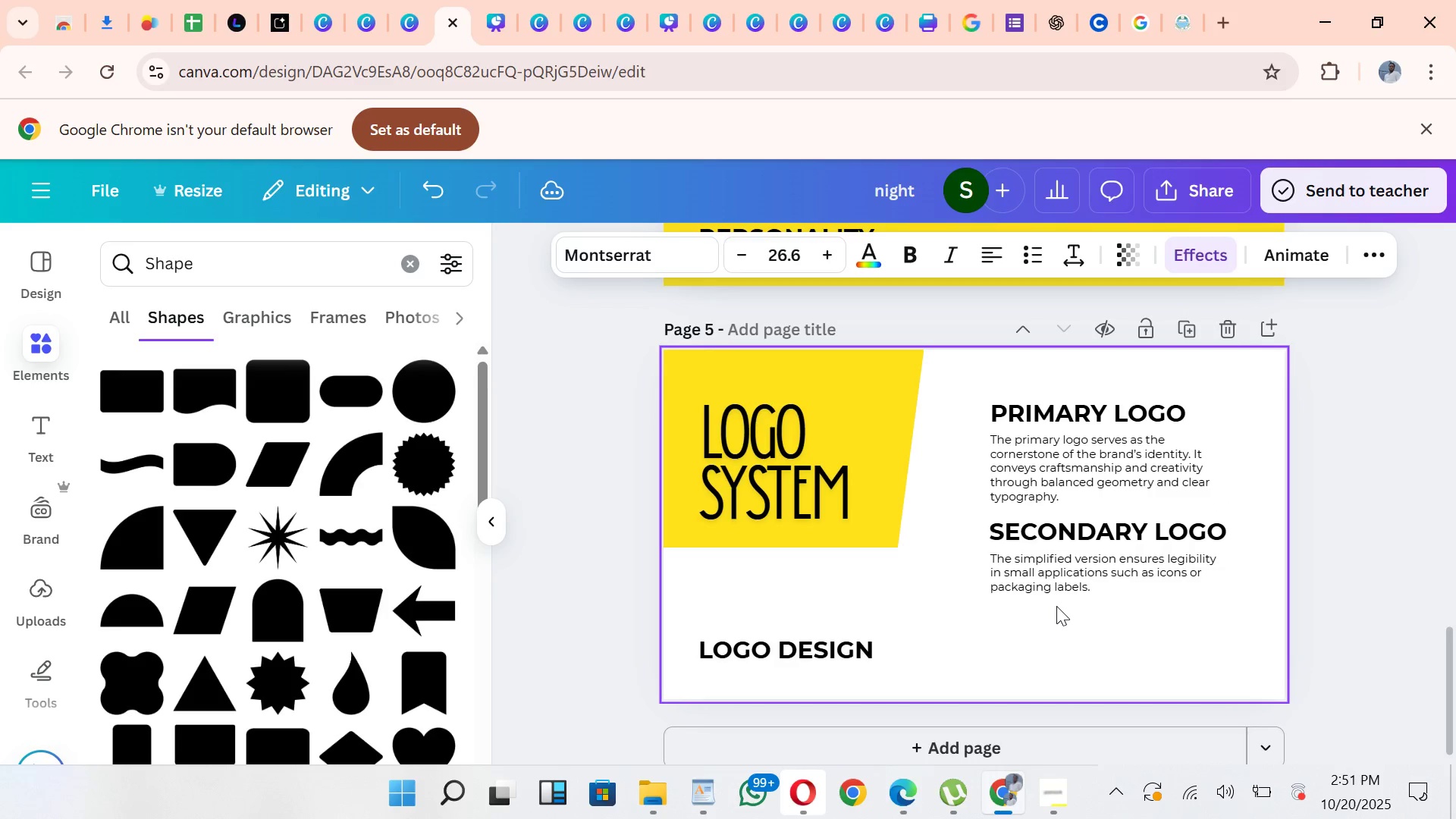 
key(ArrowUp)
 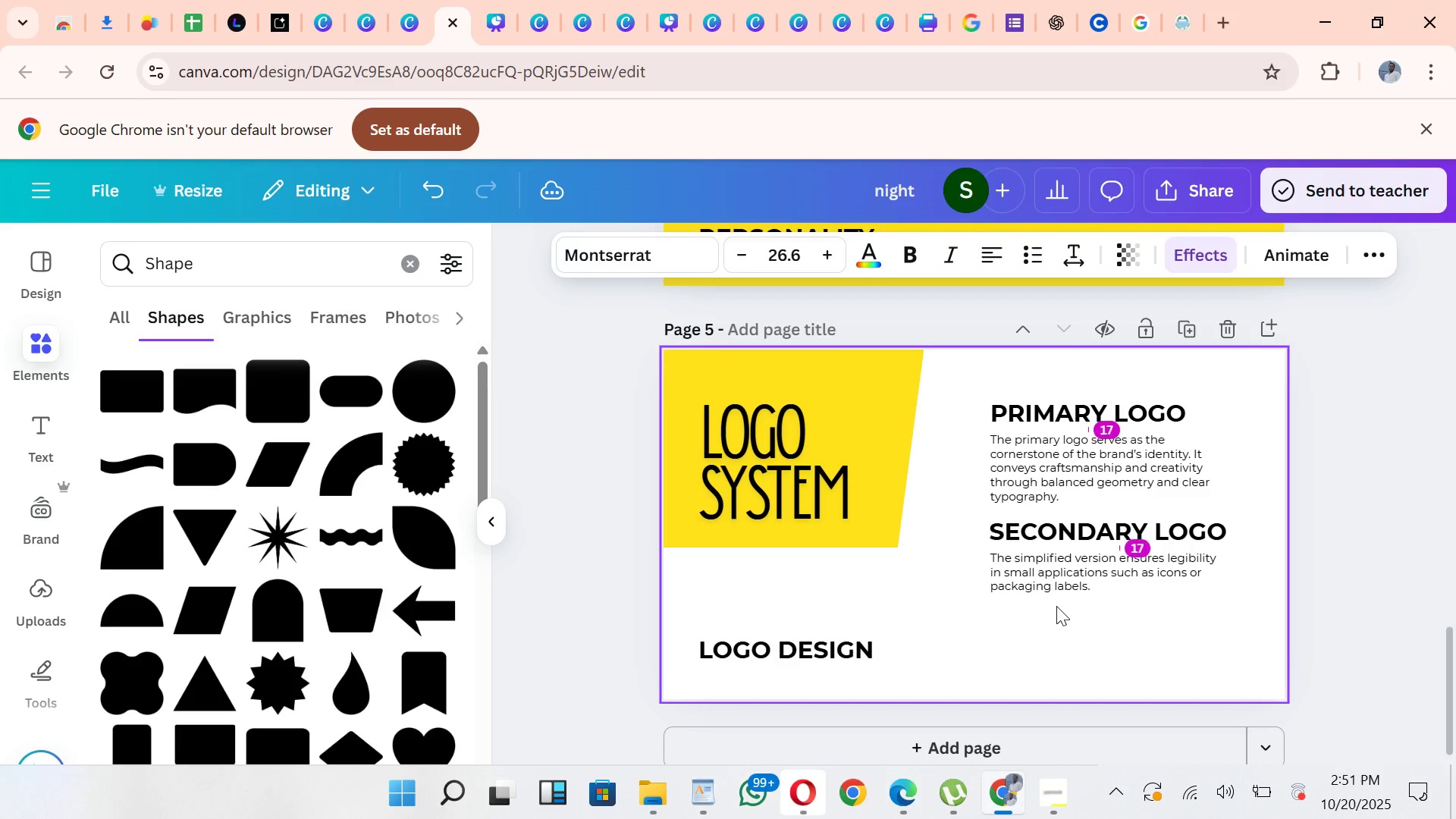 
key(ArrowUp)
 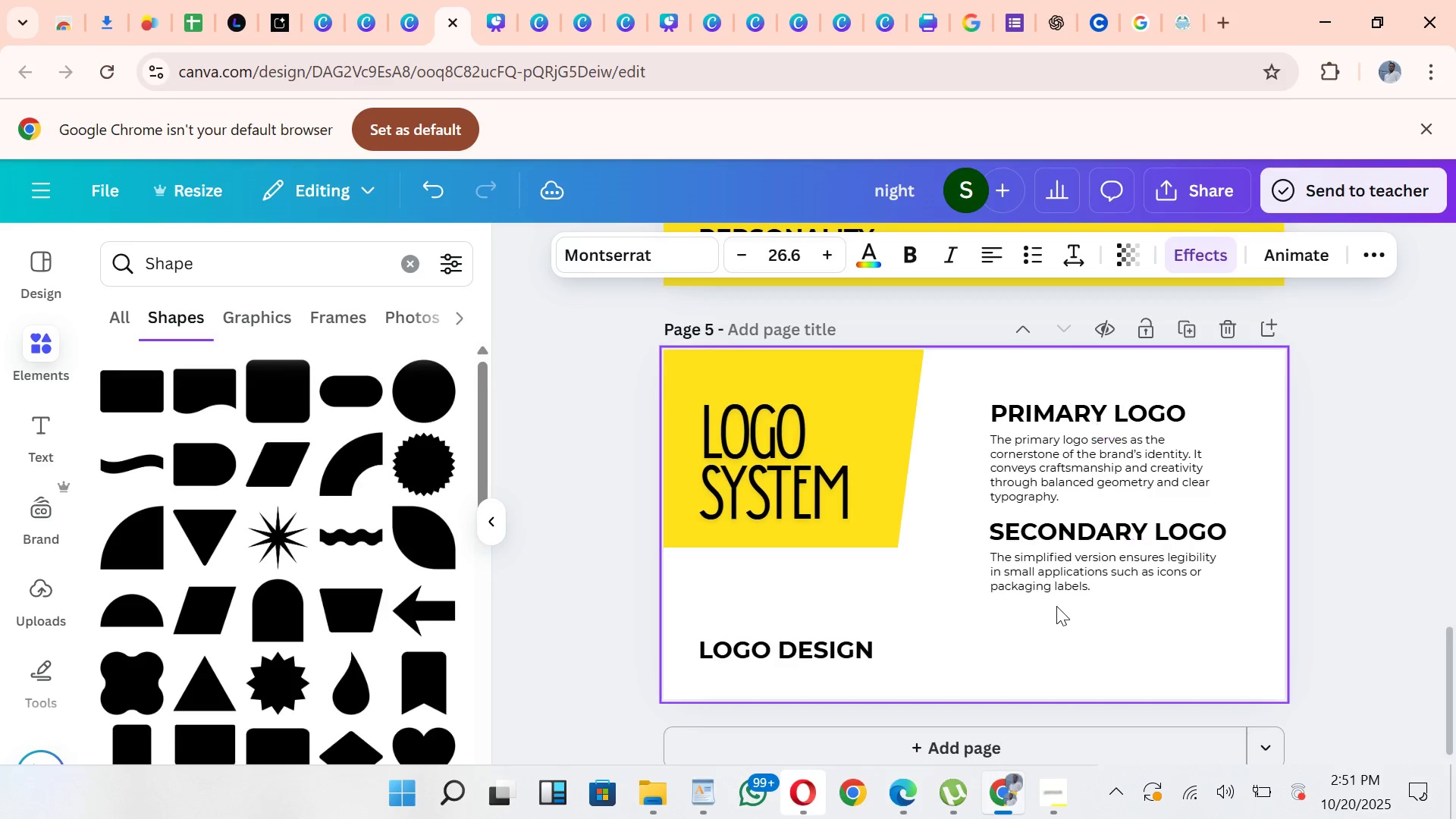 
key(ArrowUp)
 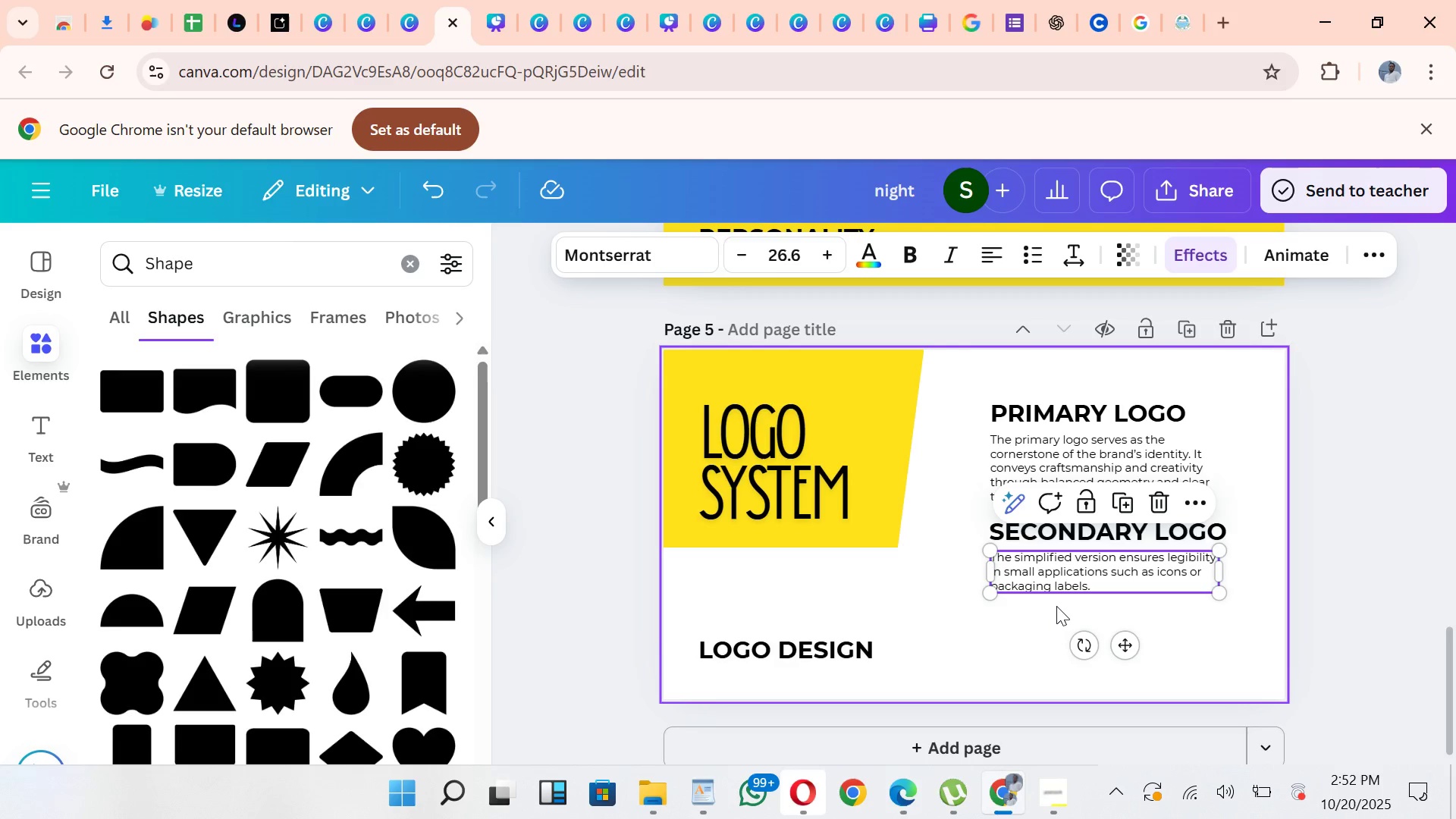 
wait(64.02)
 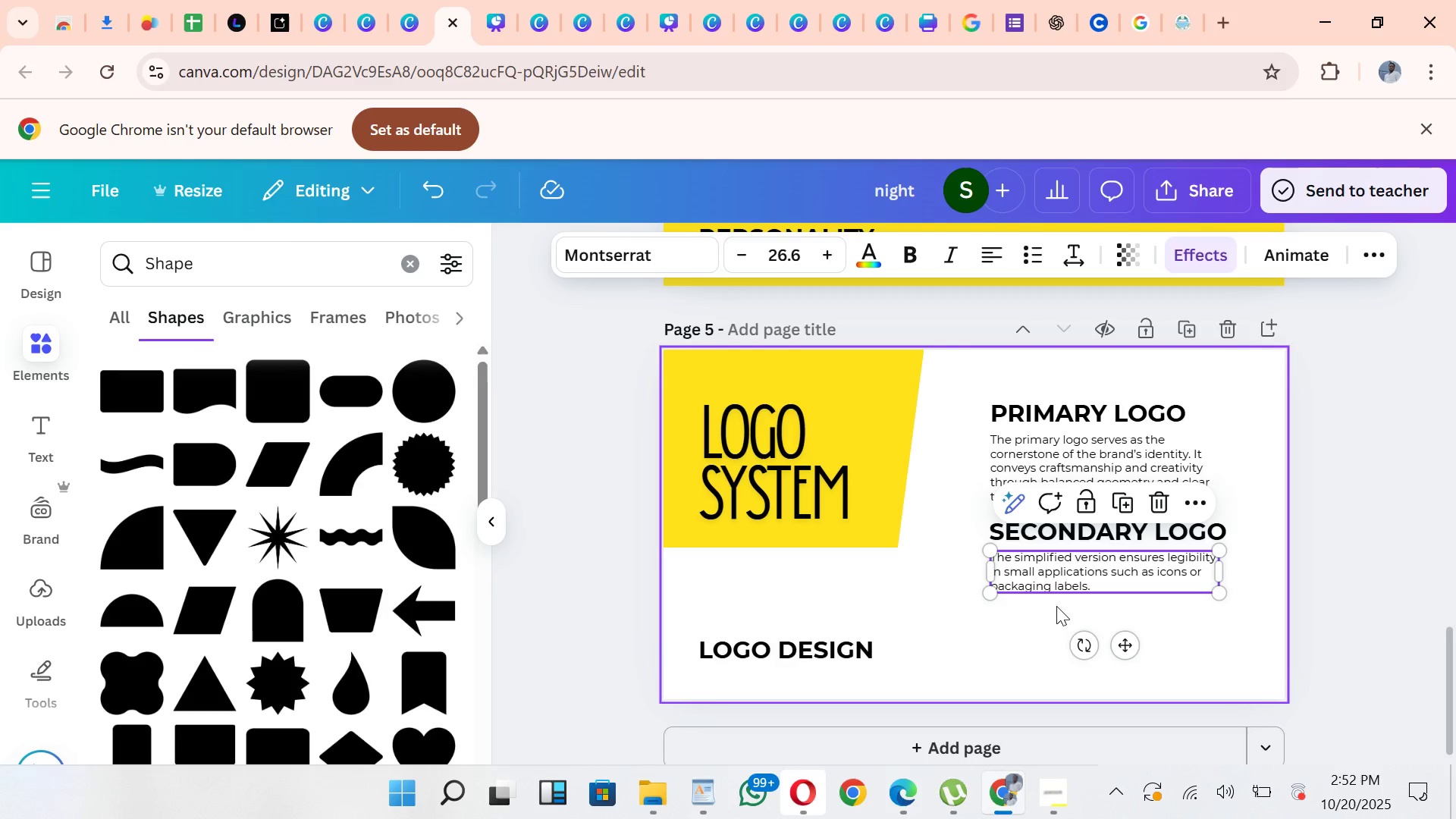 
left_click([1147, 538])
 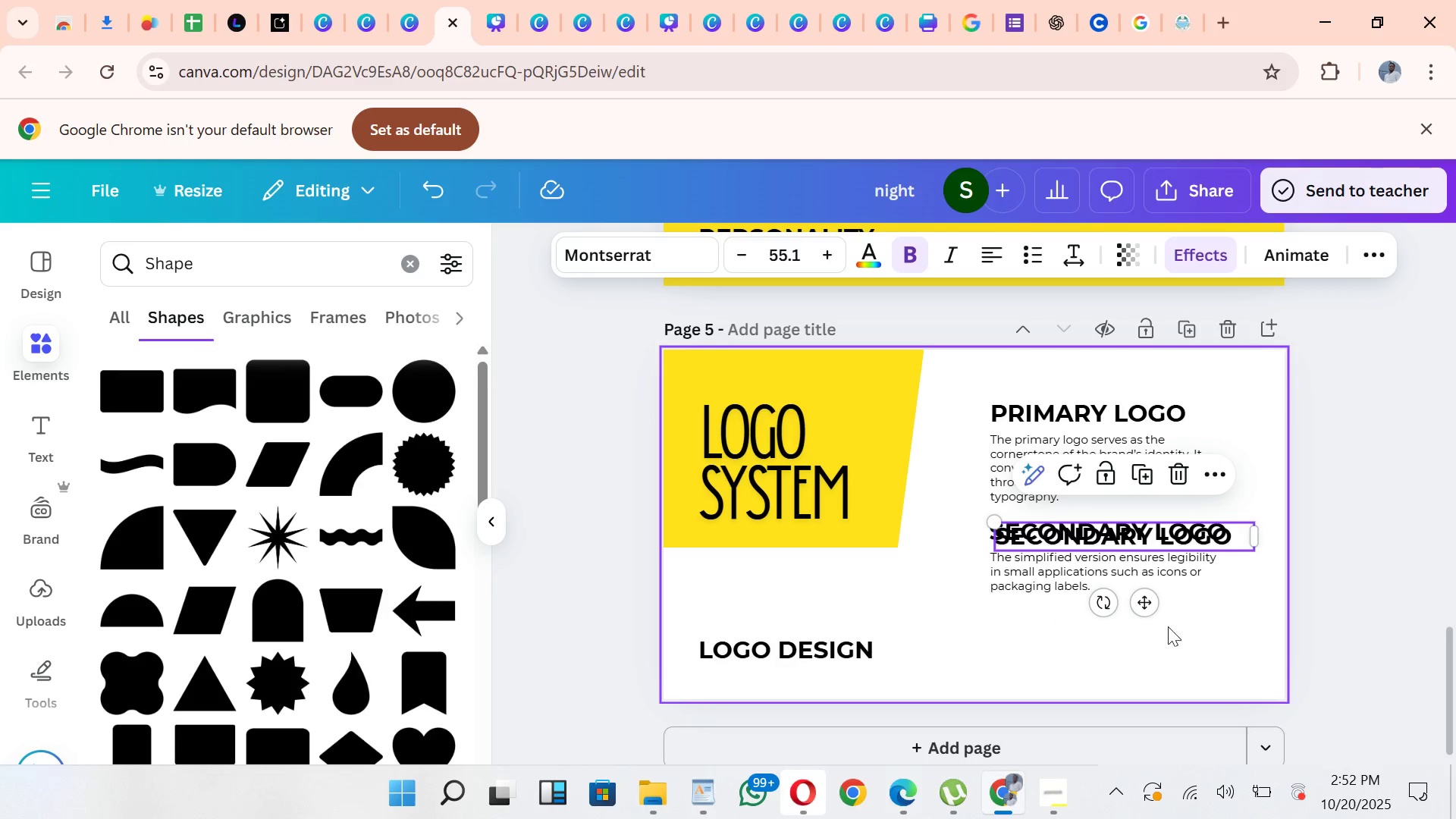 
left_click_drag(start_coordinate=[1152, 611], to_coordinate=[1143, 692])
 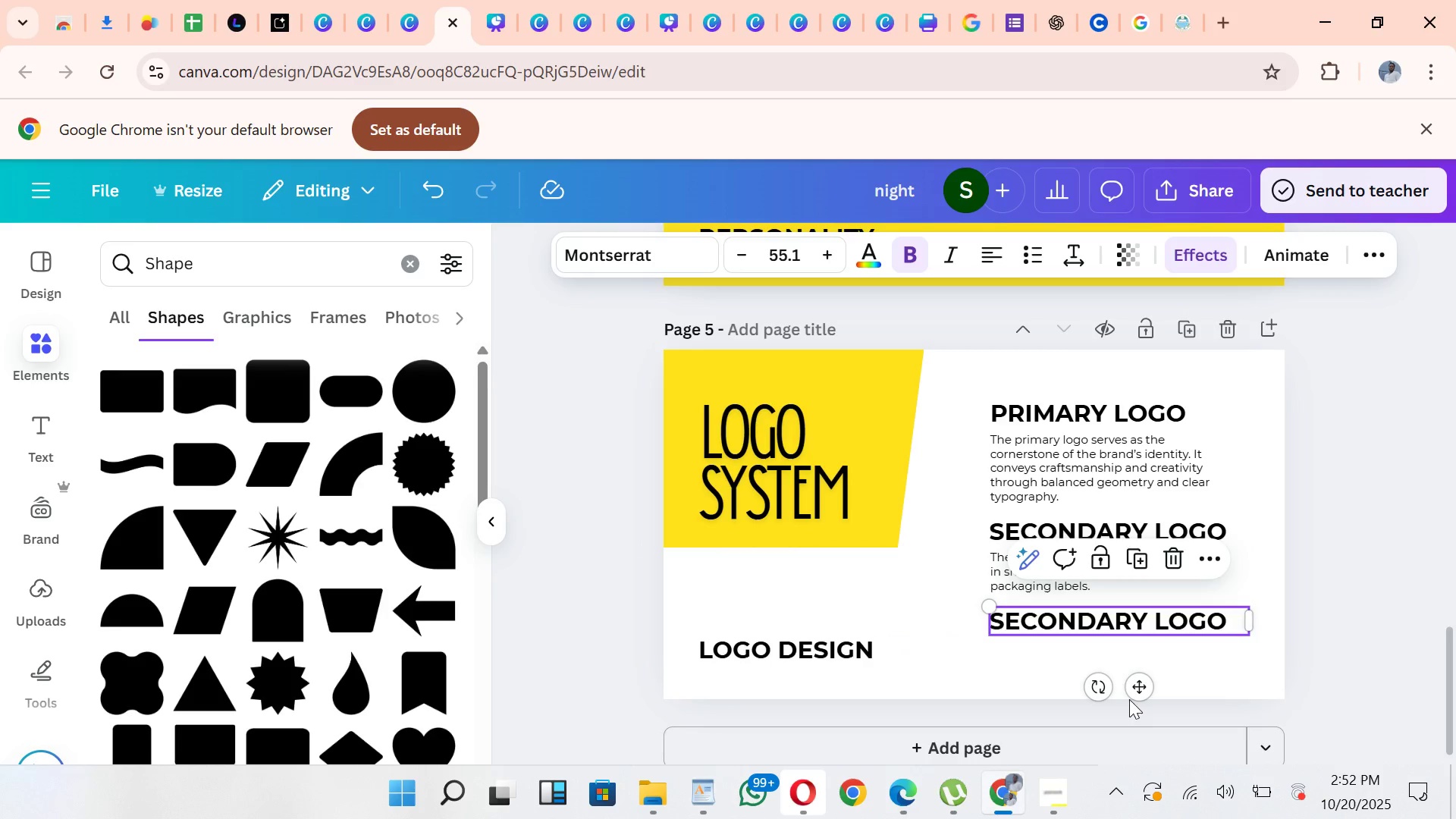 
wait(9.66)
 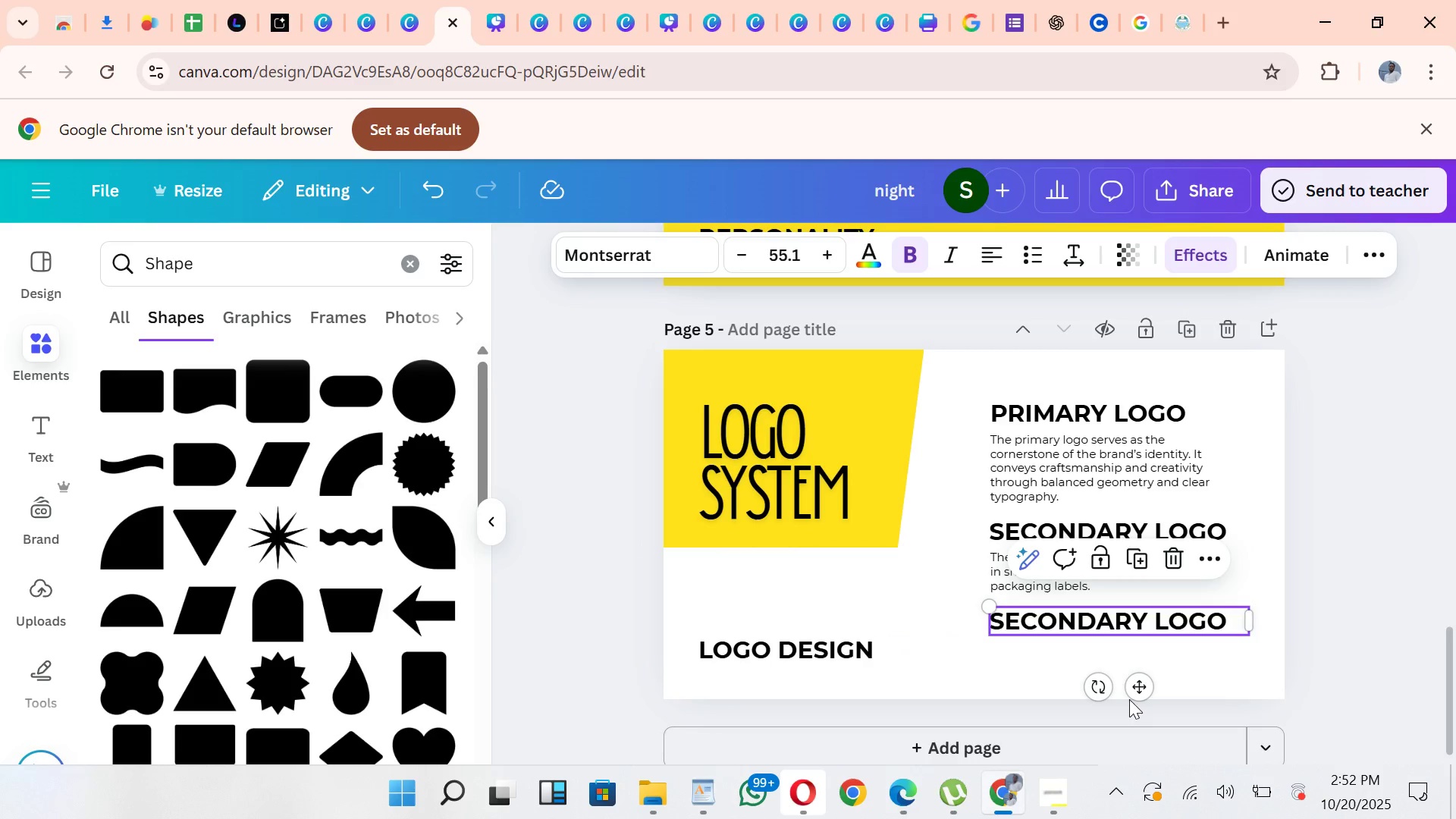 
left_click([709, 787])
 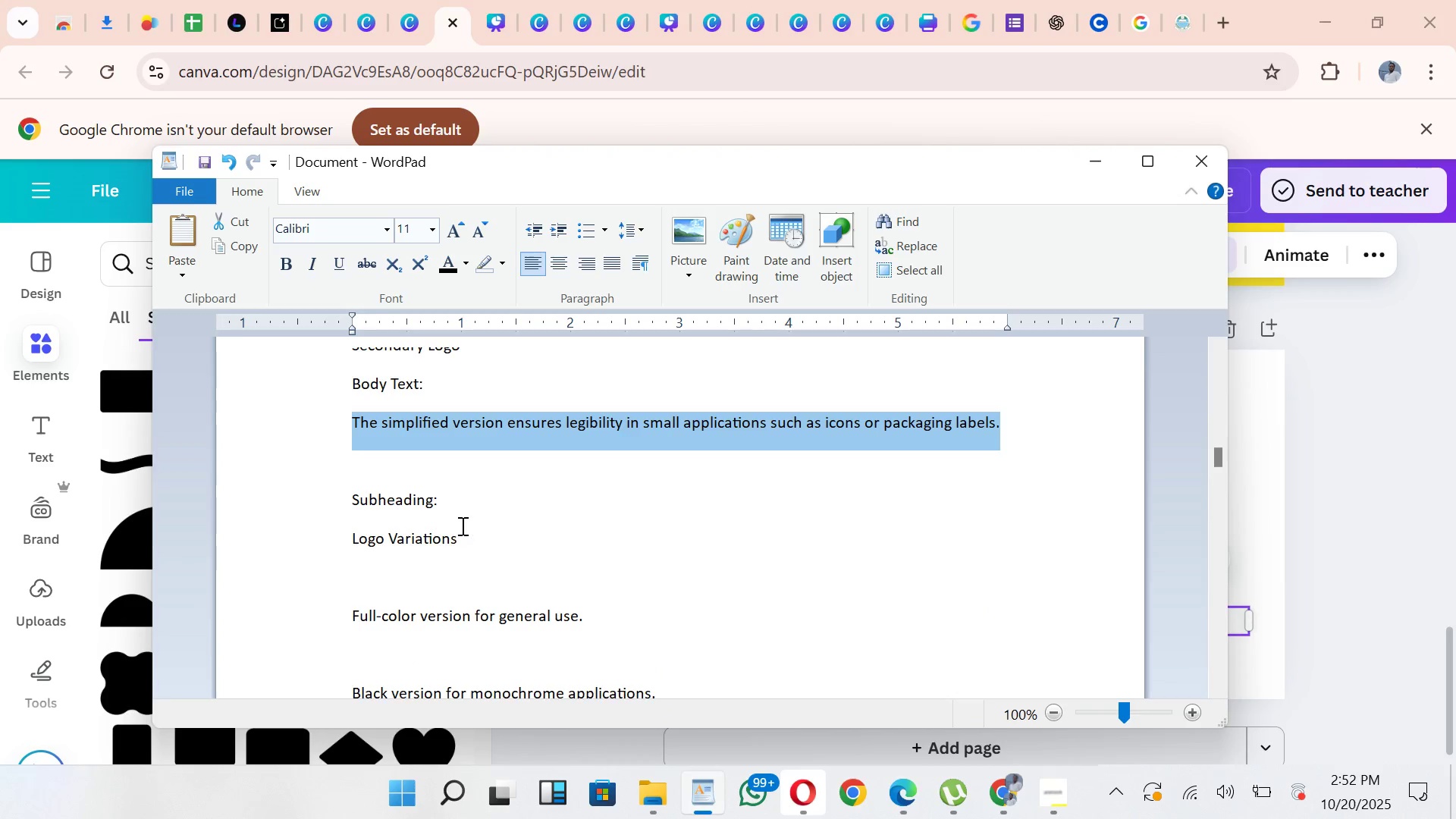 
left_click_drag(start_coordinate=[460, 547], to_coordinate=[311, 551])
 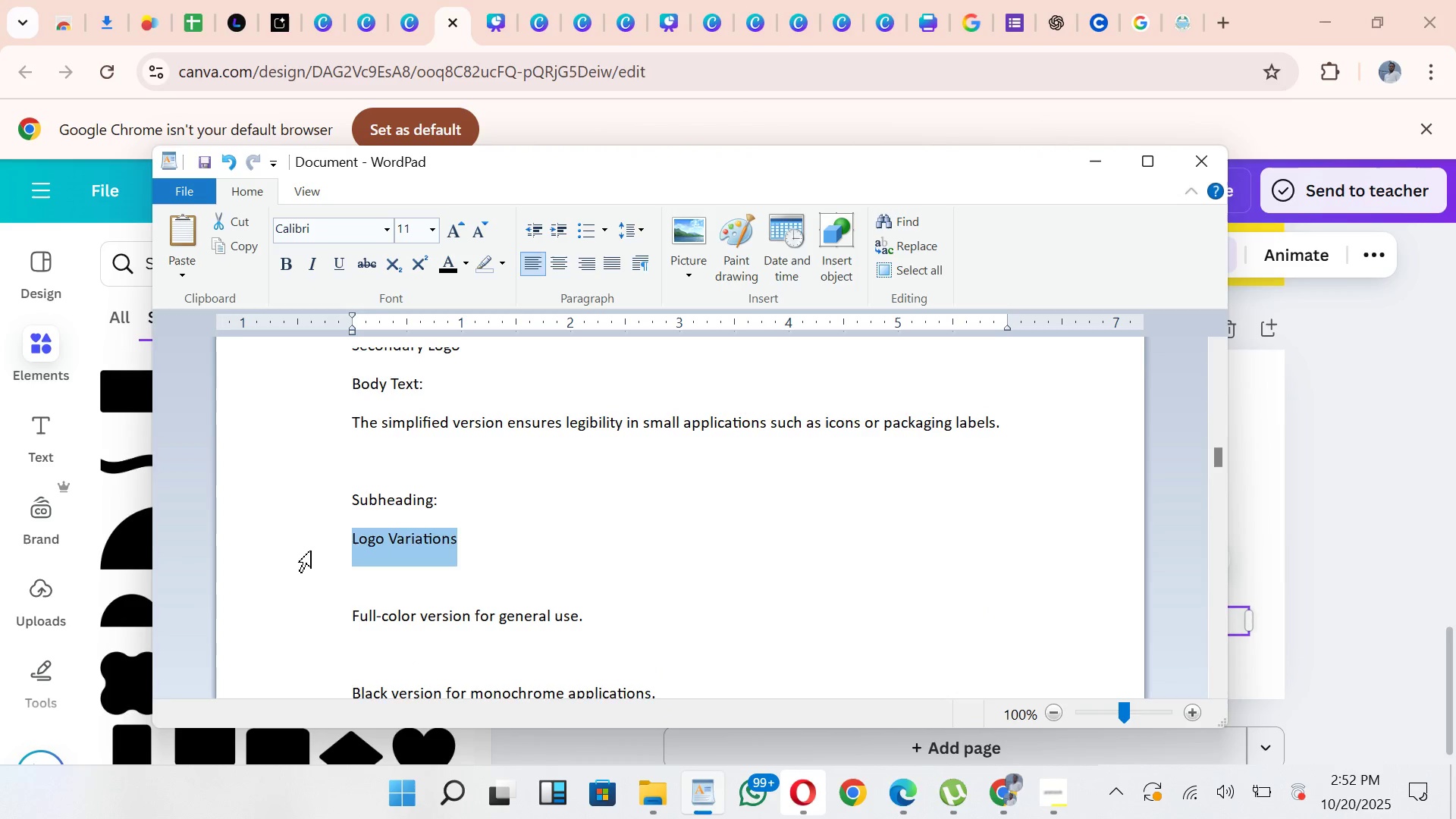 
key(Control+C)
 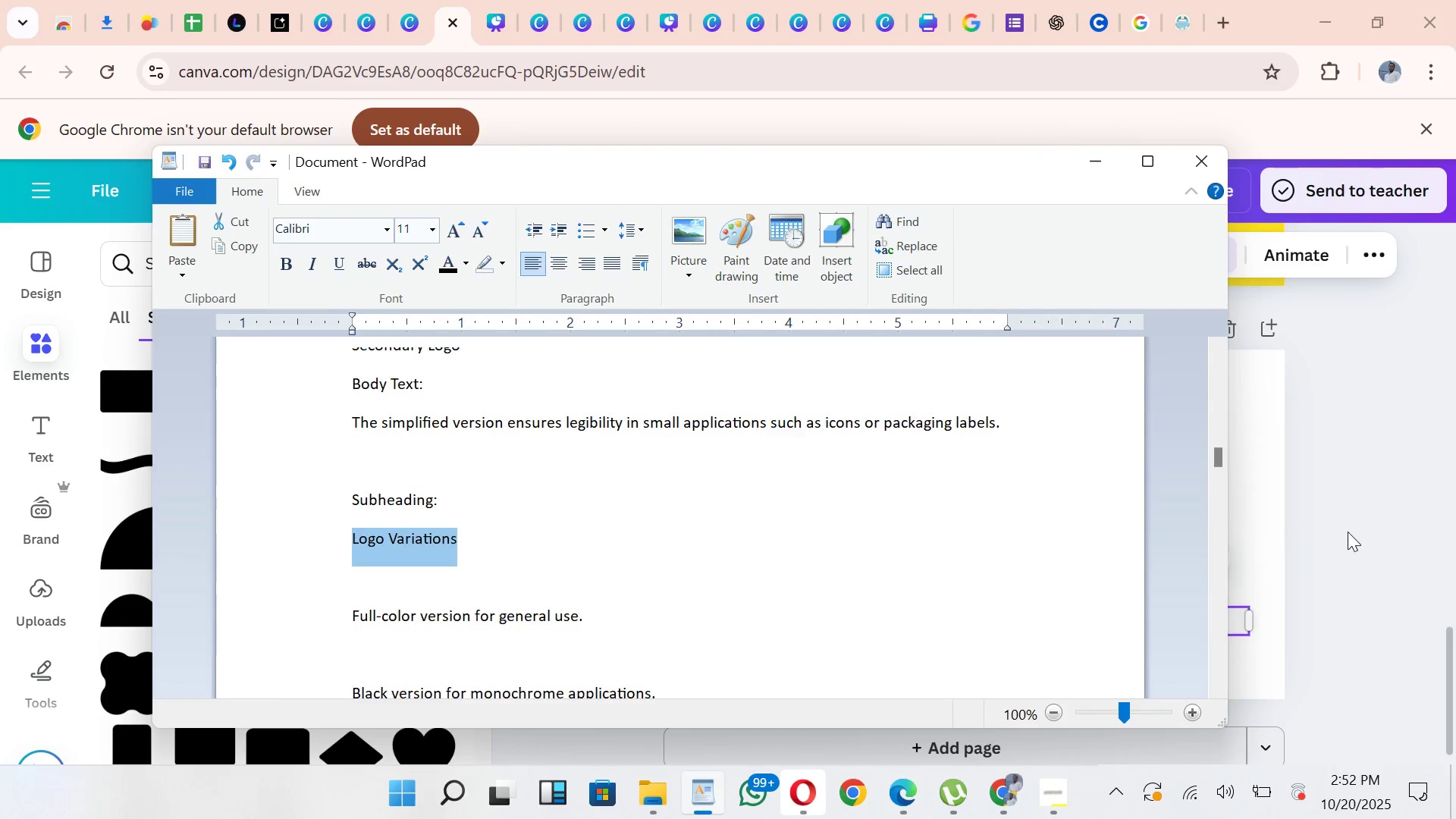 
left_click([1348, 532])
 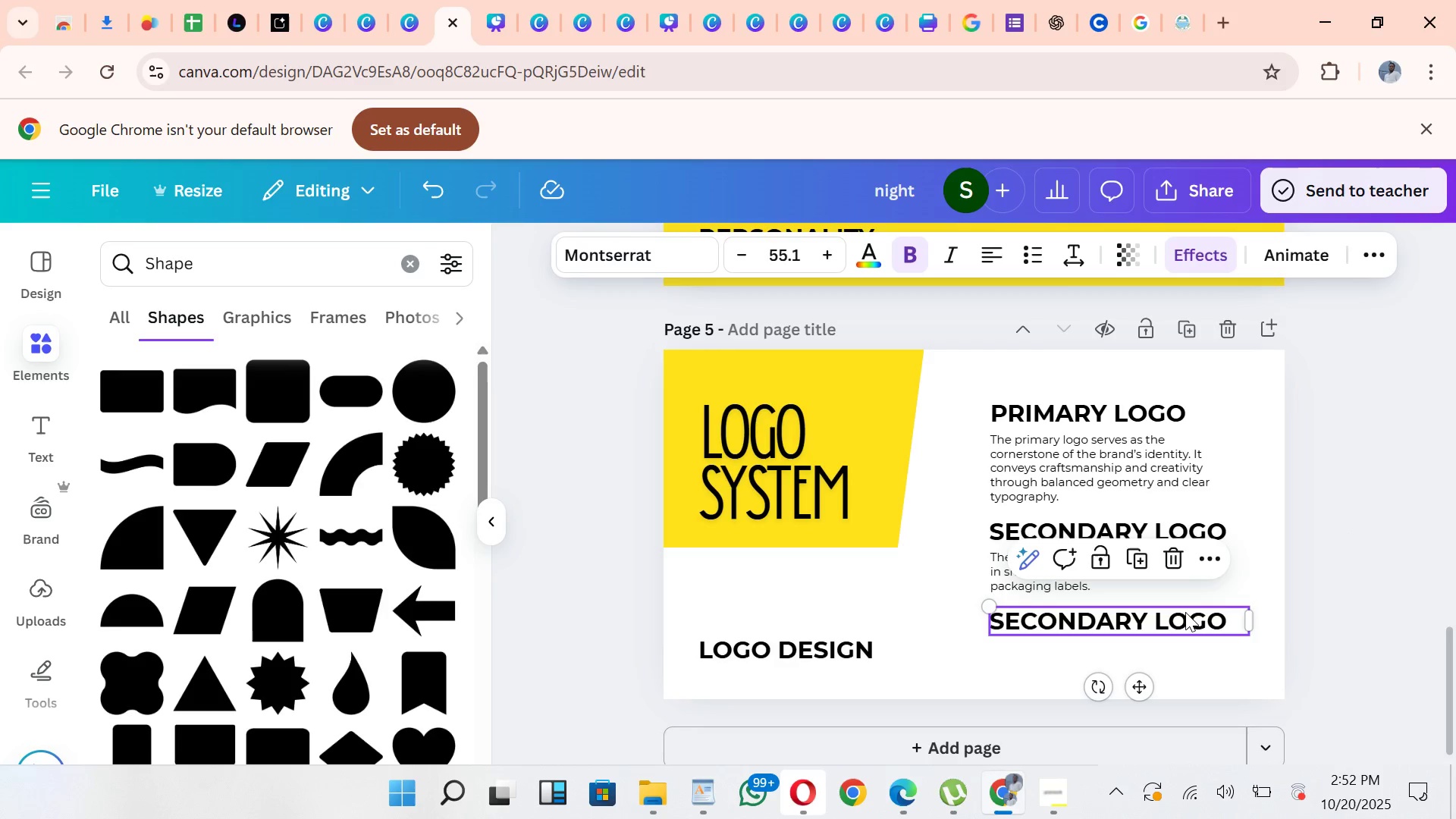 
double_click([1185, 612])
 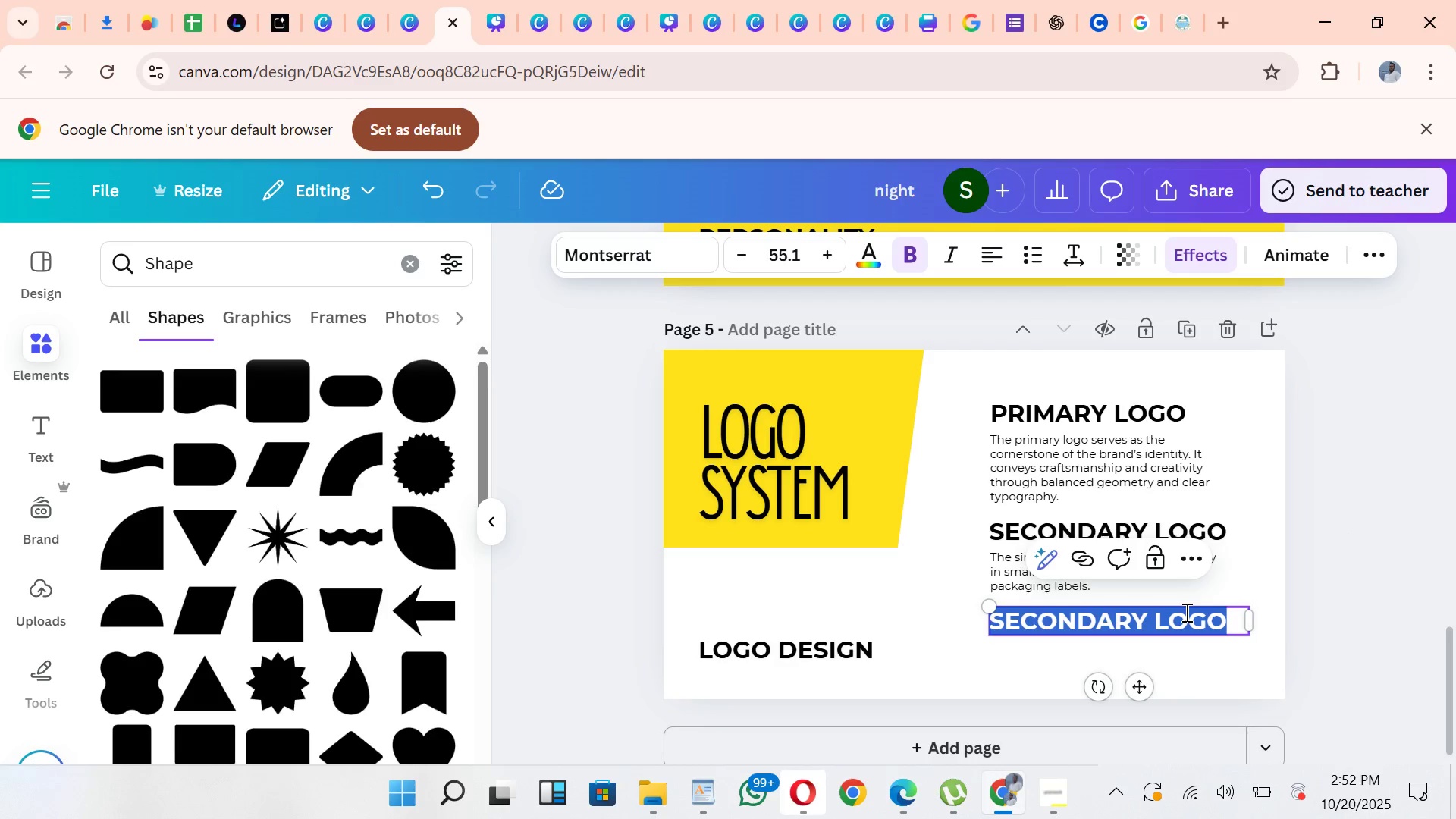 
key(Control+V)
 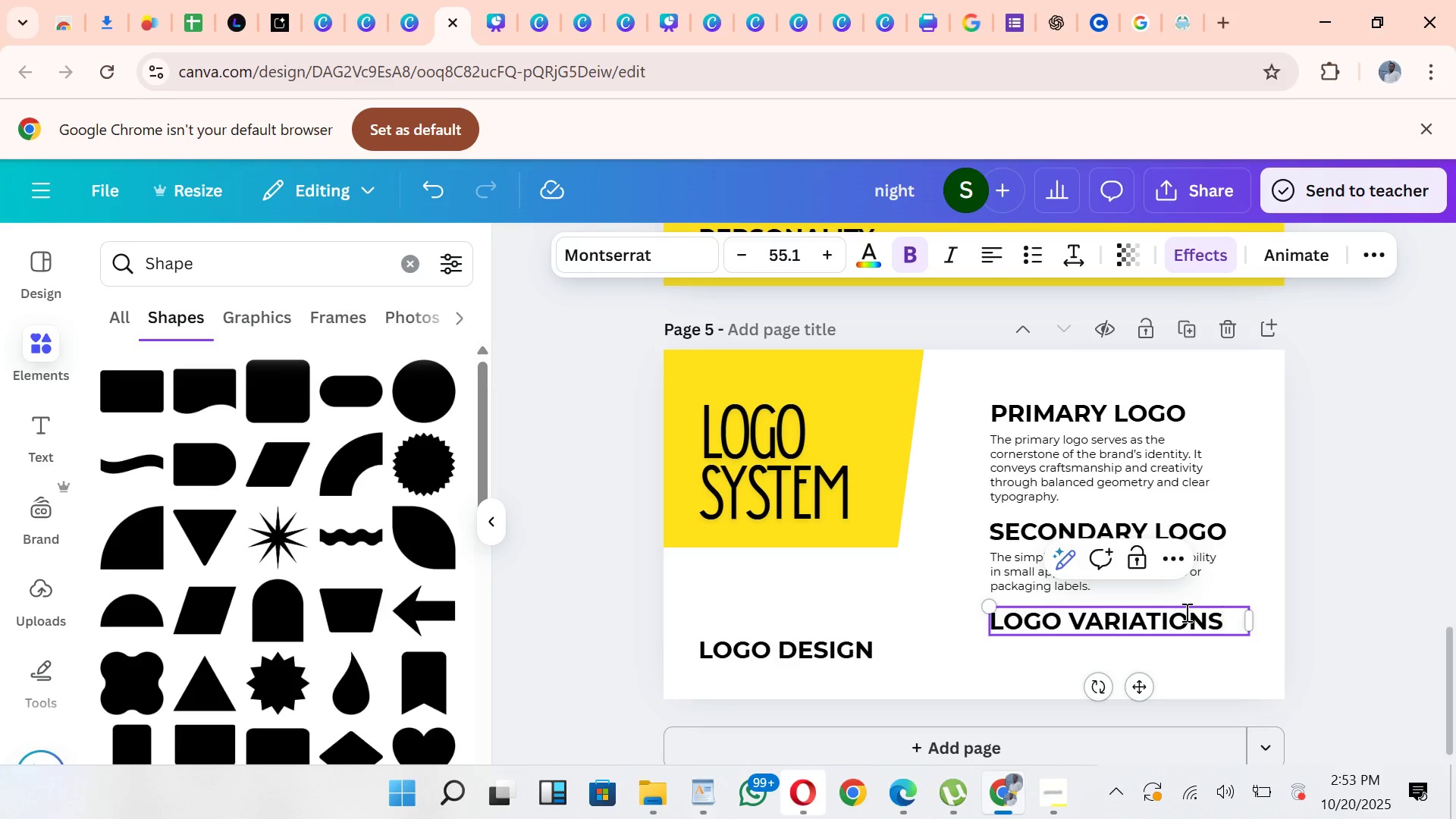 
wait(53.14)
 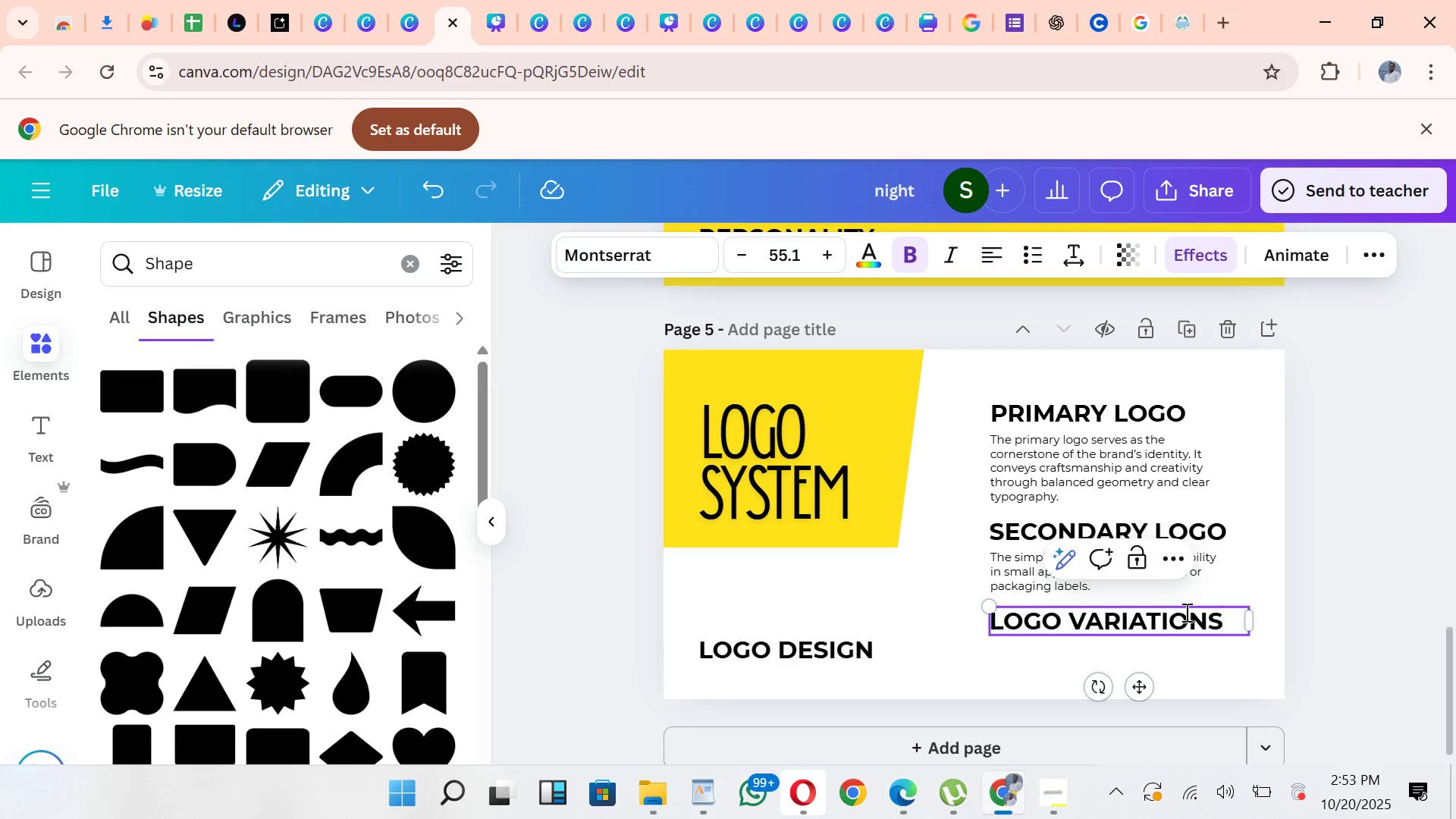 
left_click_drag(start_coordinate=[1198, 383], to_coordinate=[1047, 634])
 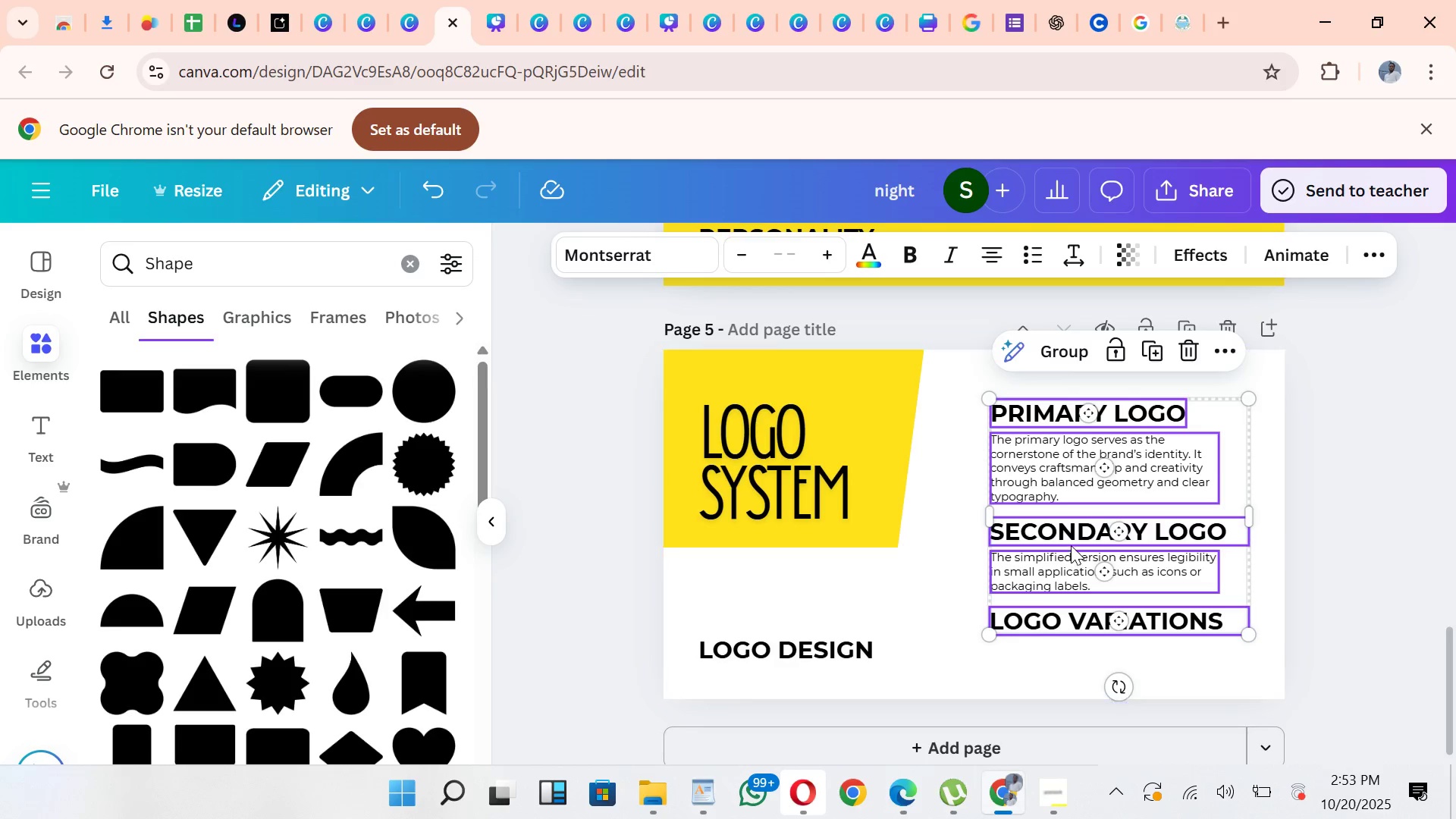 
left_click_drag(start_coordinate=[1072, 544], to_coordinate=[1076, 524])
 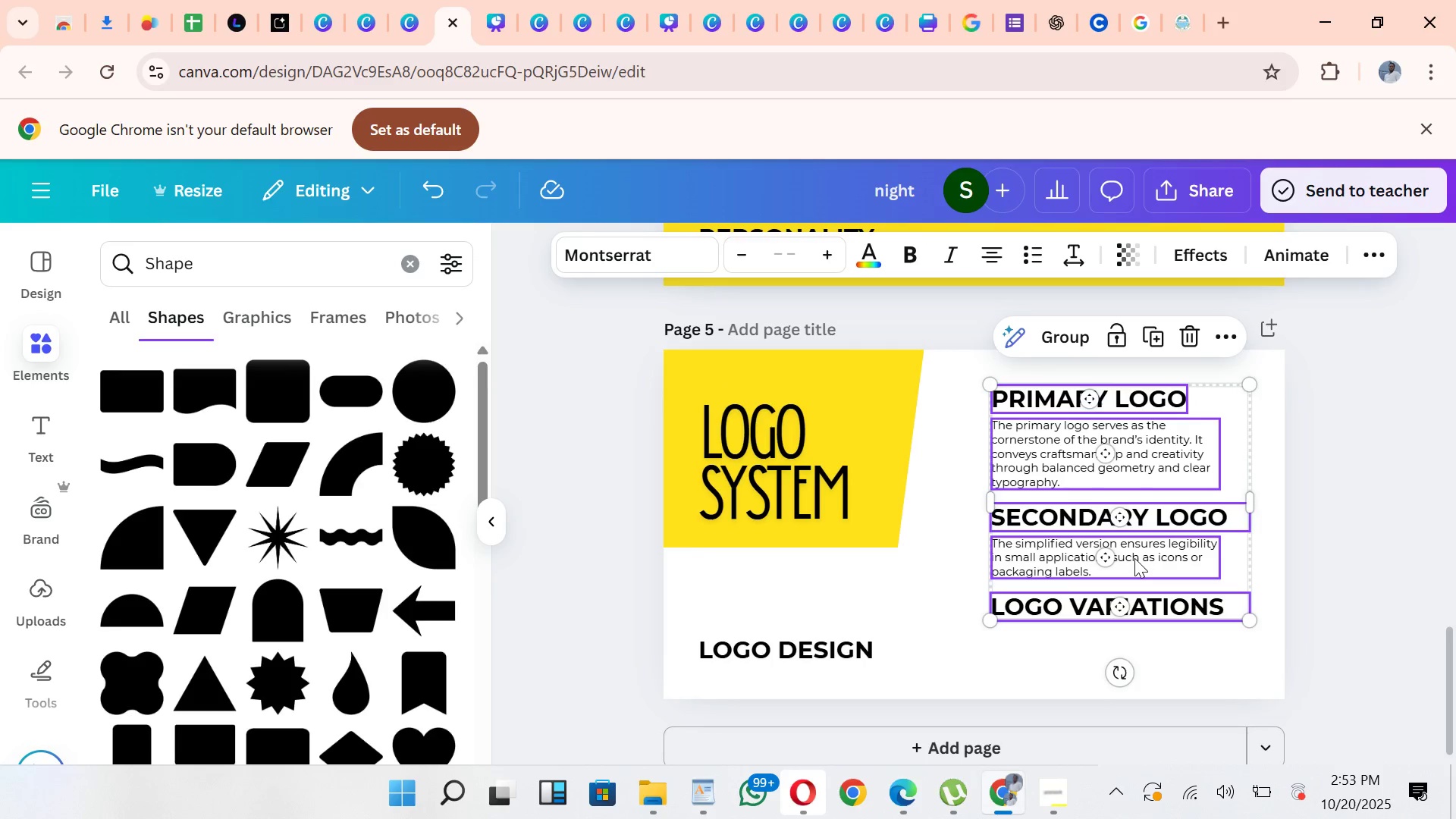 
left_click([1134, 558])
 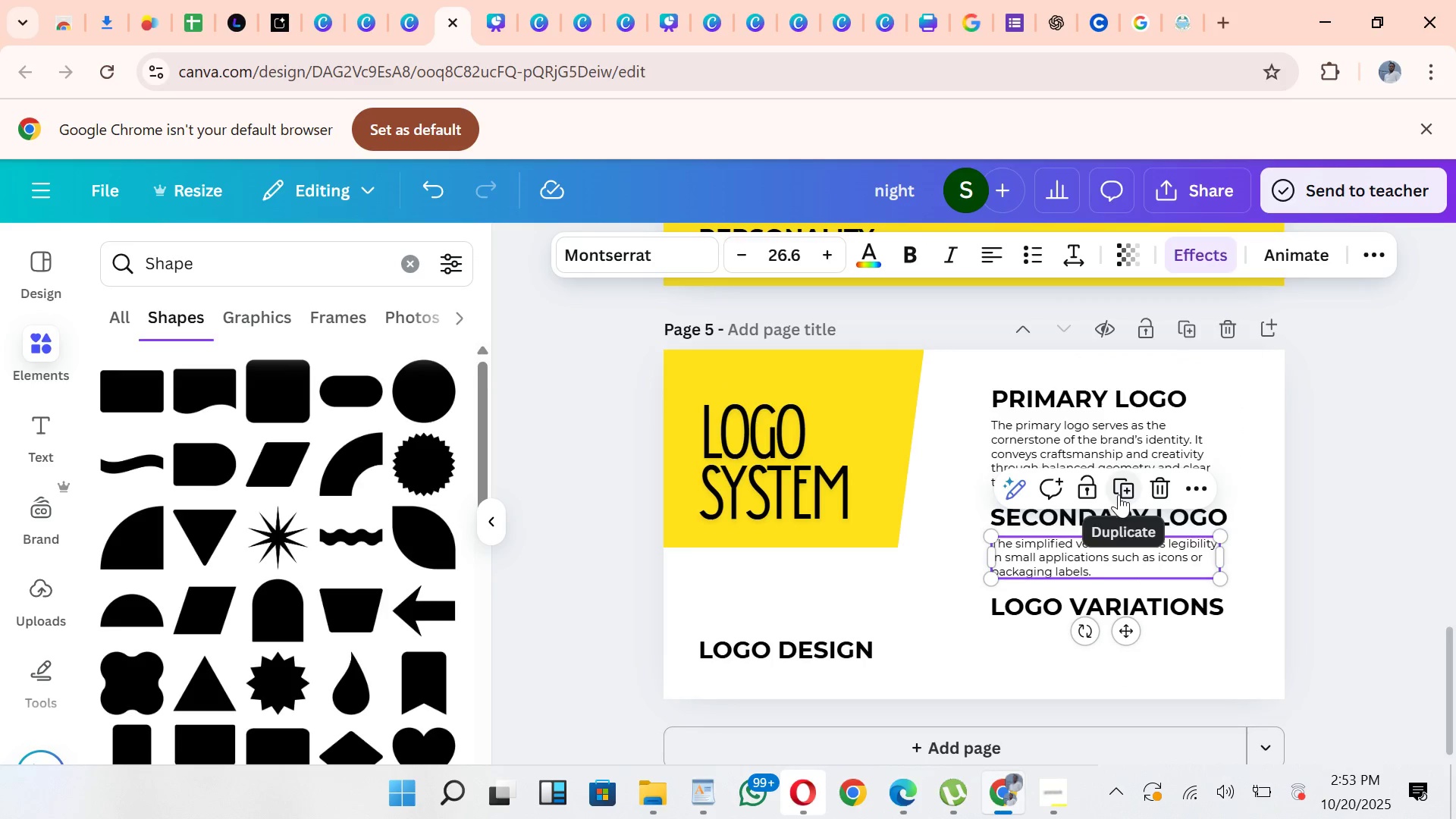 
left_click([1119, 494])
 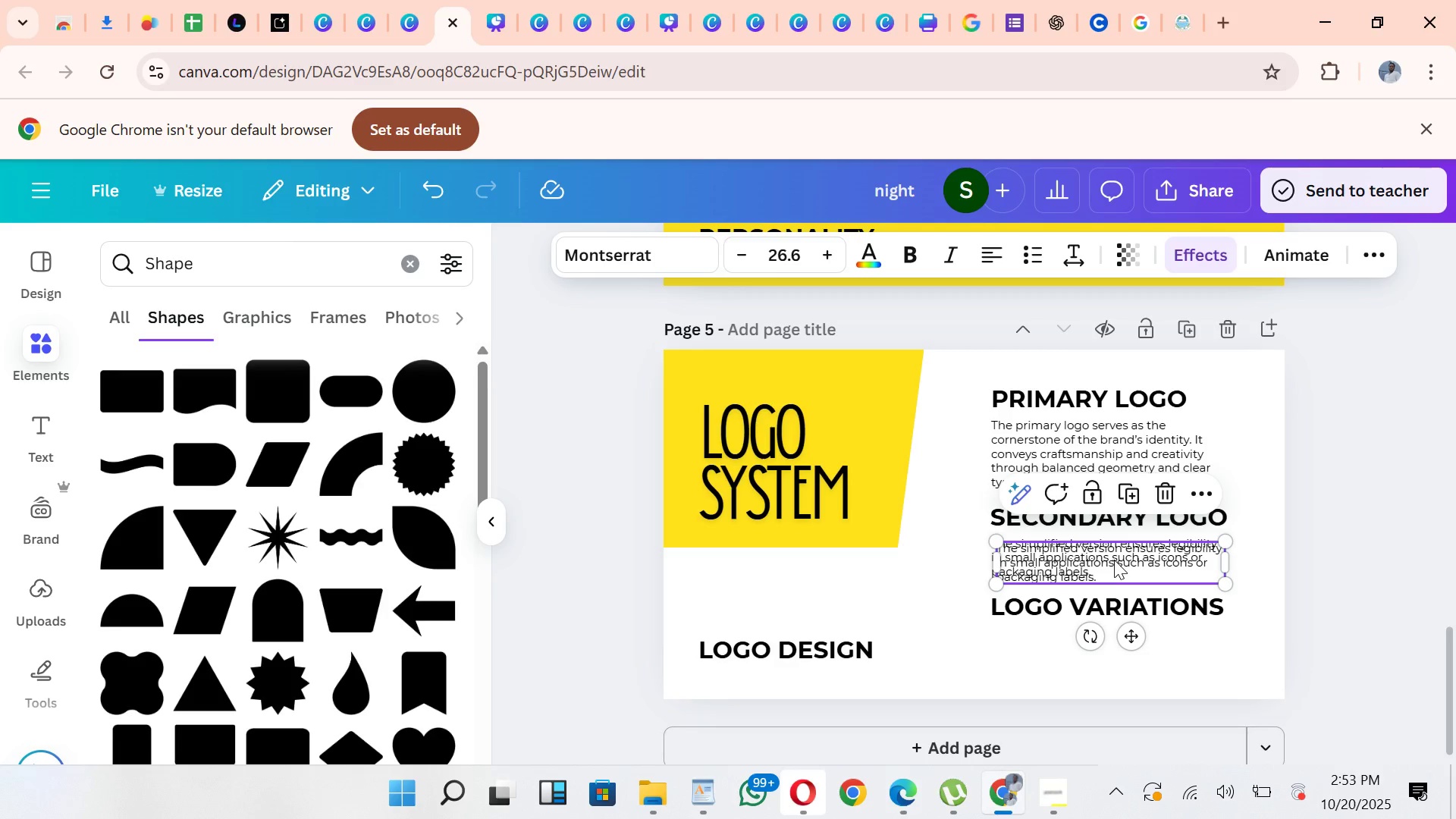 
left_click_drag(start_coordinate=[1114, 560], to_coordinate=[1111, 650])
 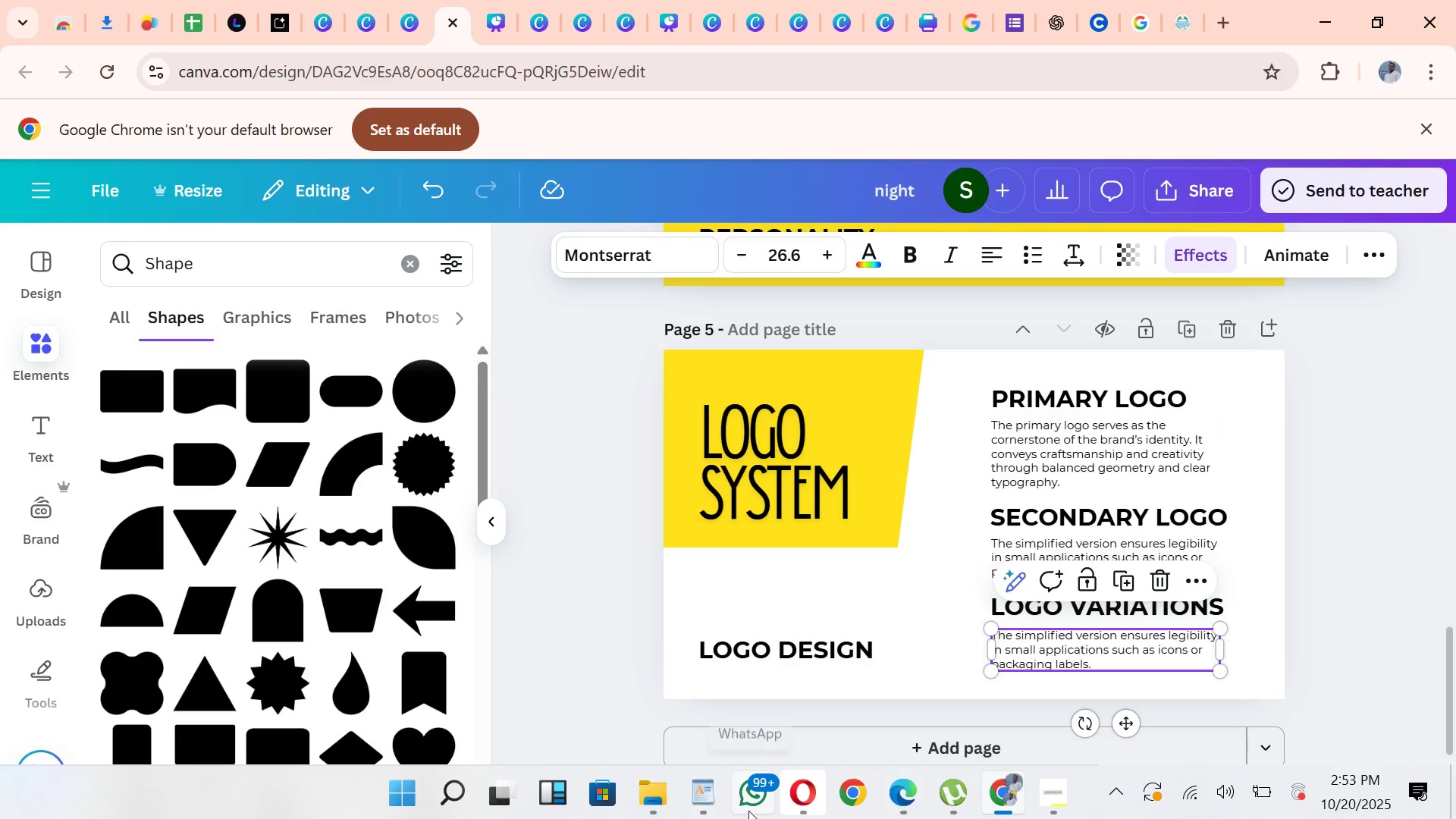 
left_click([694, 783])
 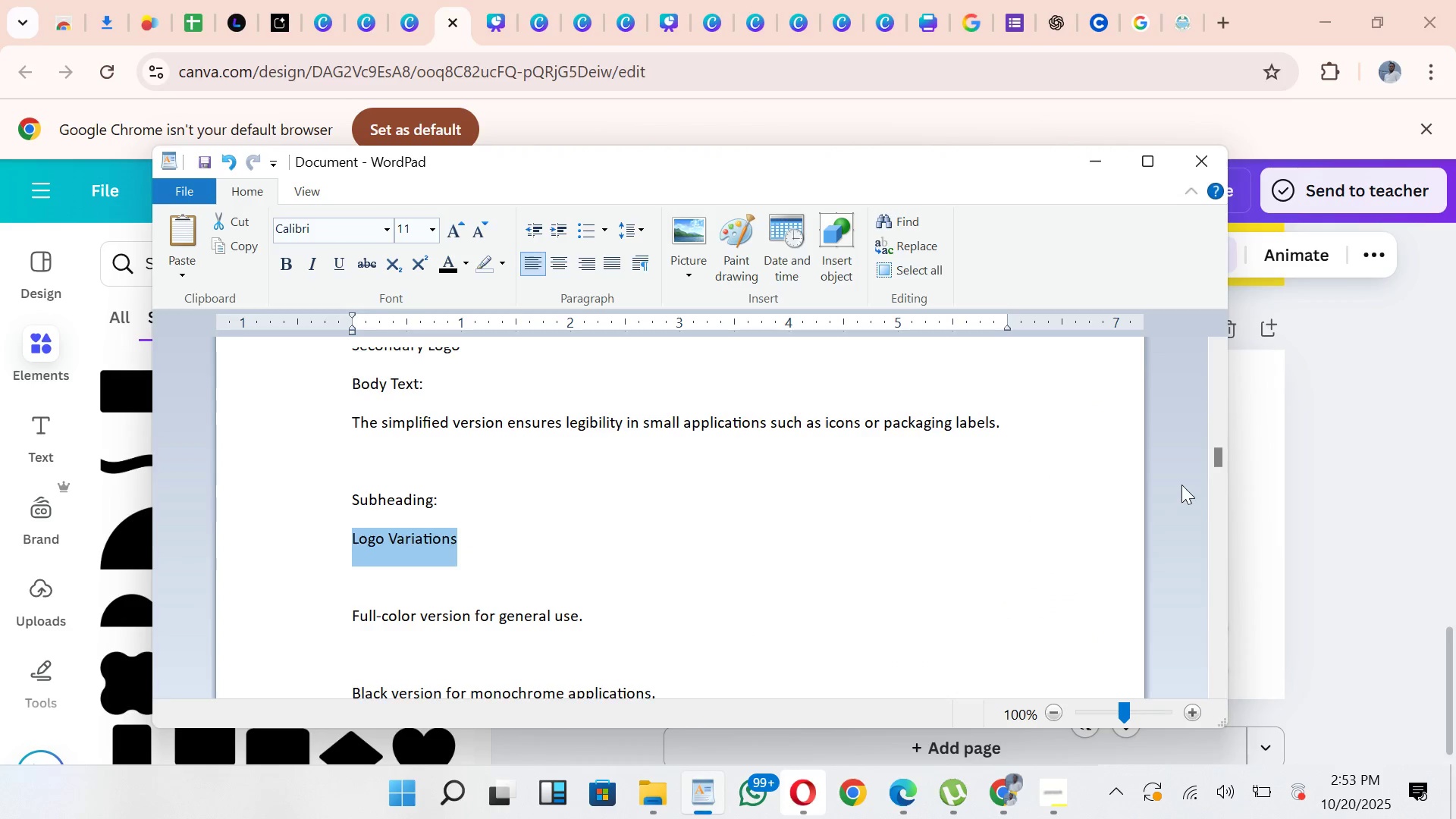 
left_click_drag(start_coordinate=[1219, 459], to_coordinate=[1223, 475])
 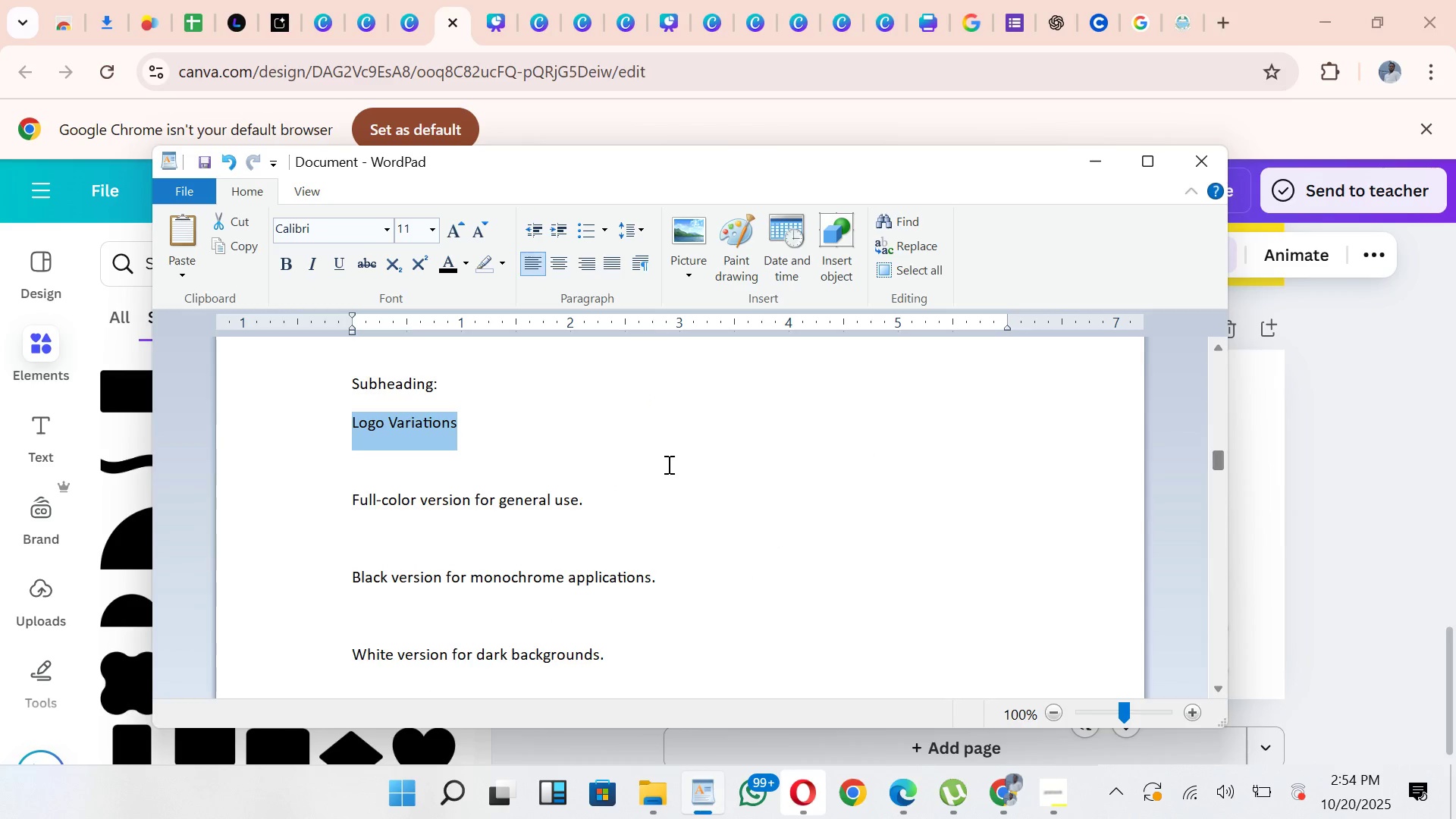 
wait(19.06)
 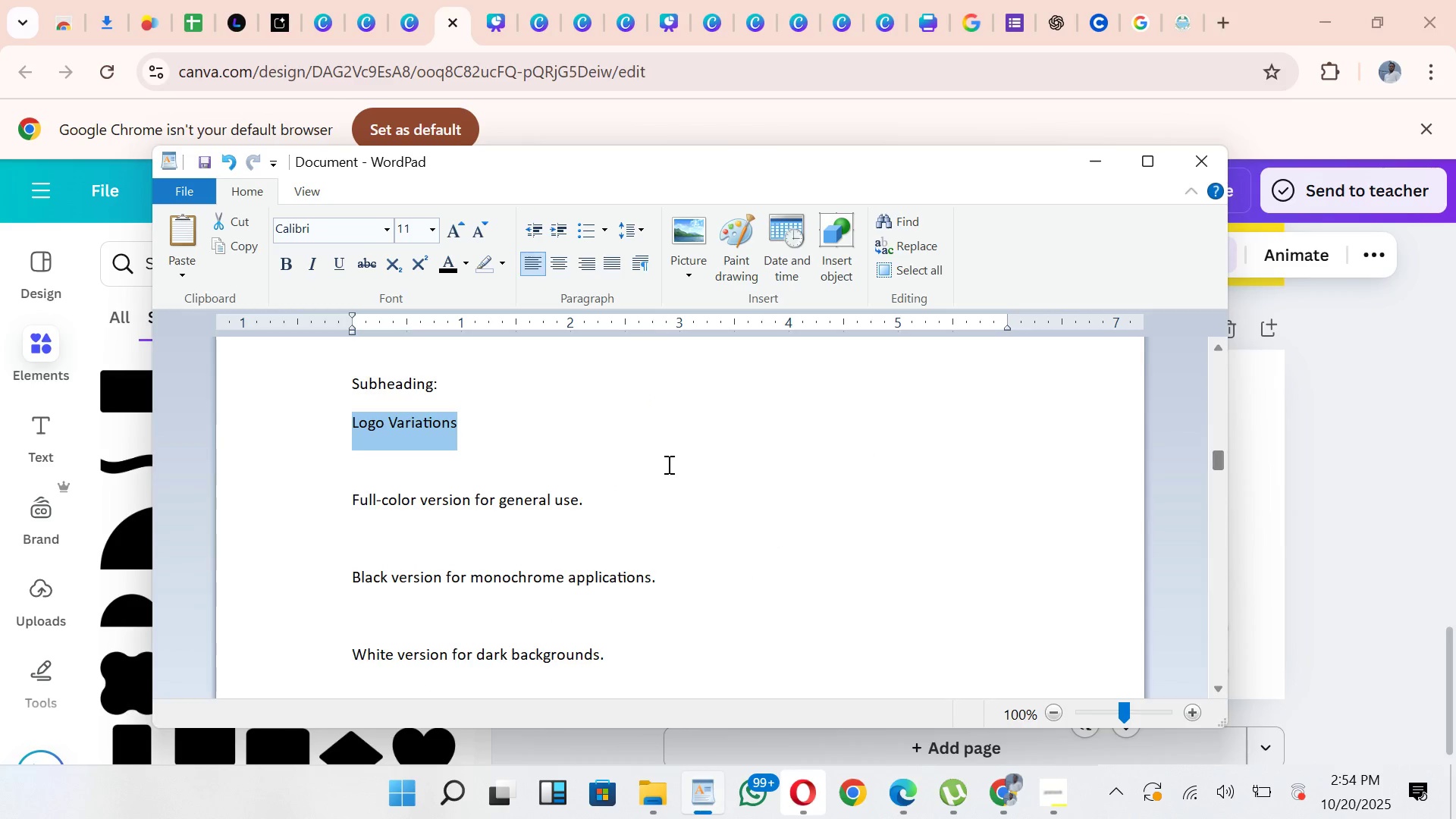 
left_click_drag(start_coordinate=[356, 497], to_coordinate=[83, 61])
 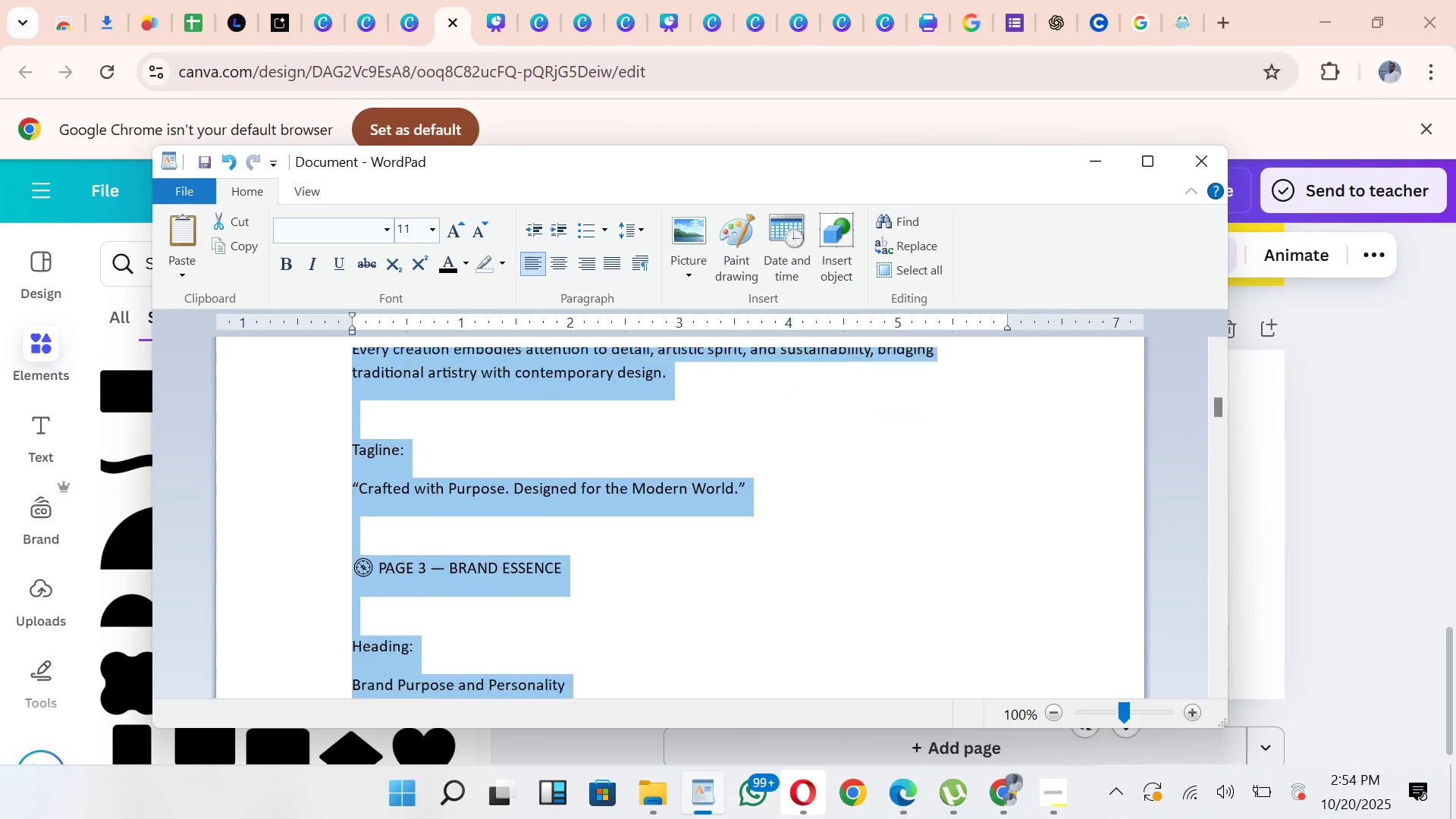 
wait(5.81)
 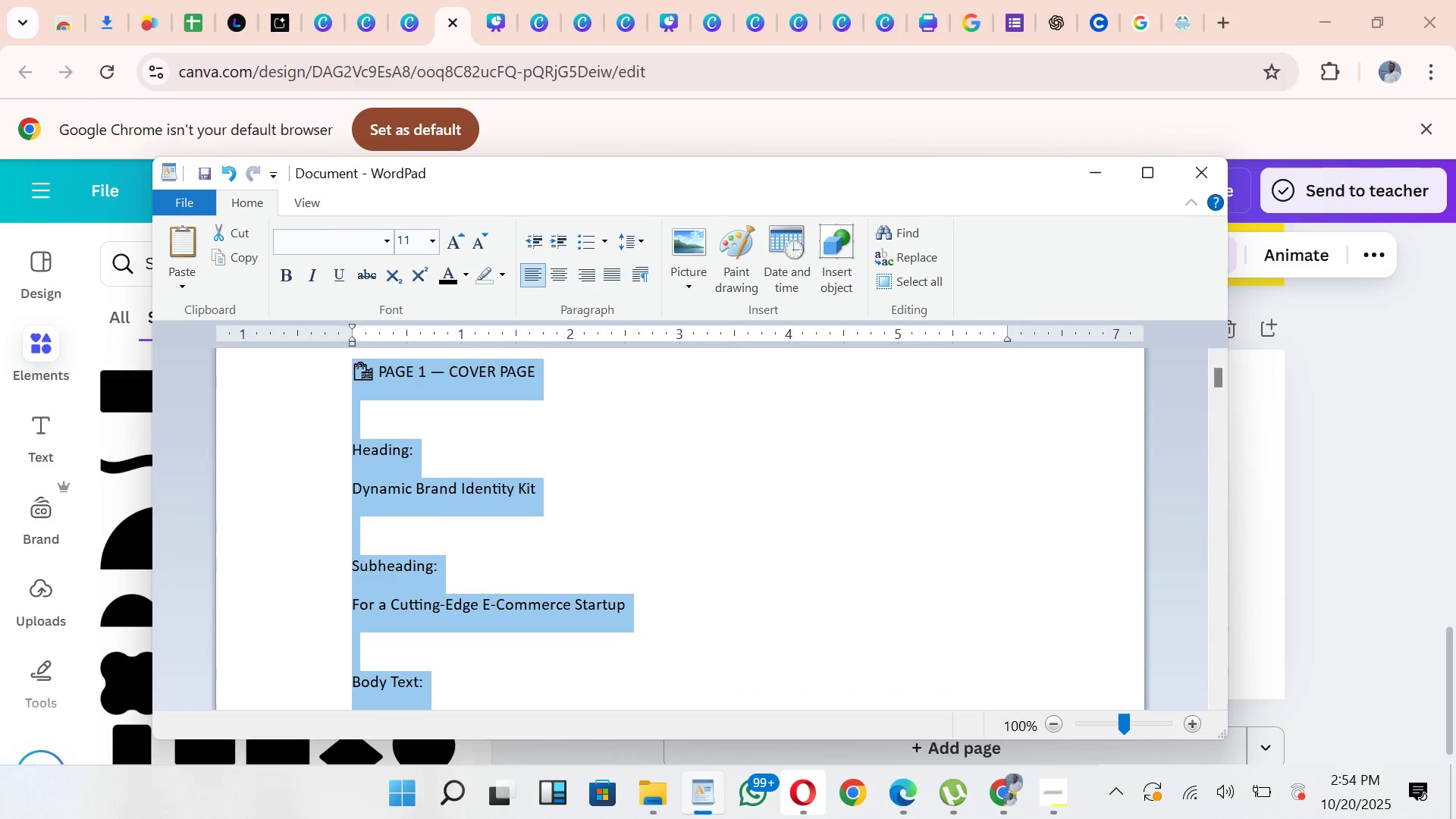 
left_click([803, 623])
 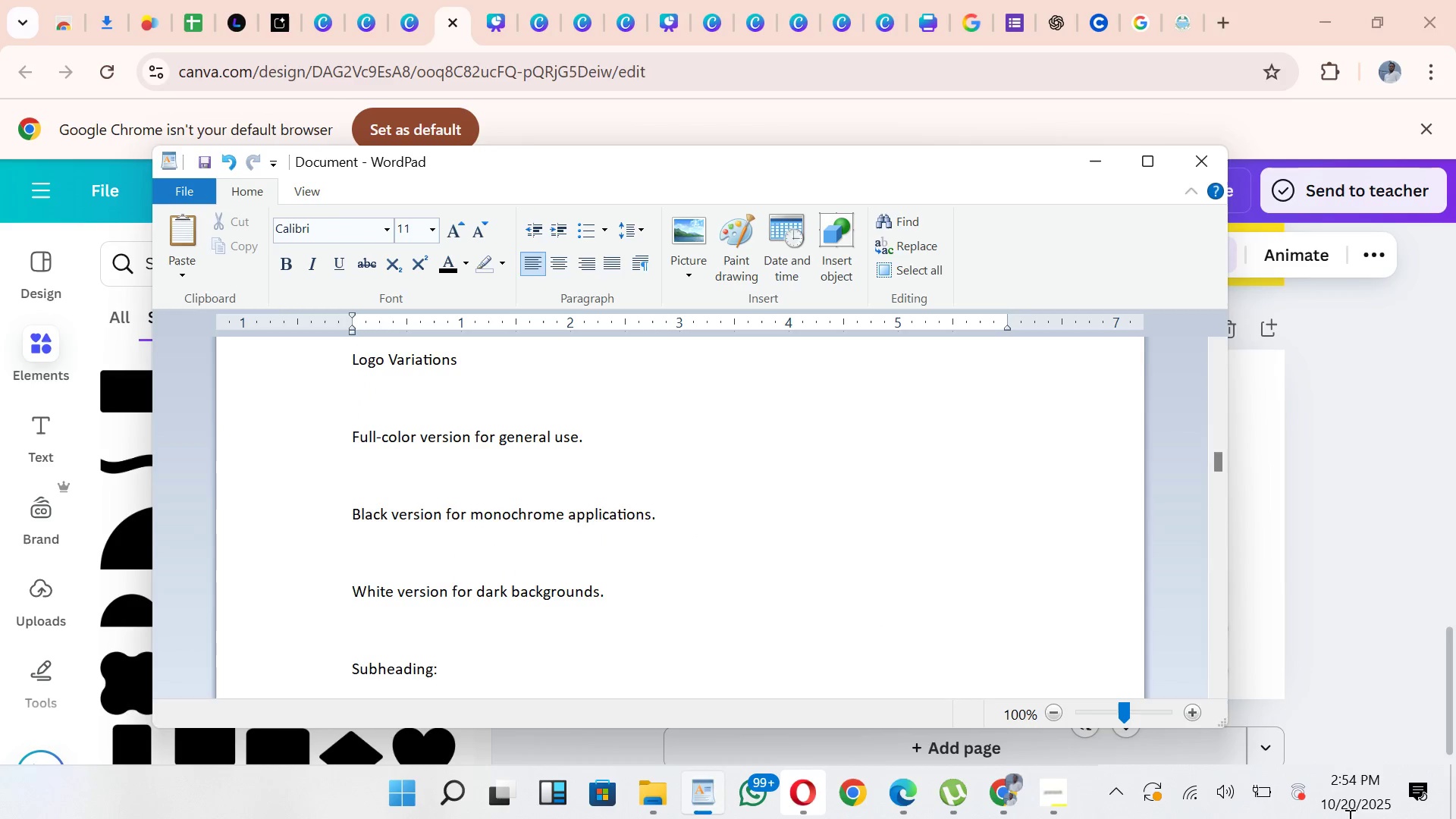 
wait(24.02)
 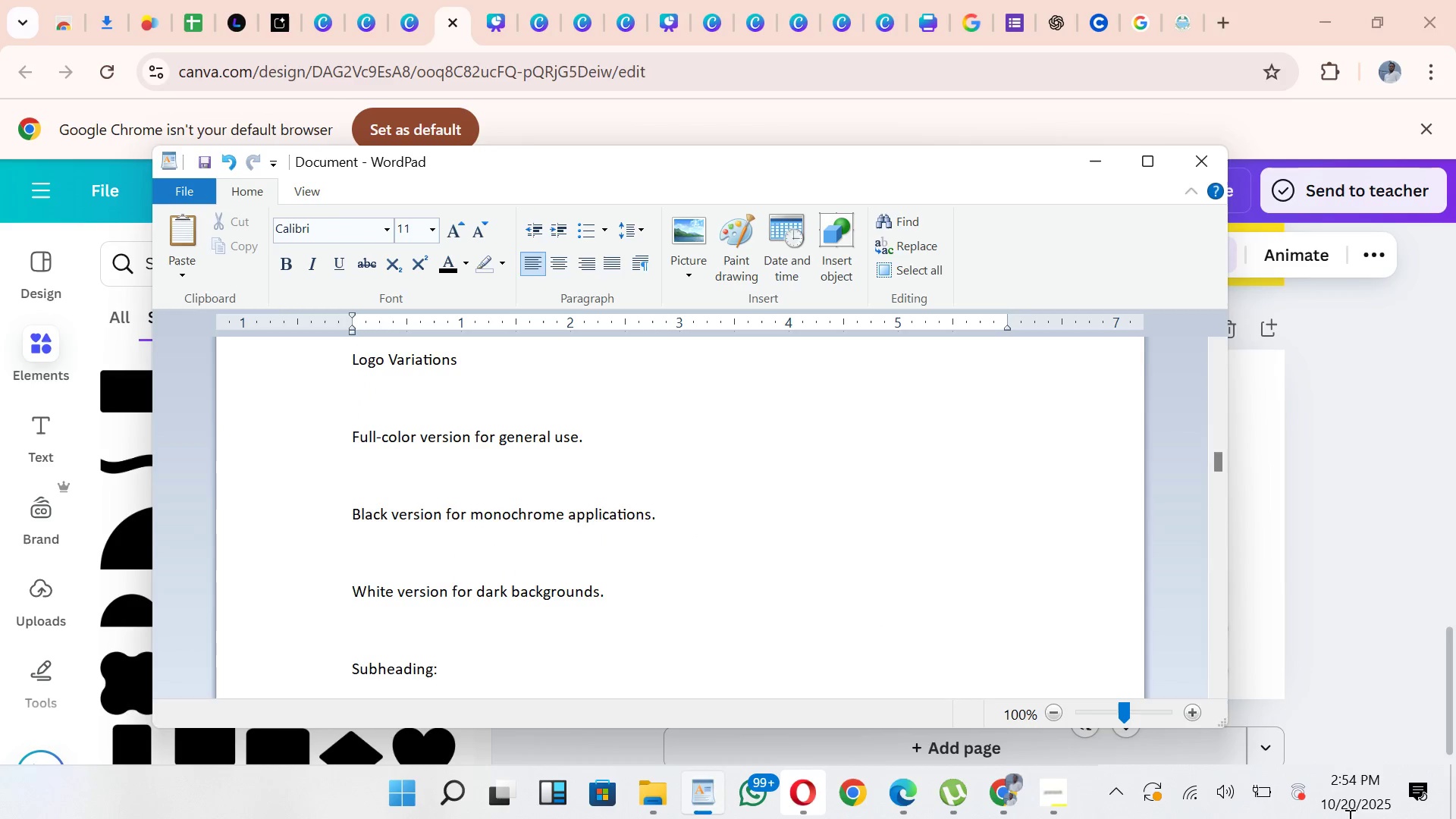 
left_click([1382, 701])
 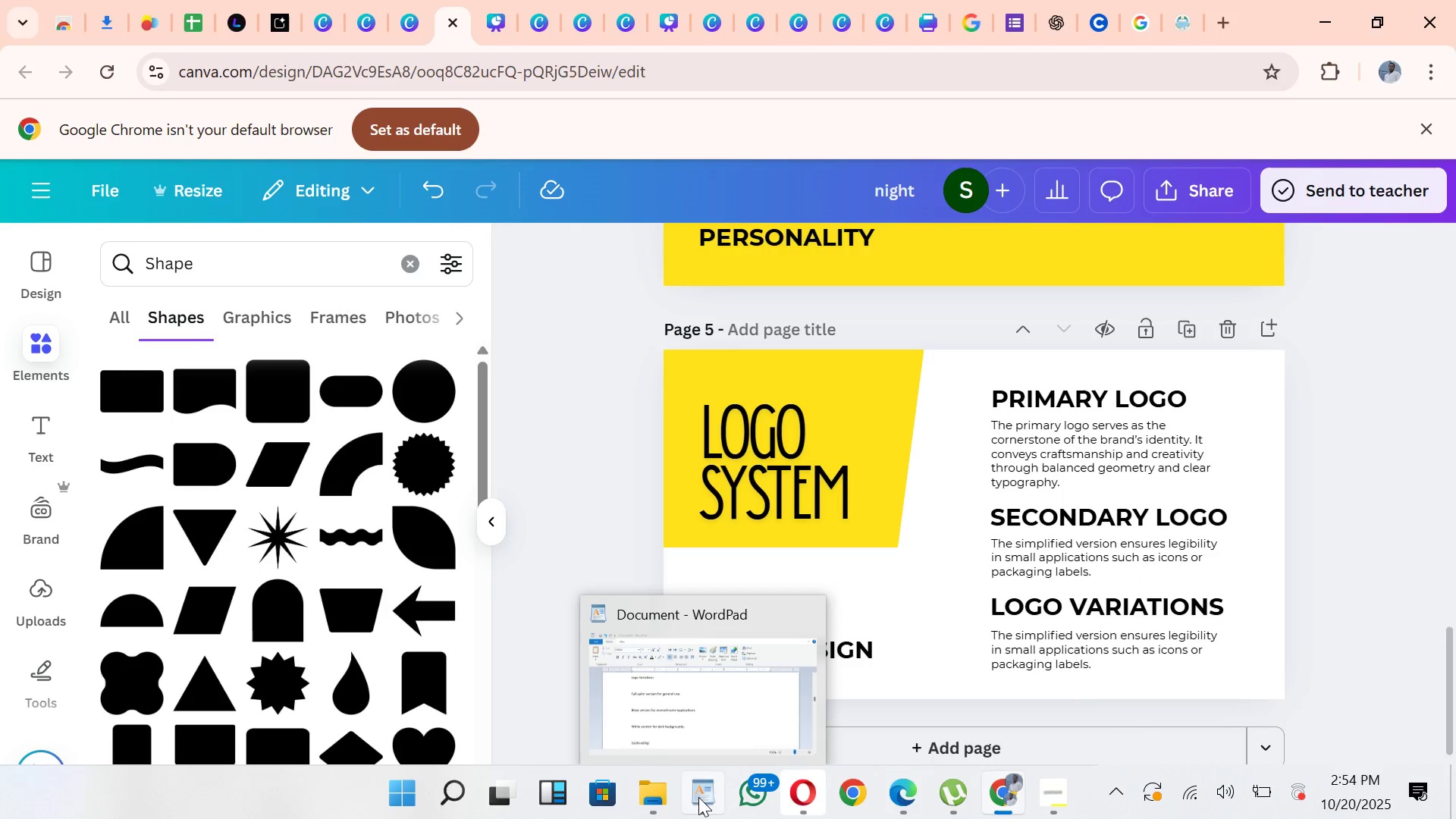 
left_click([698, 797])
 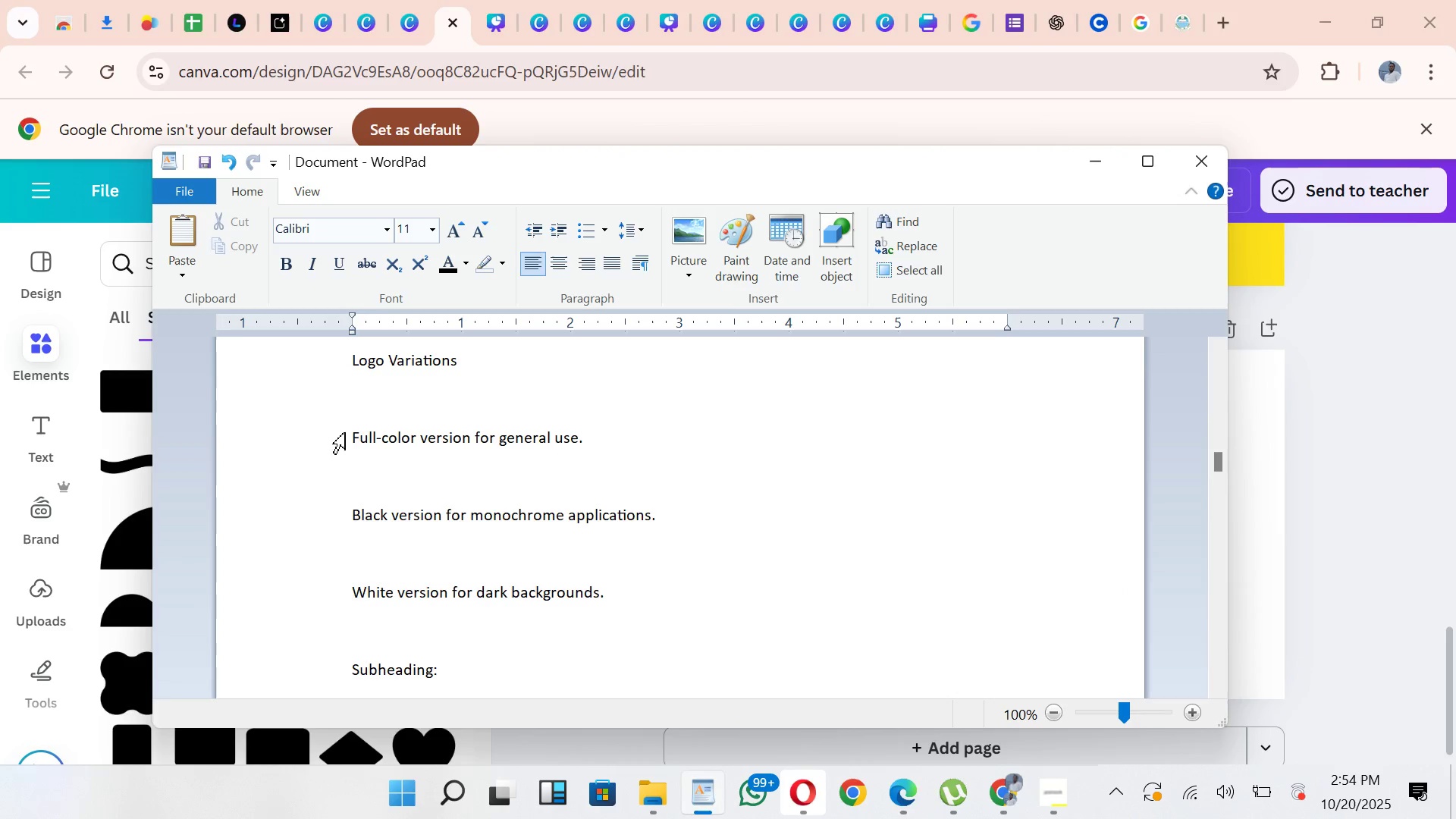 
left_click_drag(start_coordinate=[355, 435], to_coordinate=[626, 604])
 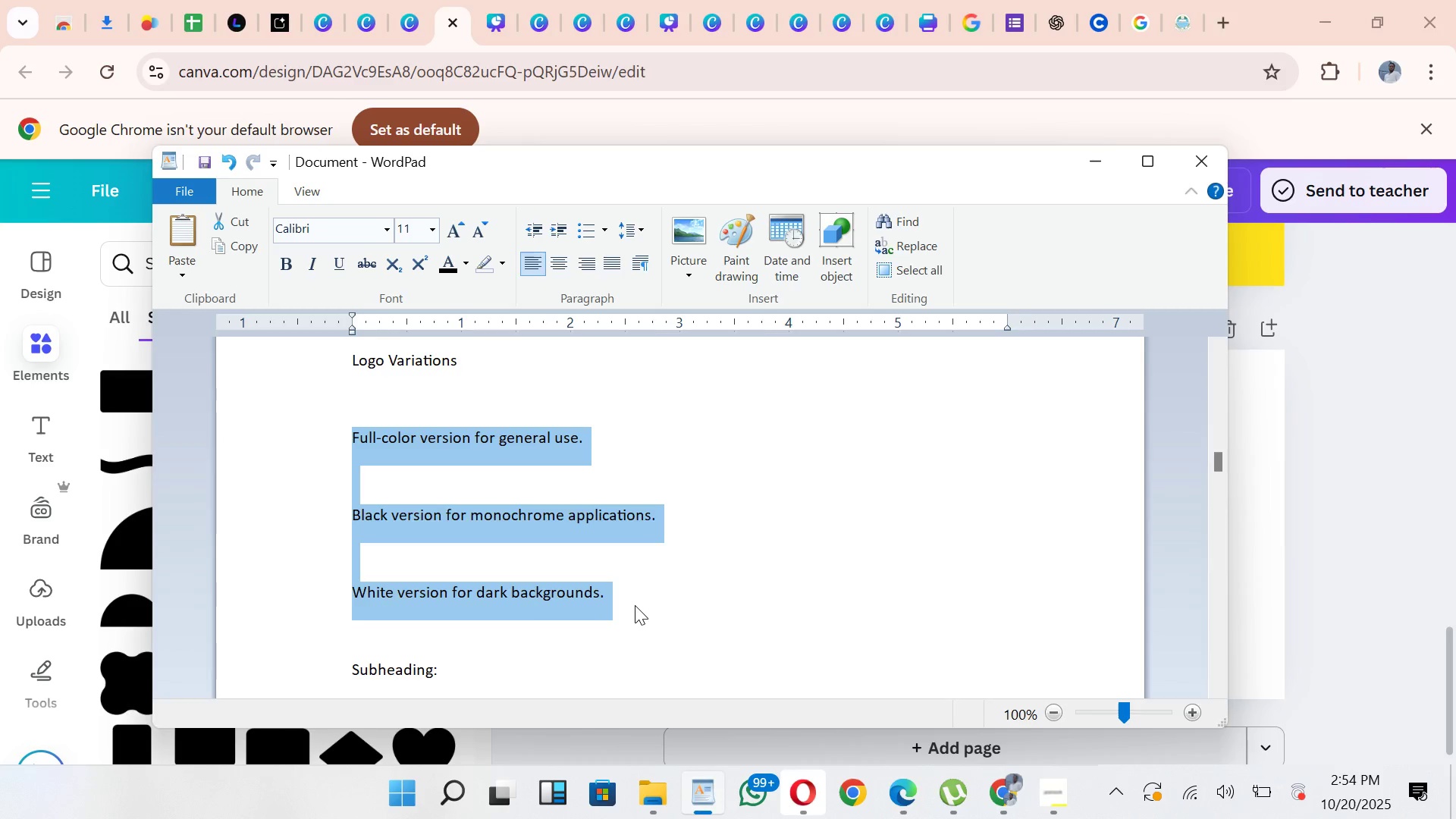 
key(Control+C)
 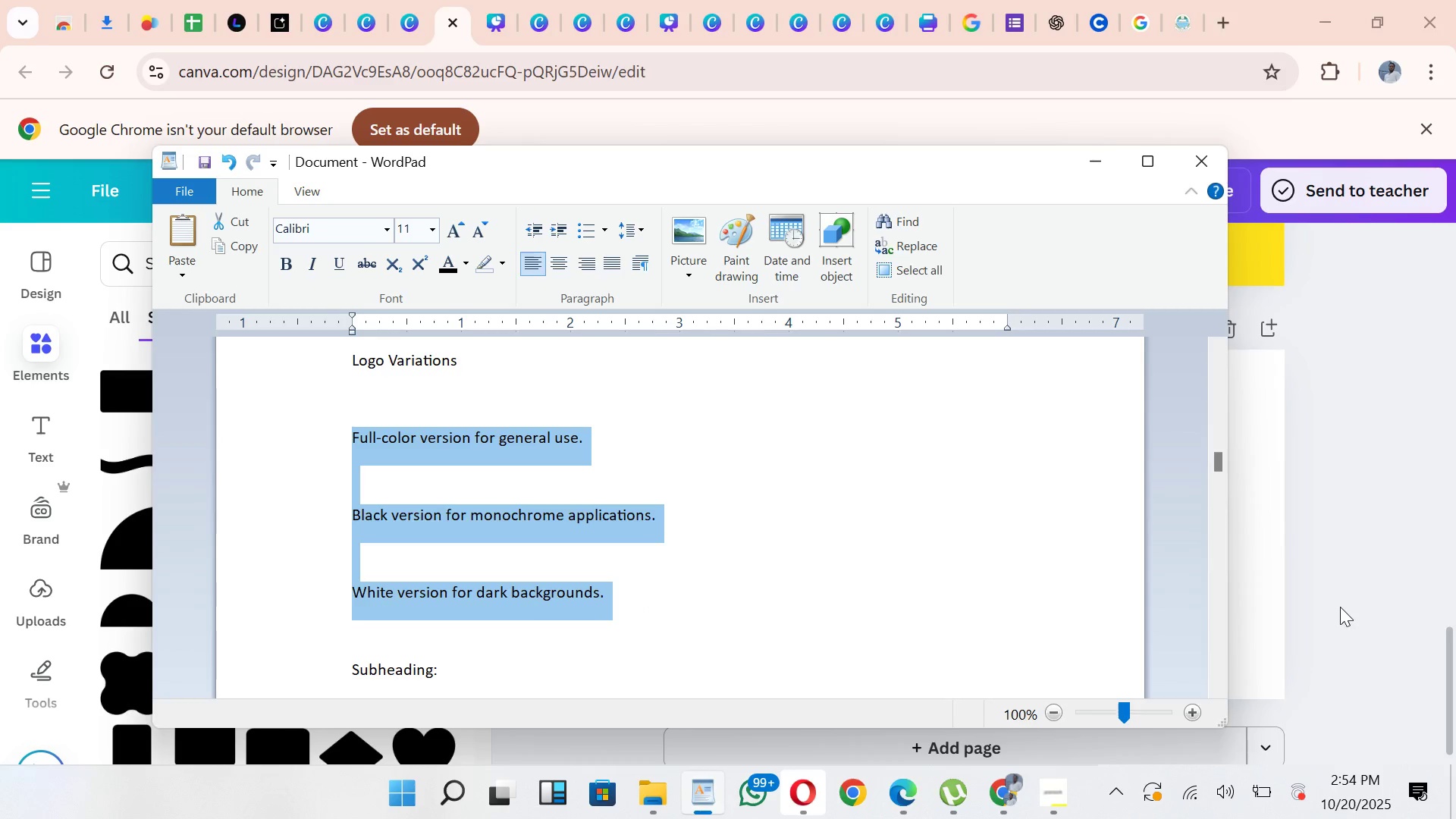 
left_click([1340, 607])
 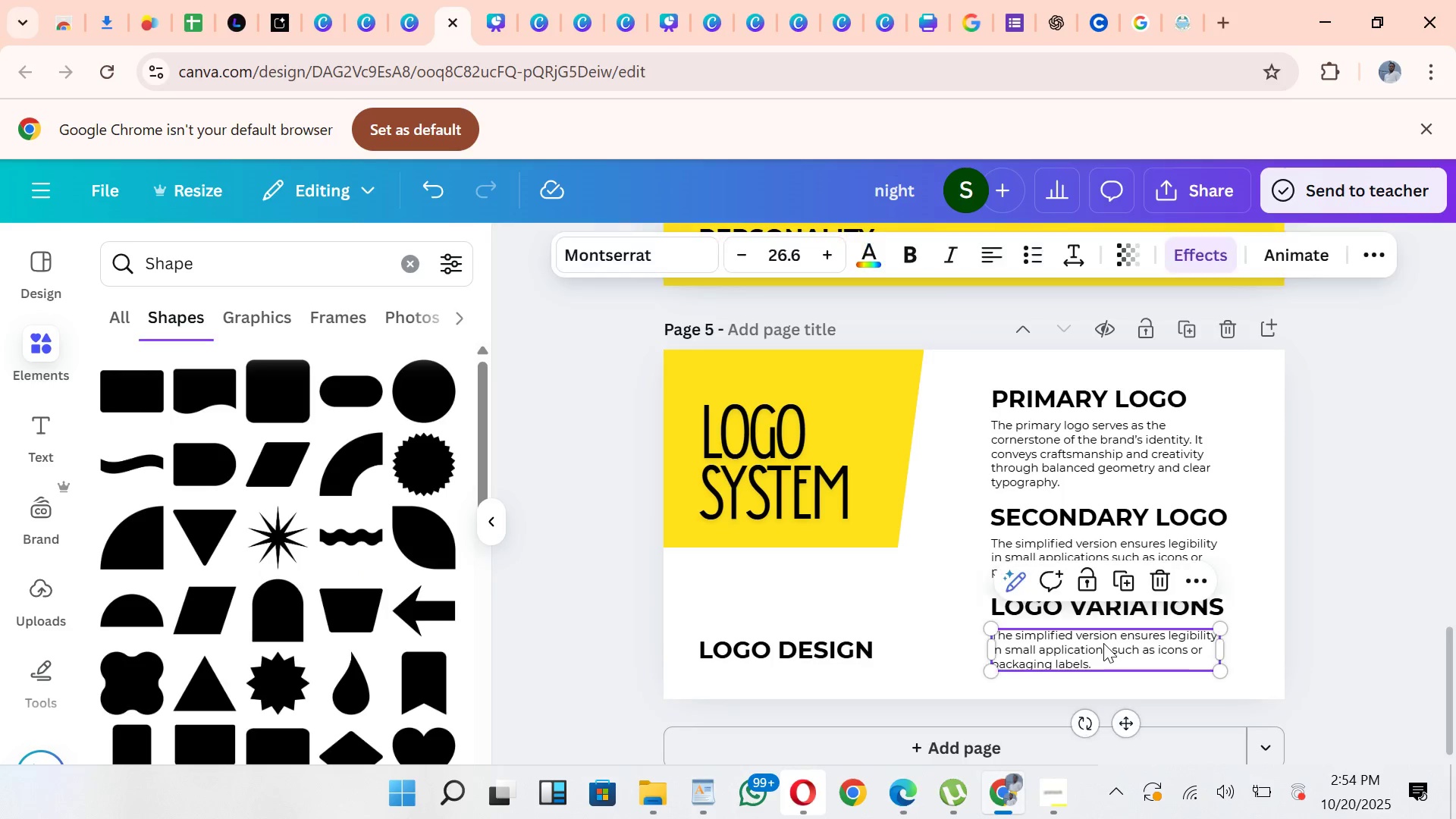 
double_click([1103, 643])
 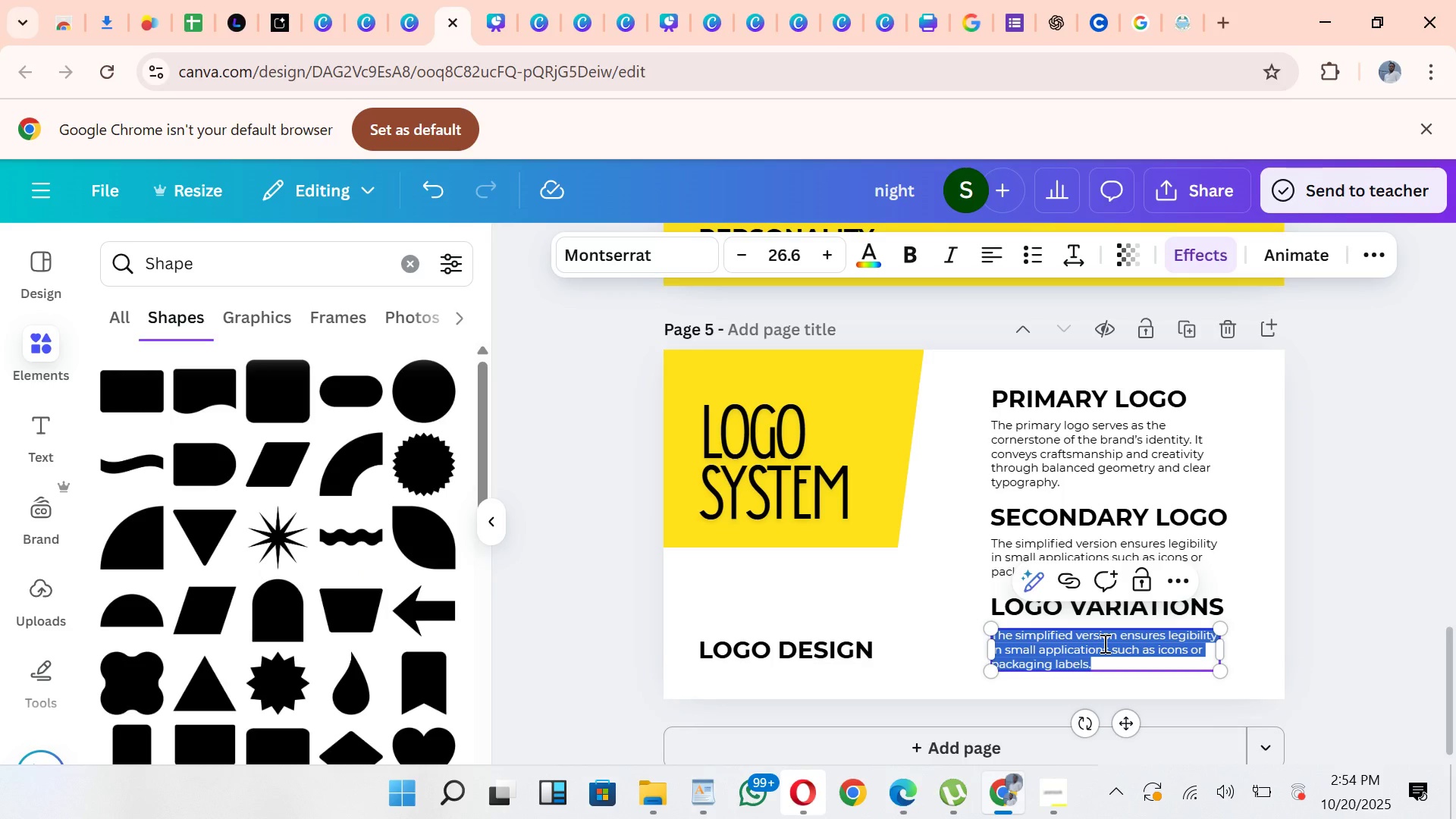 
key(Control+V)
 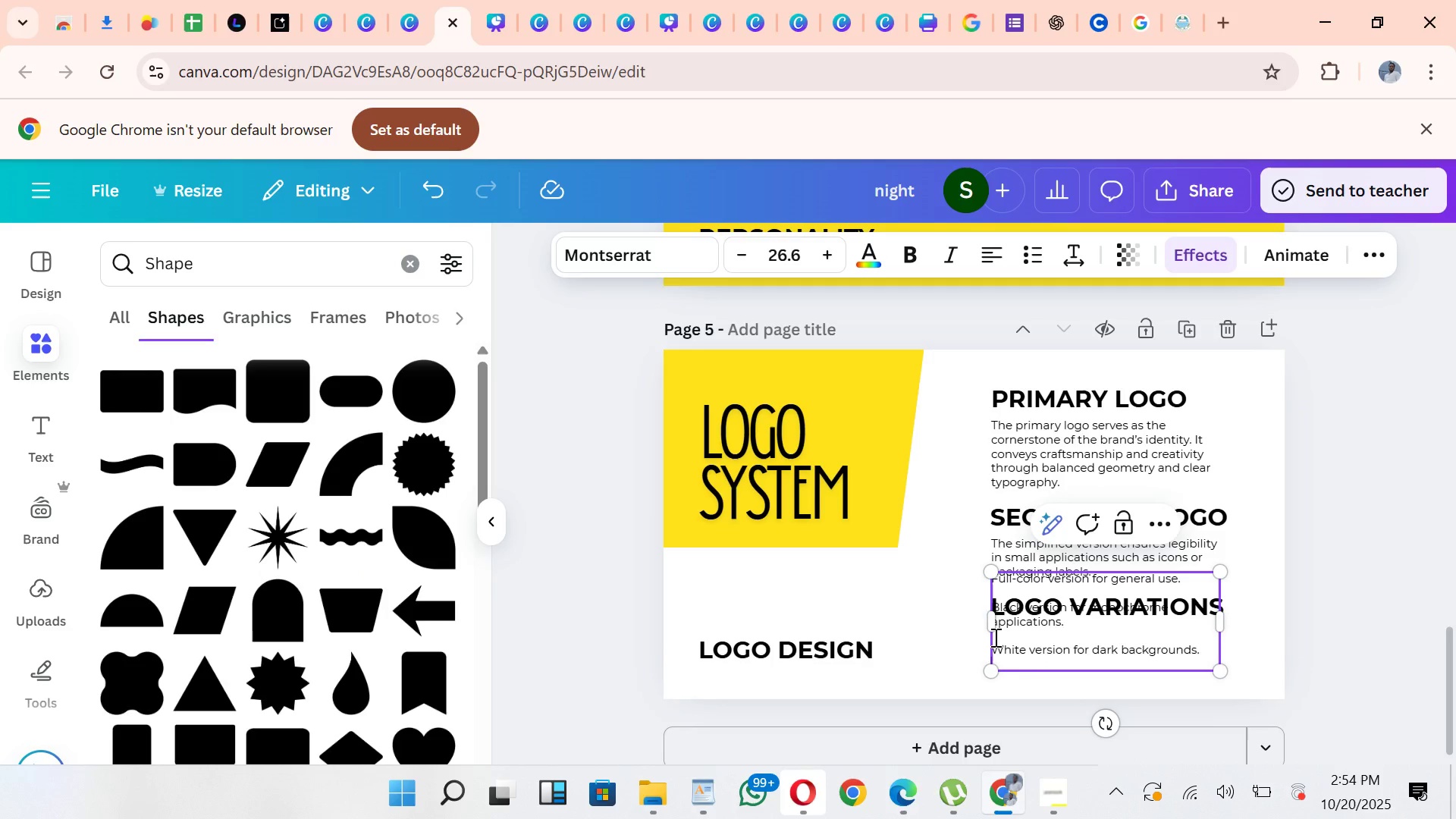 
left_click([995, 637])
 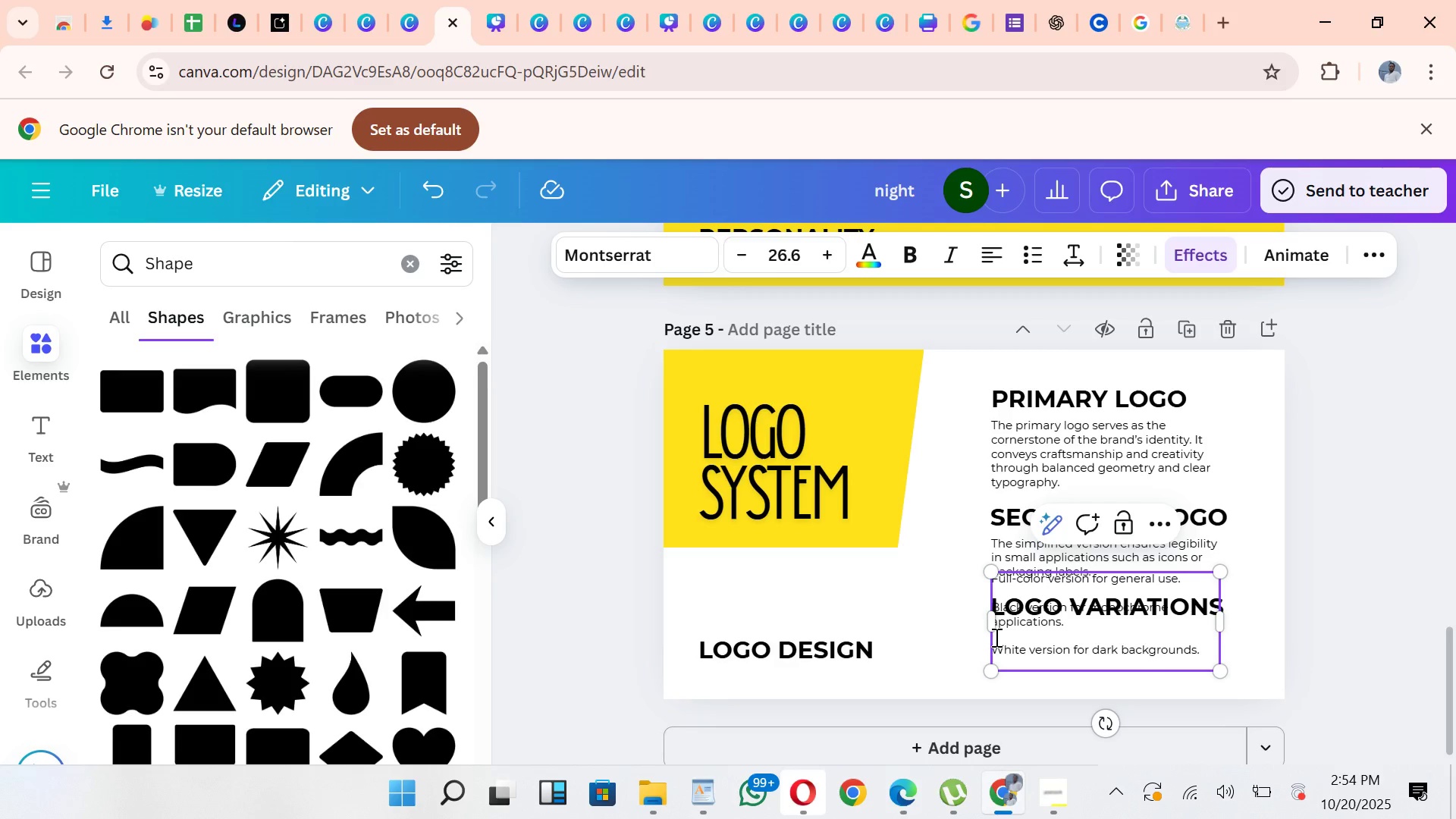 
key(Backspace)
 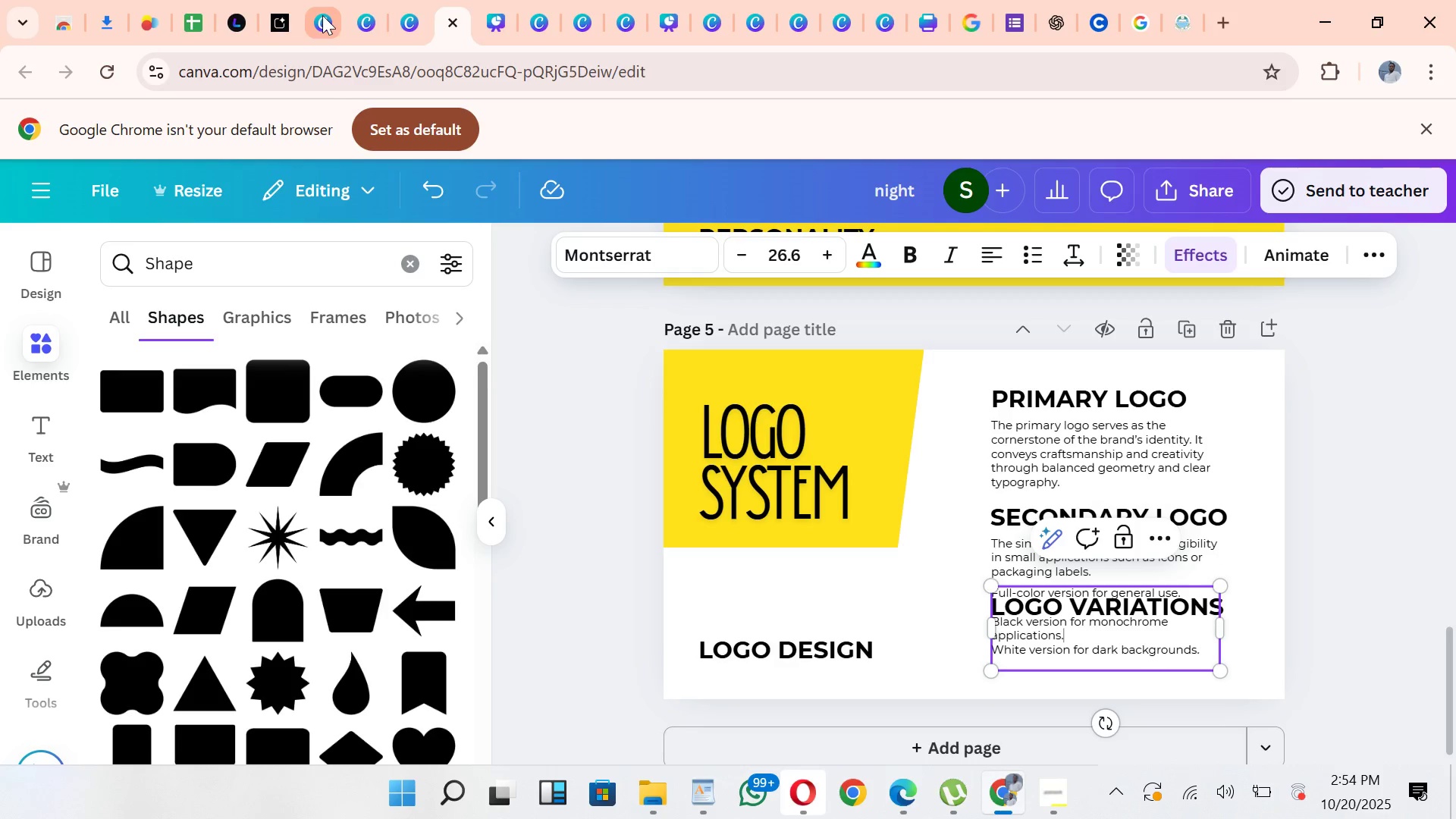 
left_click([87, 124])
 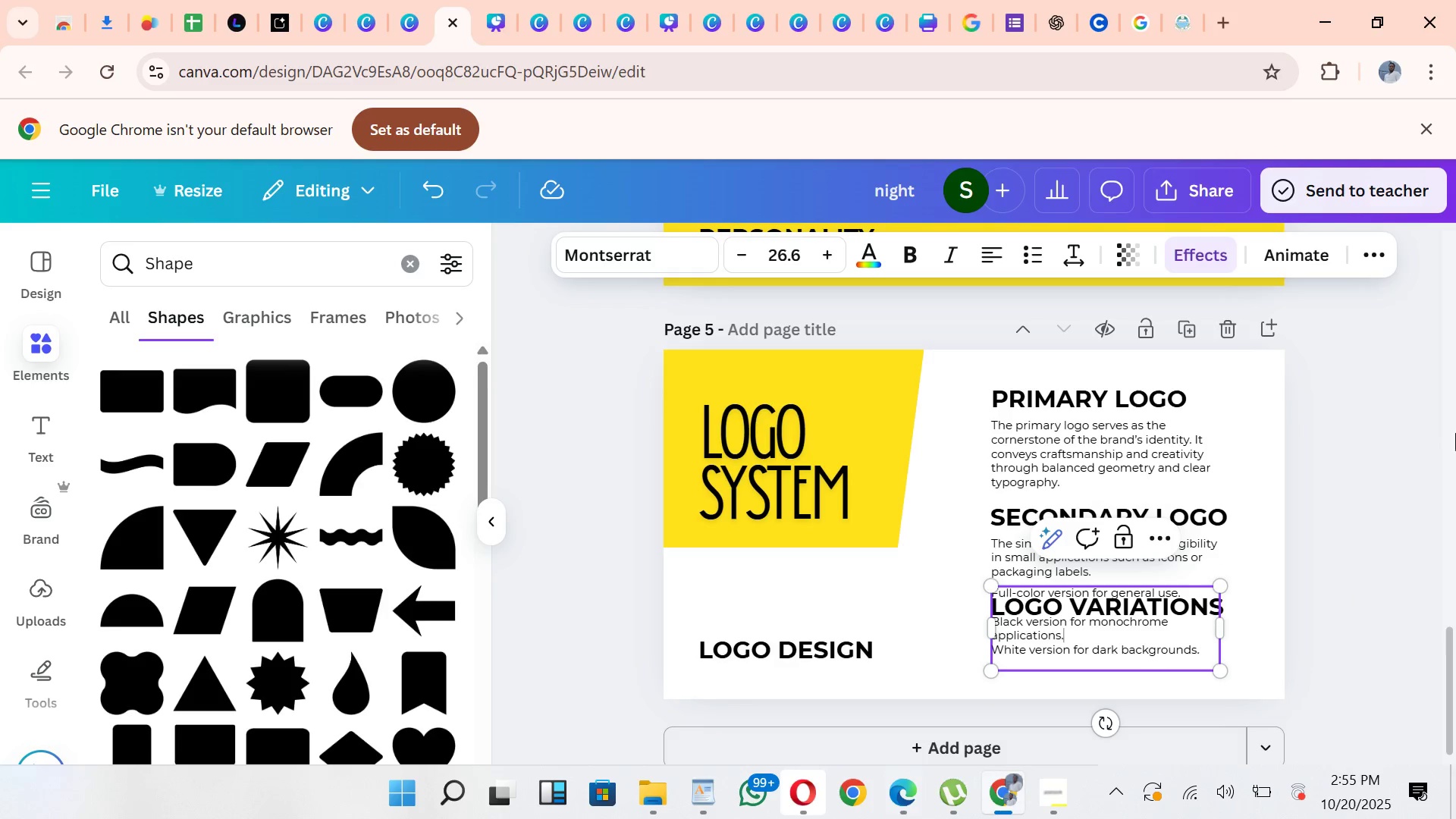 
left_click([1295, 425])
 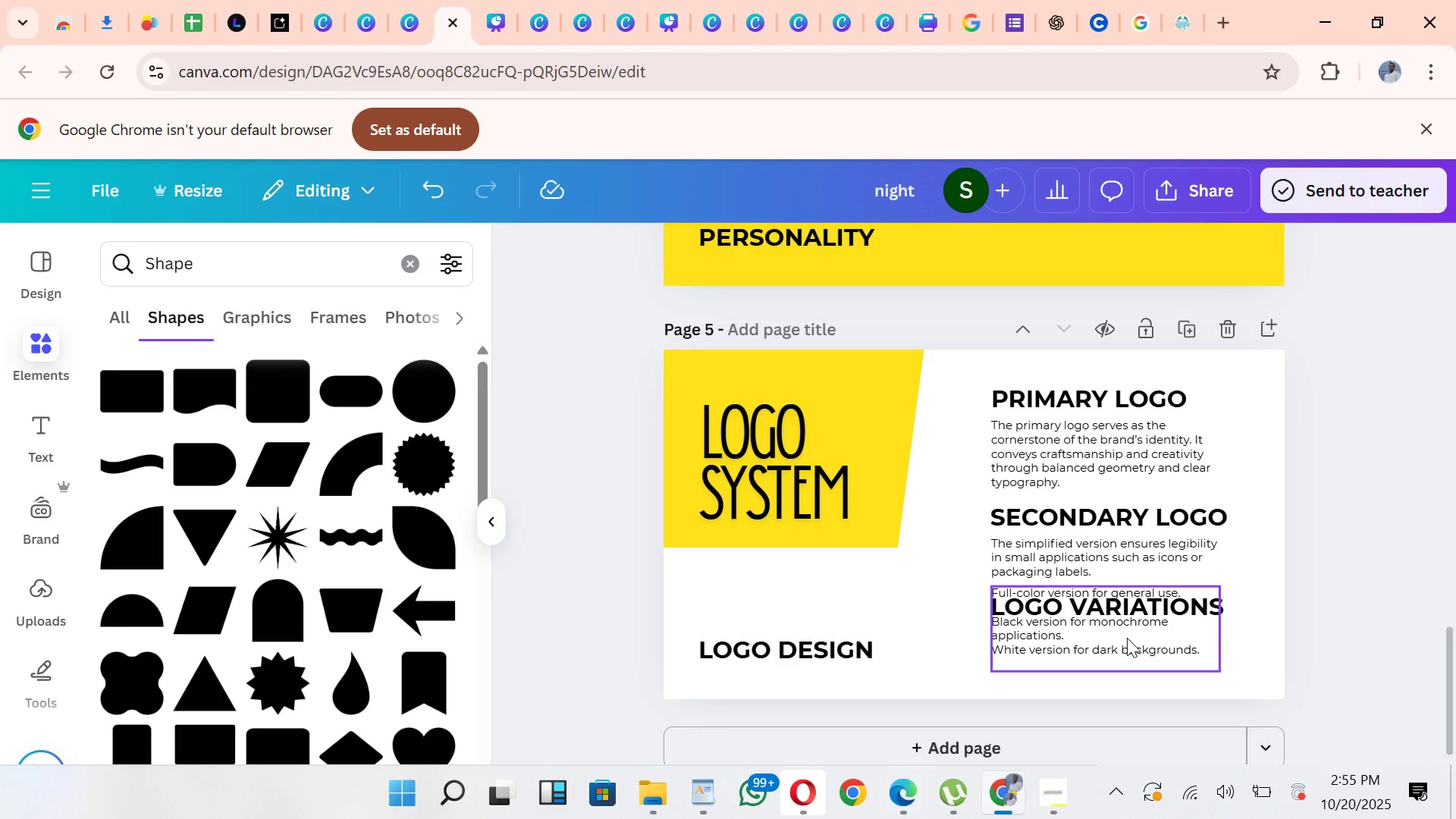 
left_click_drag(start_coordinate=[1127, 638], to_coordinate=[1031, 639])
 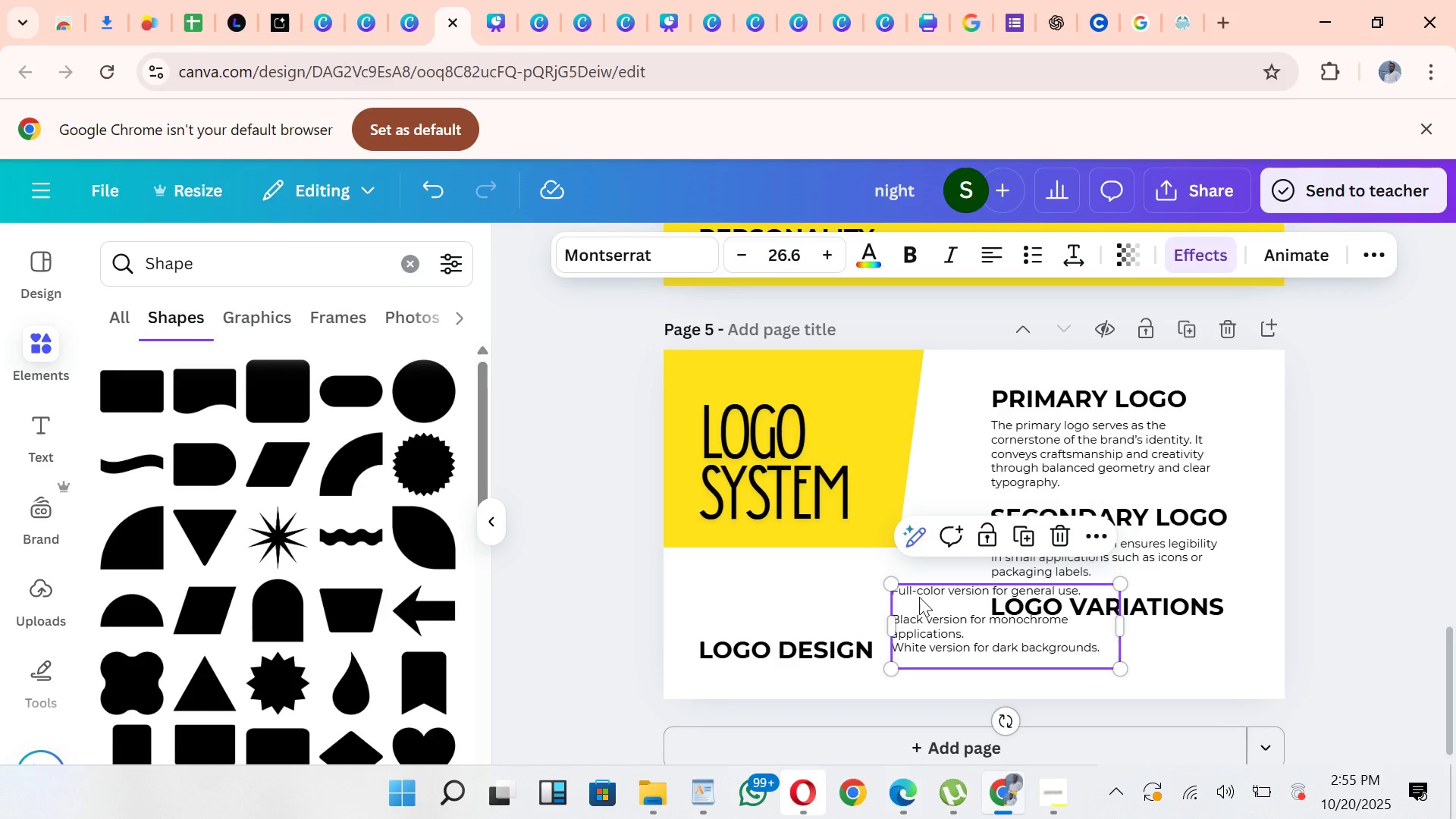 
left_click([919, 597])
 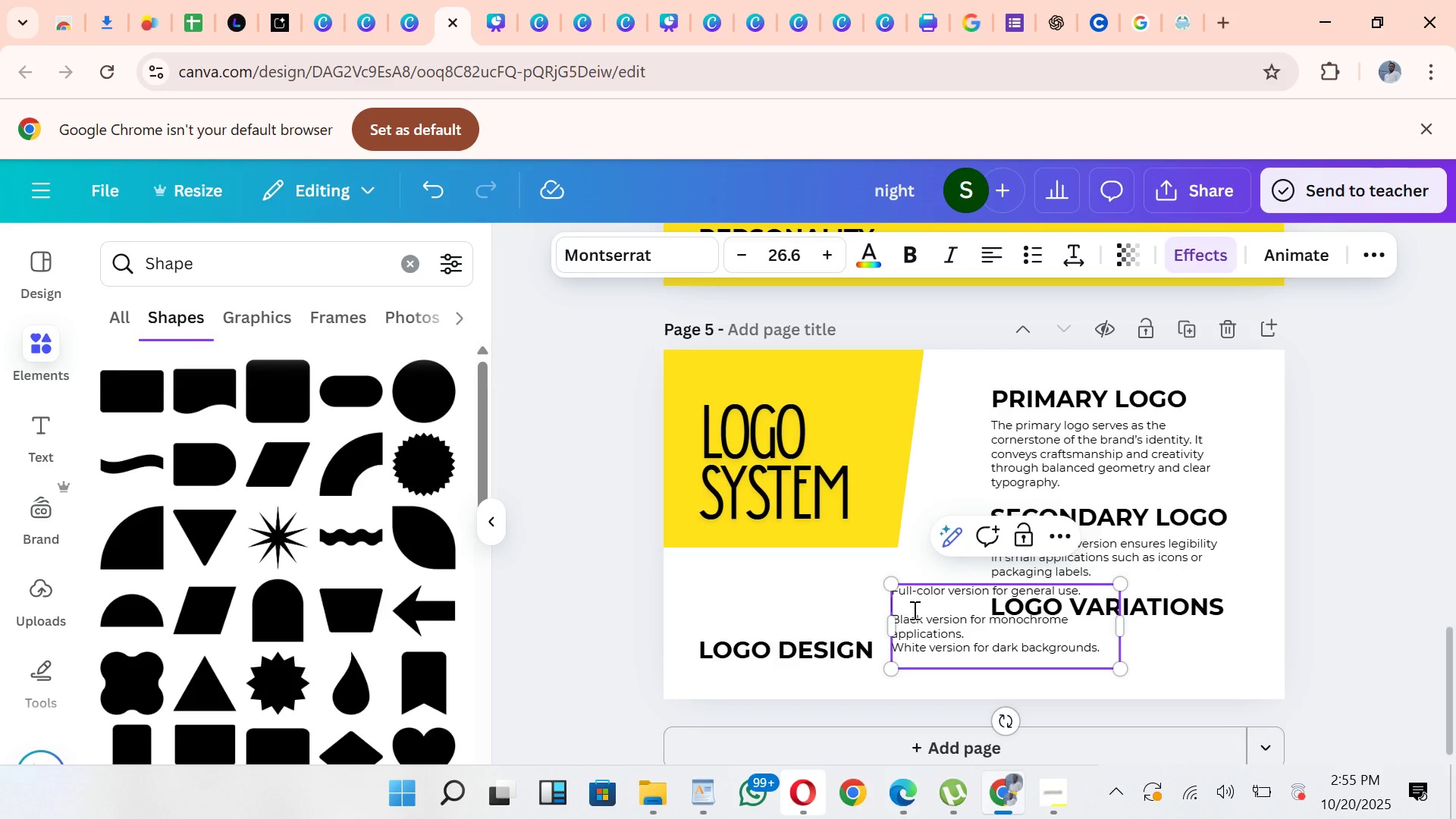 
left_click([913, 610])
 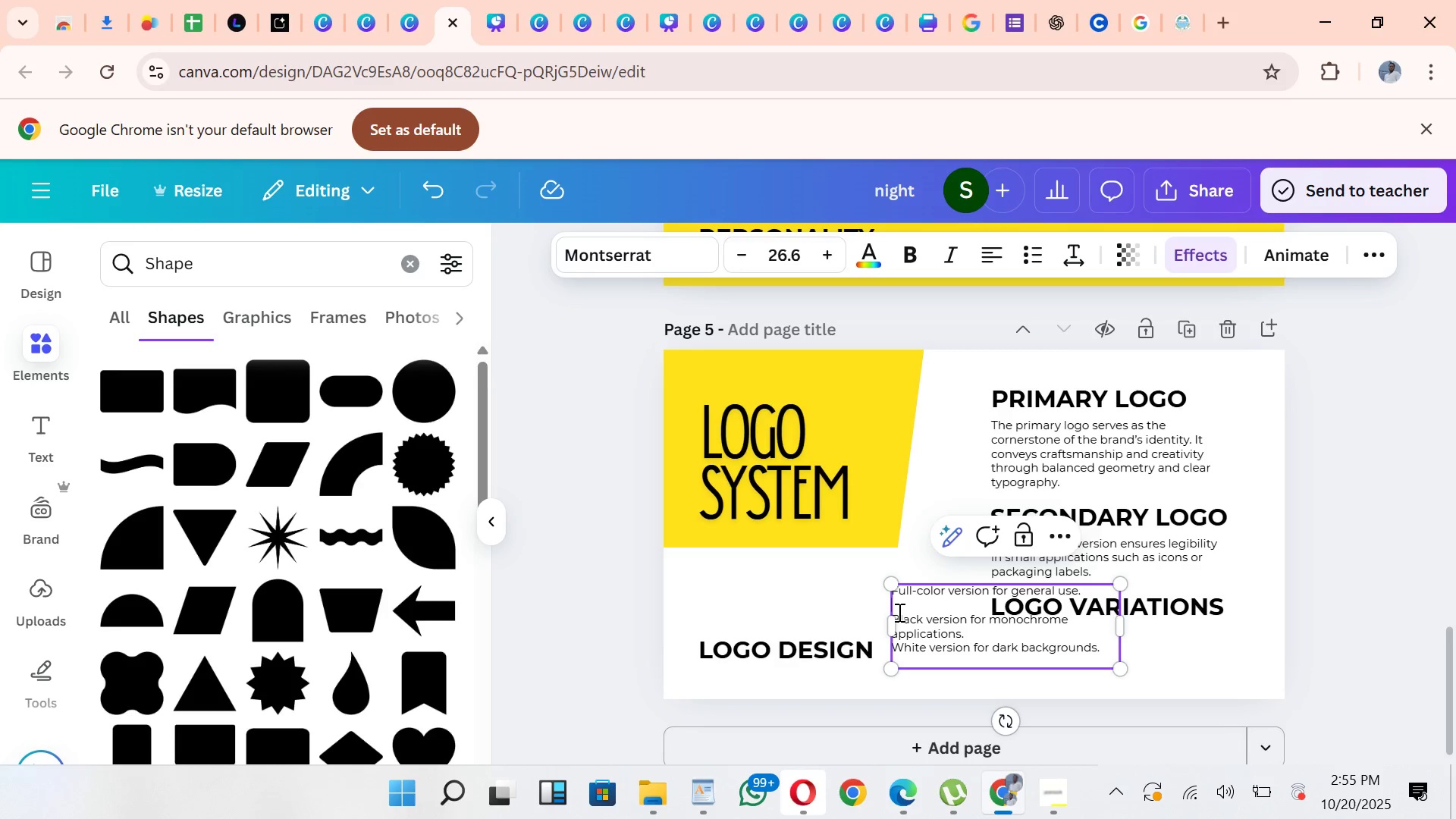 
left_click([898, 612])
 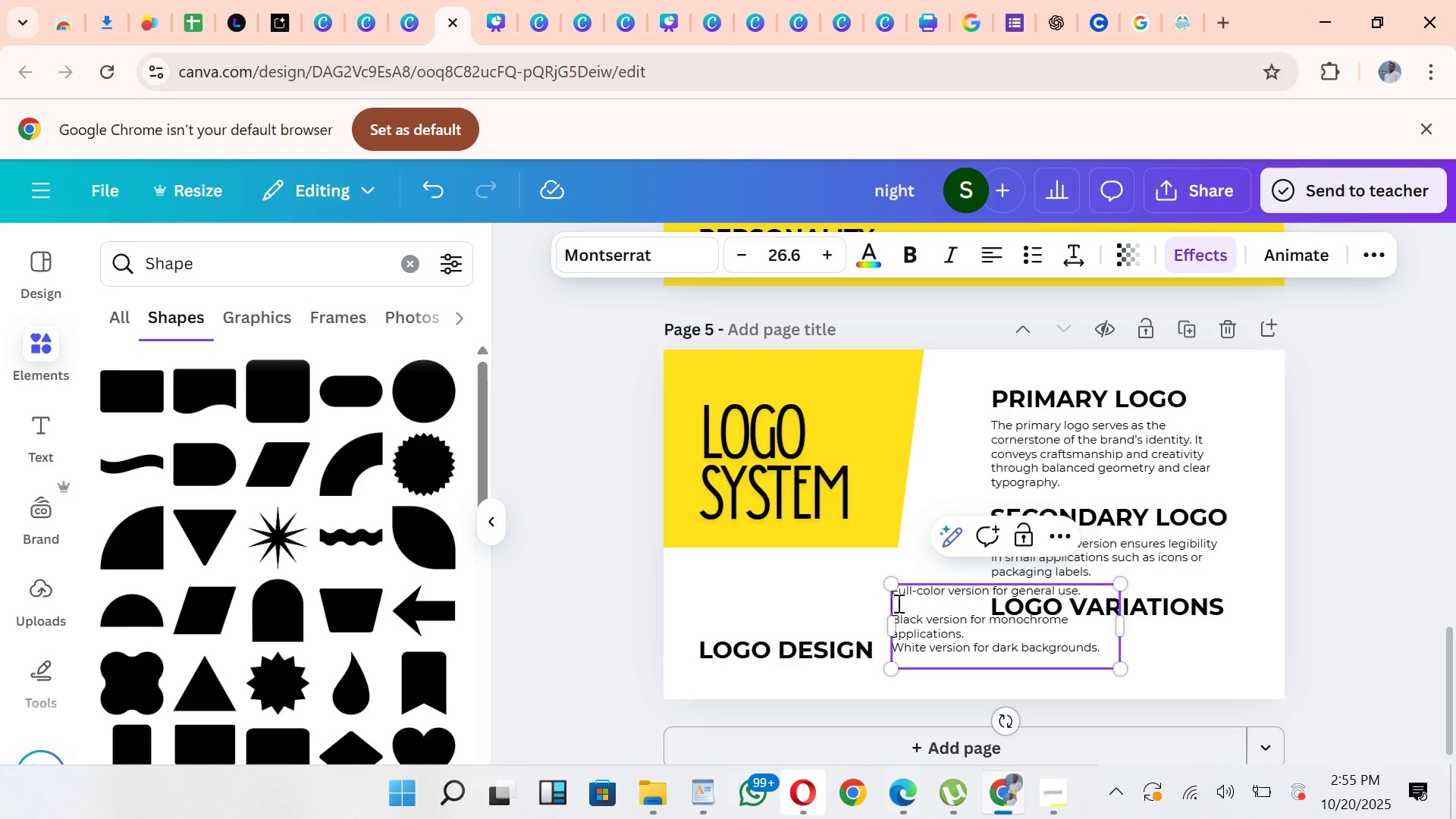 
double_click([897, 603])
 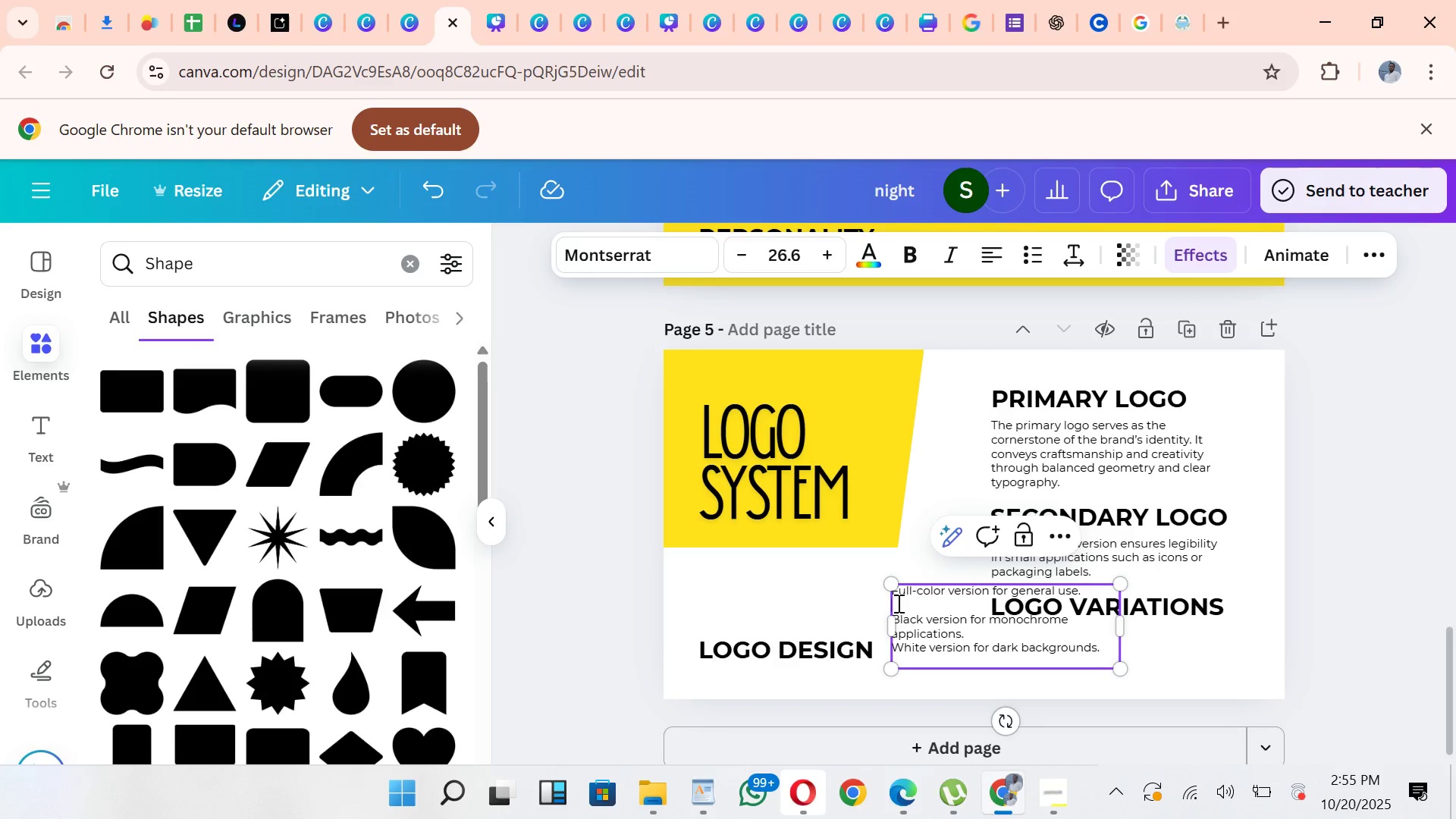 
key(Backspace)
 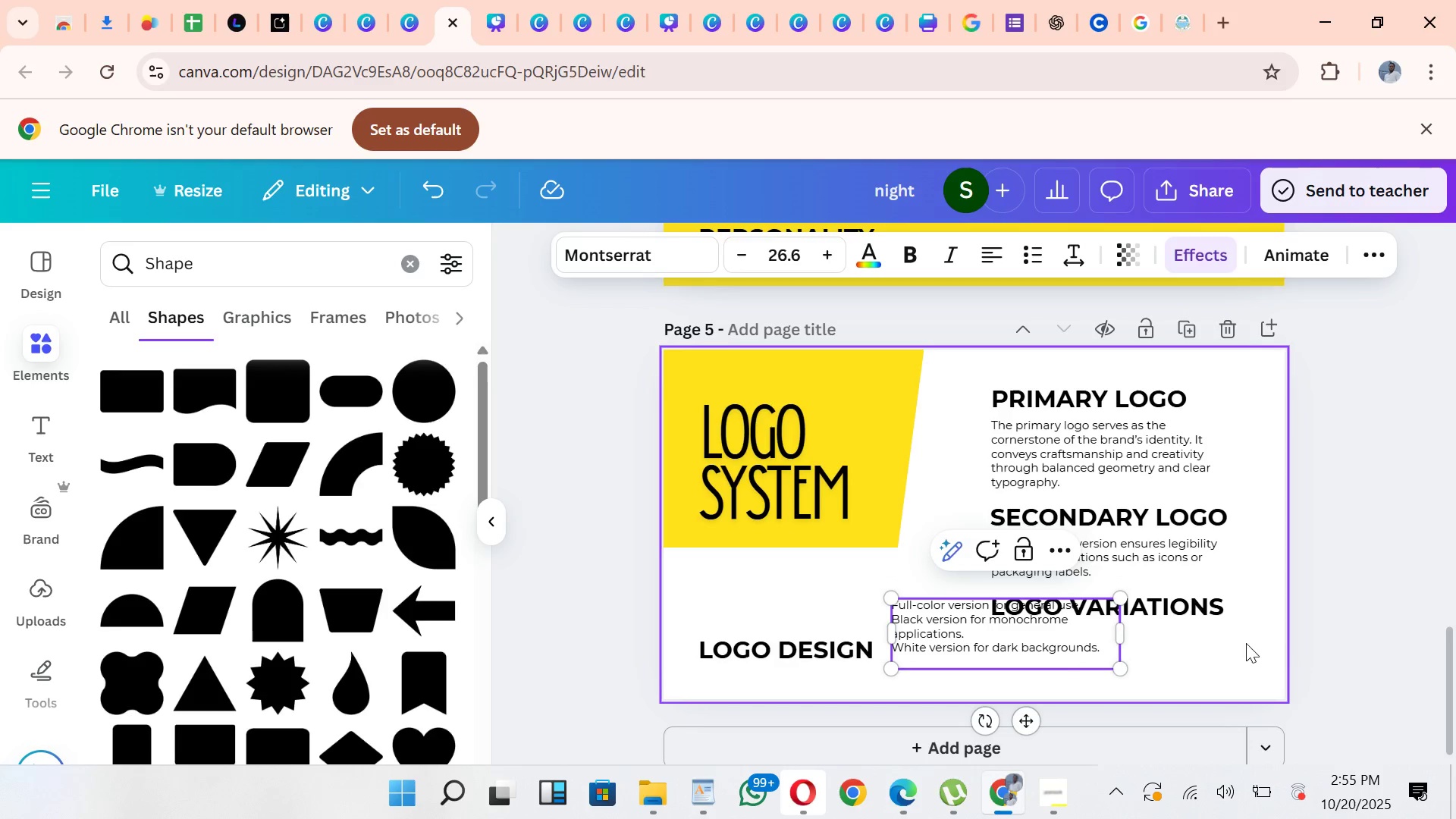 
left_click_drag(start_coordinate=[1126, 643], to_coordinate=[1185, 647])
 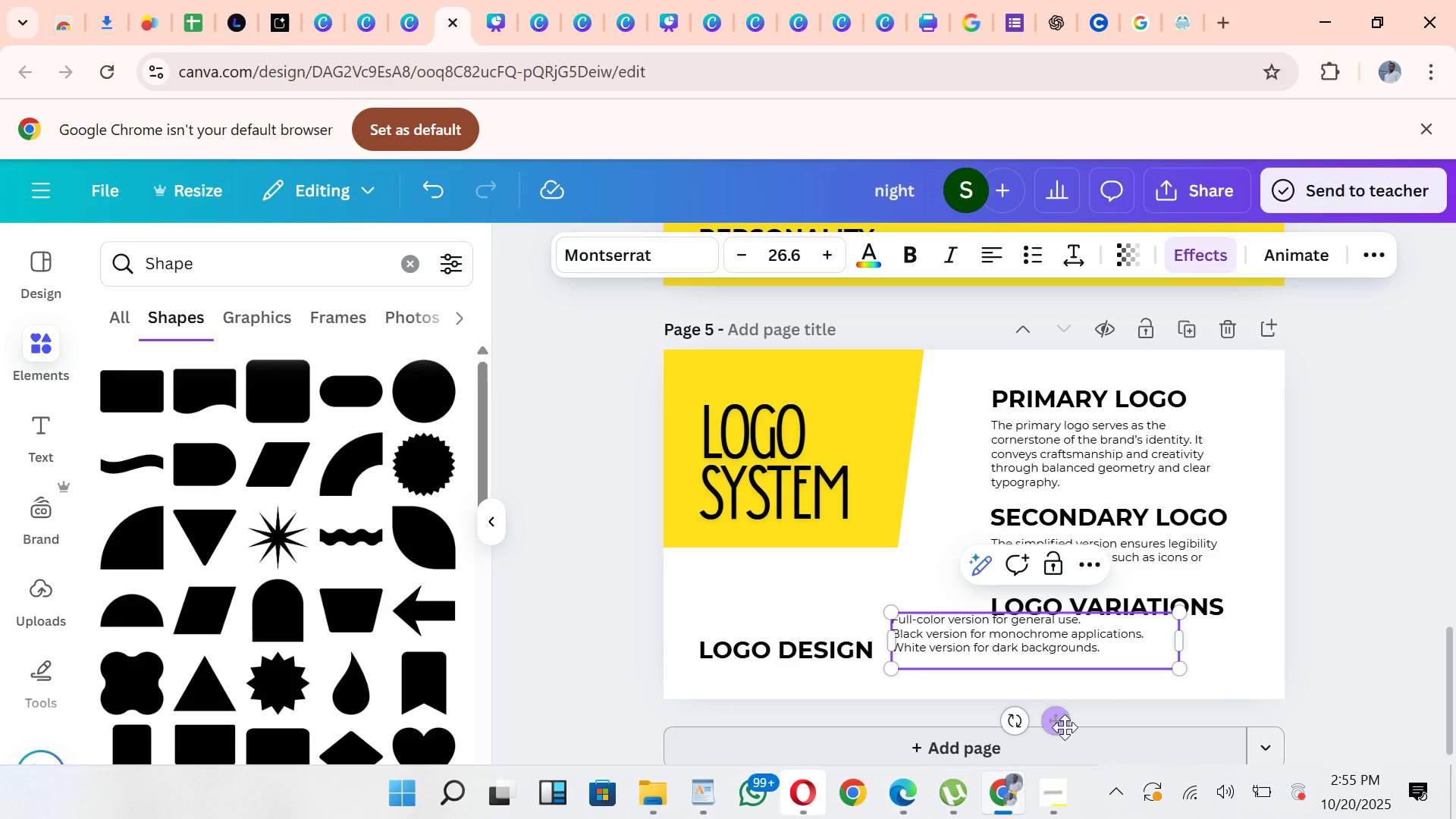 
left_click_drag(start_coordinate=[1061, 727], to_coordinate=[1156, 741])
 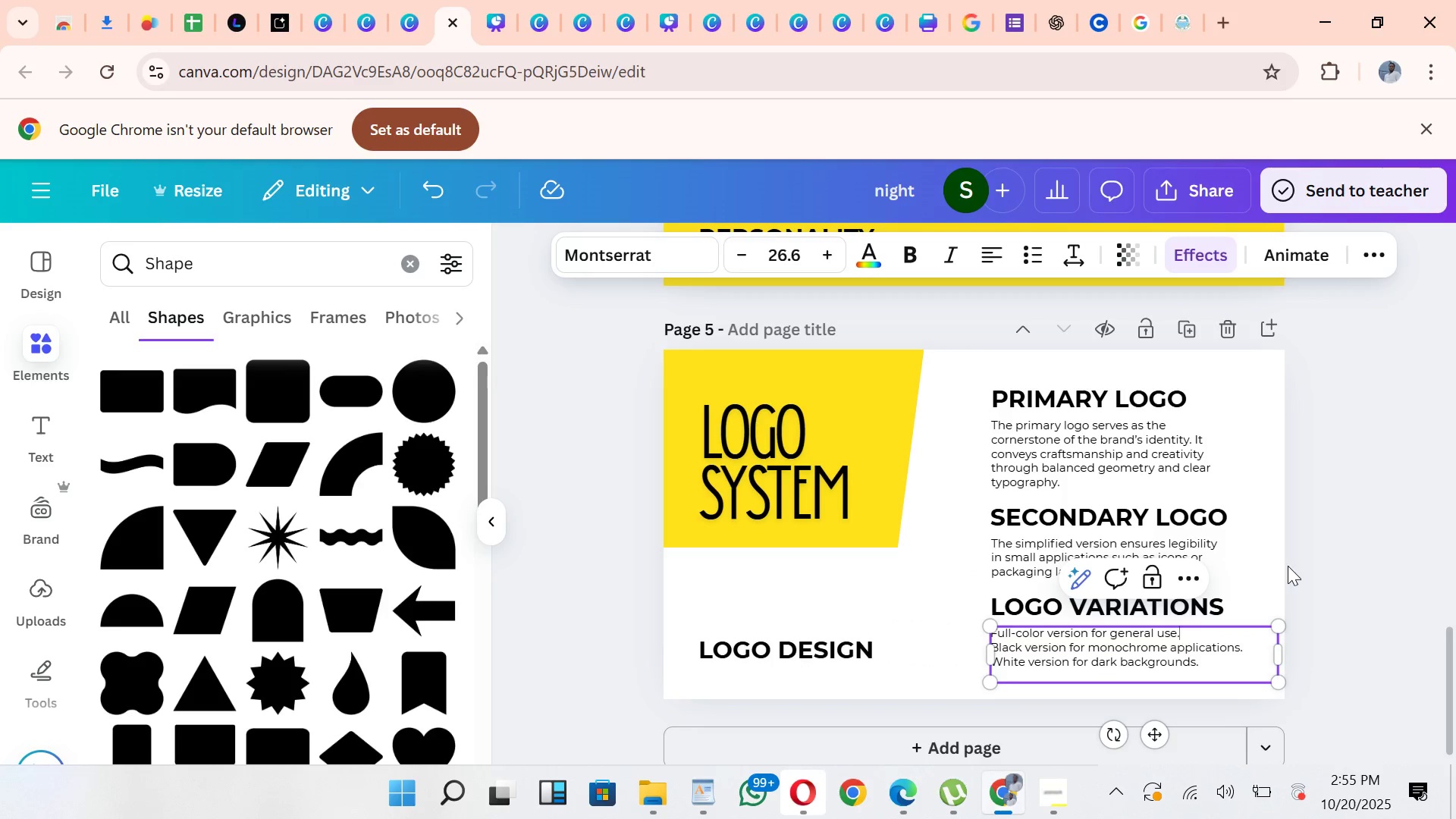 
left_click_drag(start_coordinate=[1309, 554], to_coordinate=[1303, 555])
 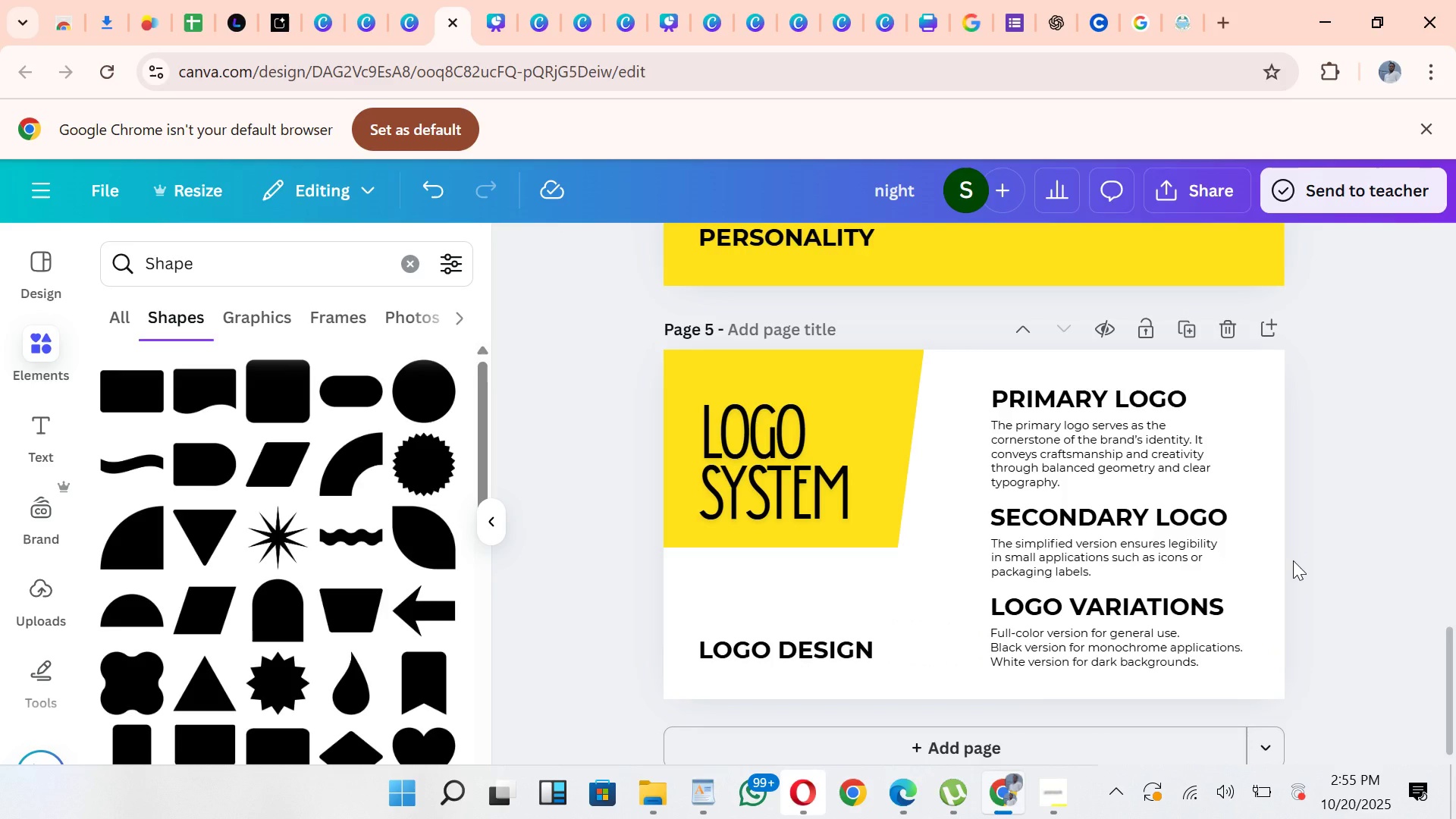 
wait(22.4)
 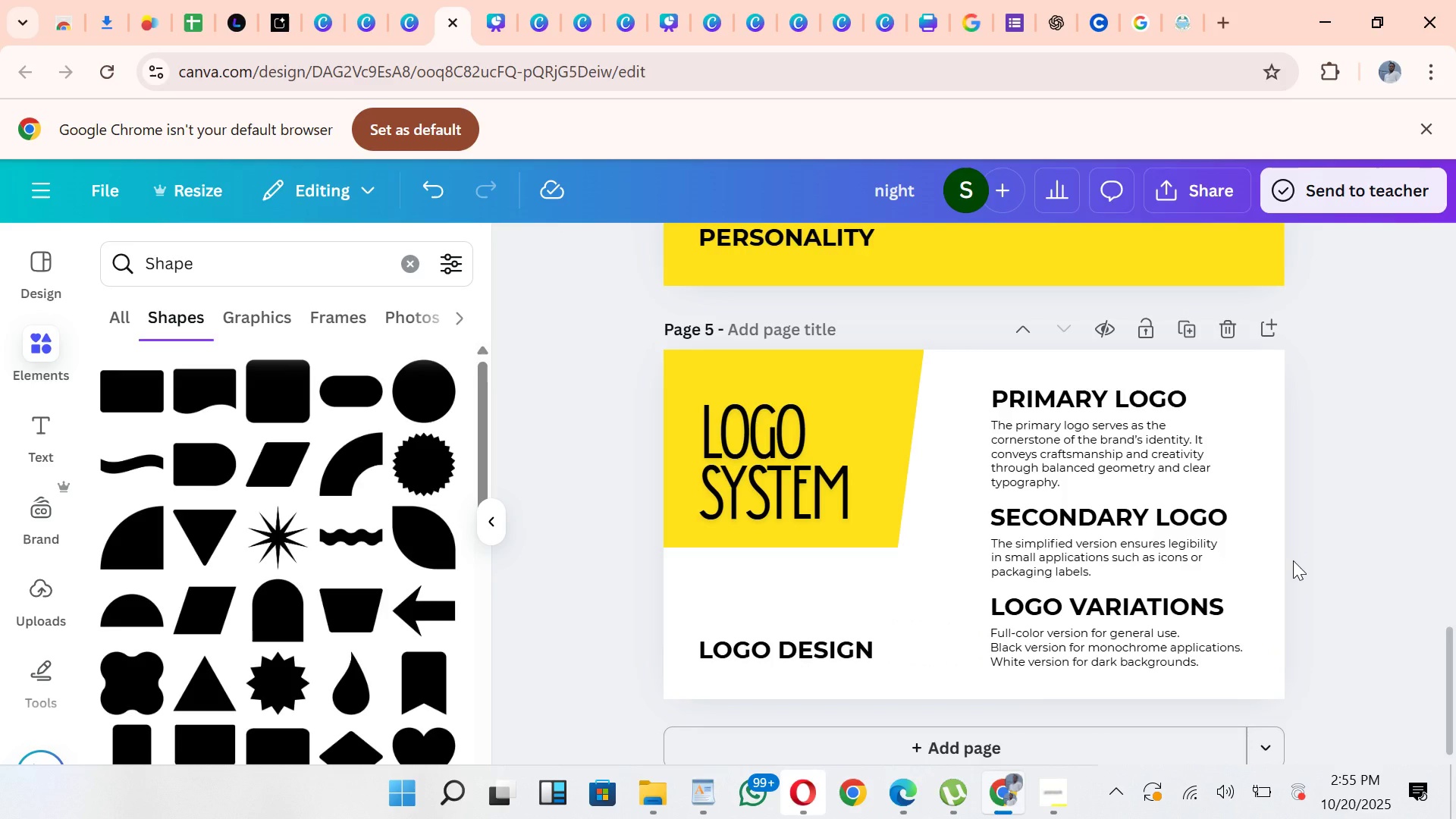 
left_click_drag(start_coordinate=[1449, 662], to_coordinate=[1451, 673])
 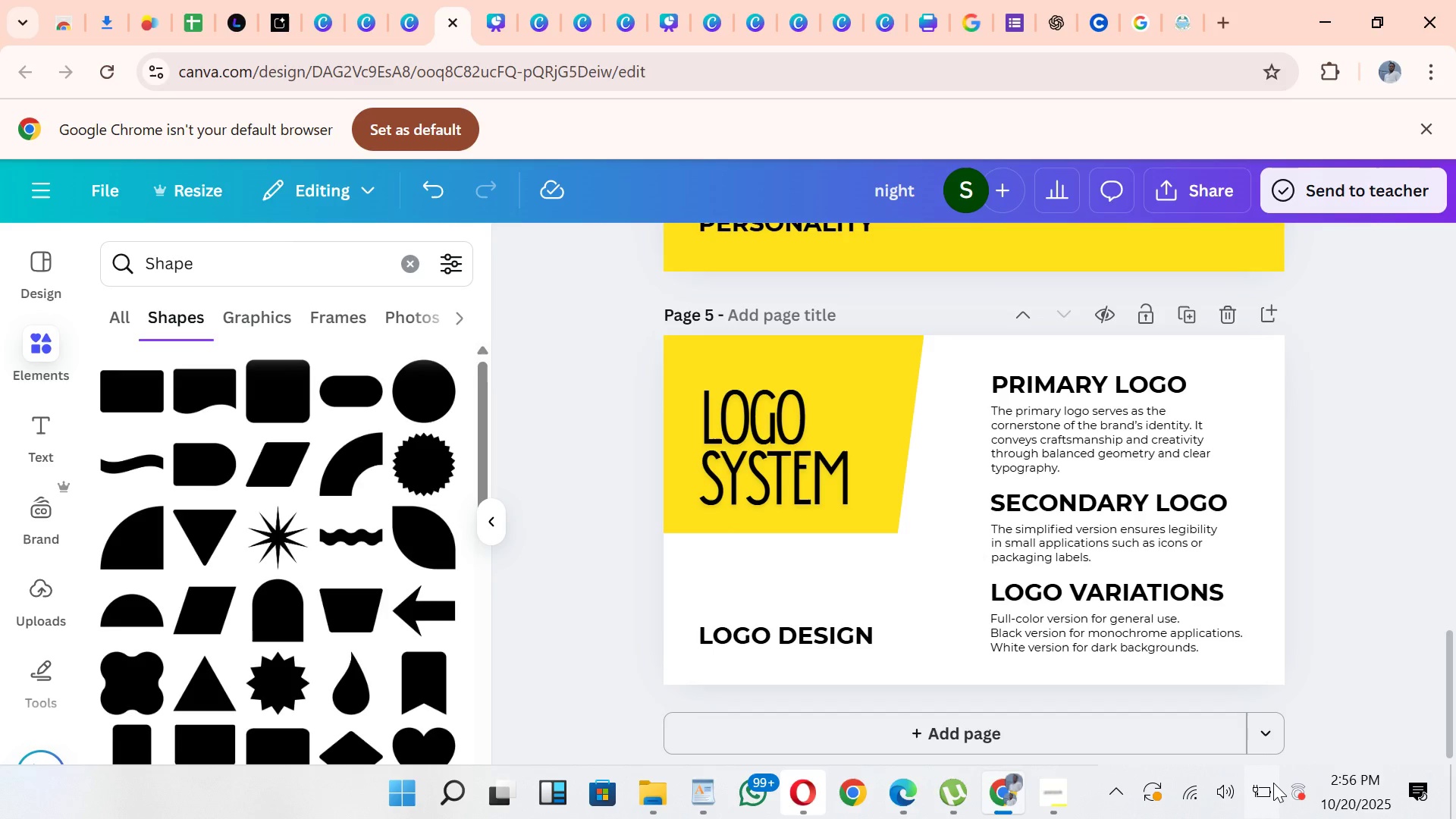 
wait(19.2)
 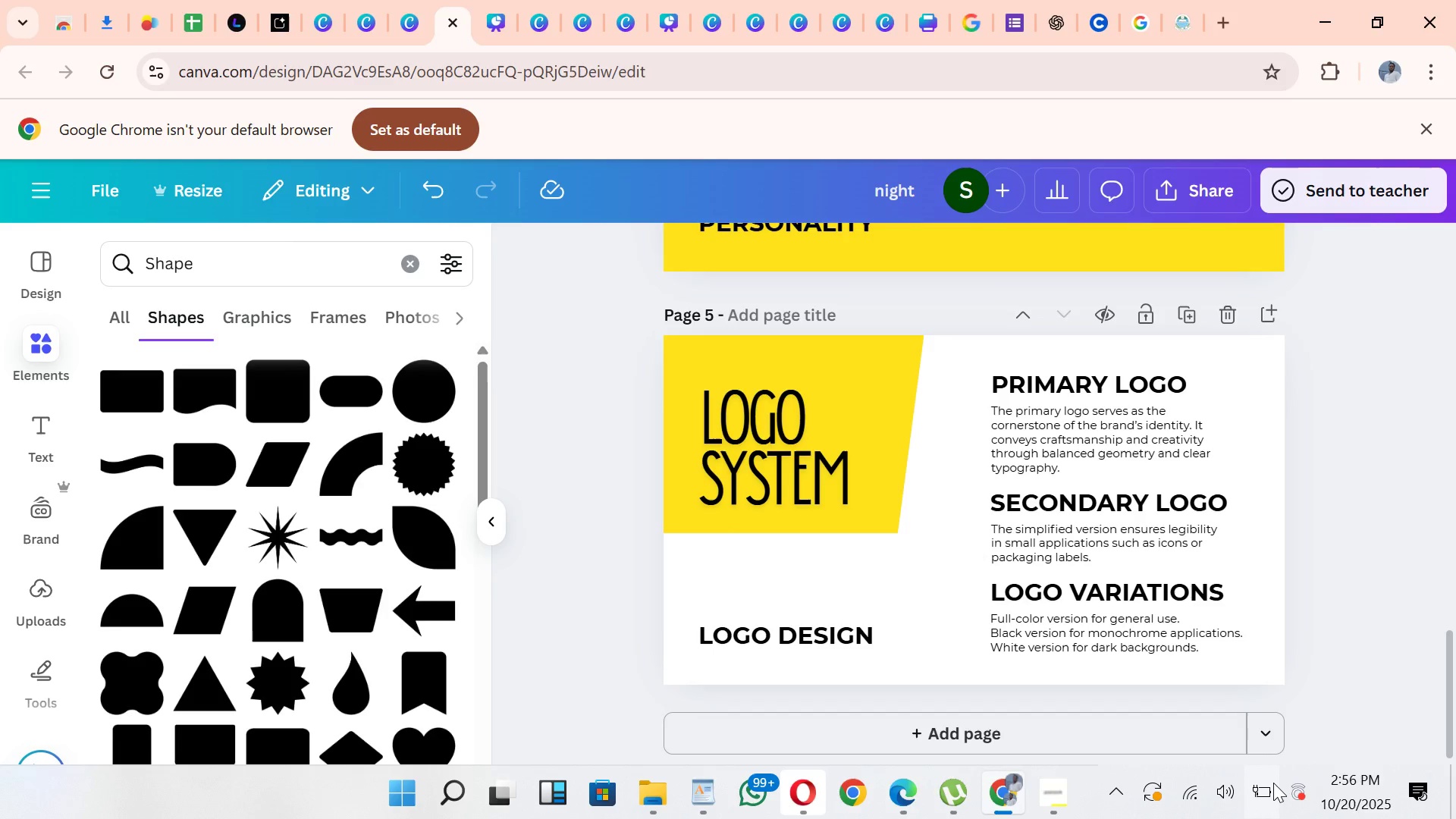 
left_click_drag(start_coordinate=[1455, 647], to_coordinate=[1453, 678])
 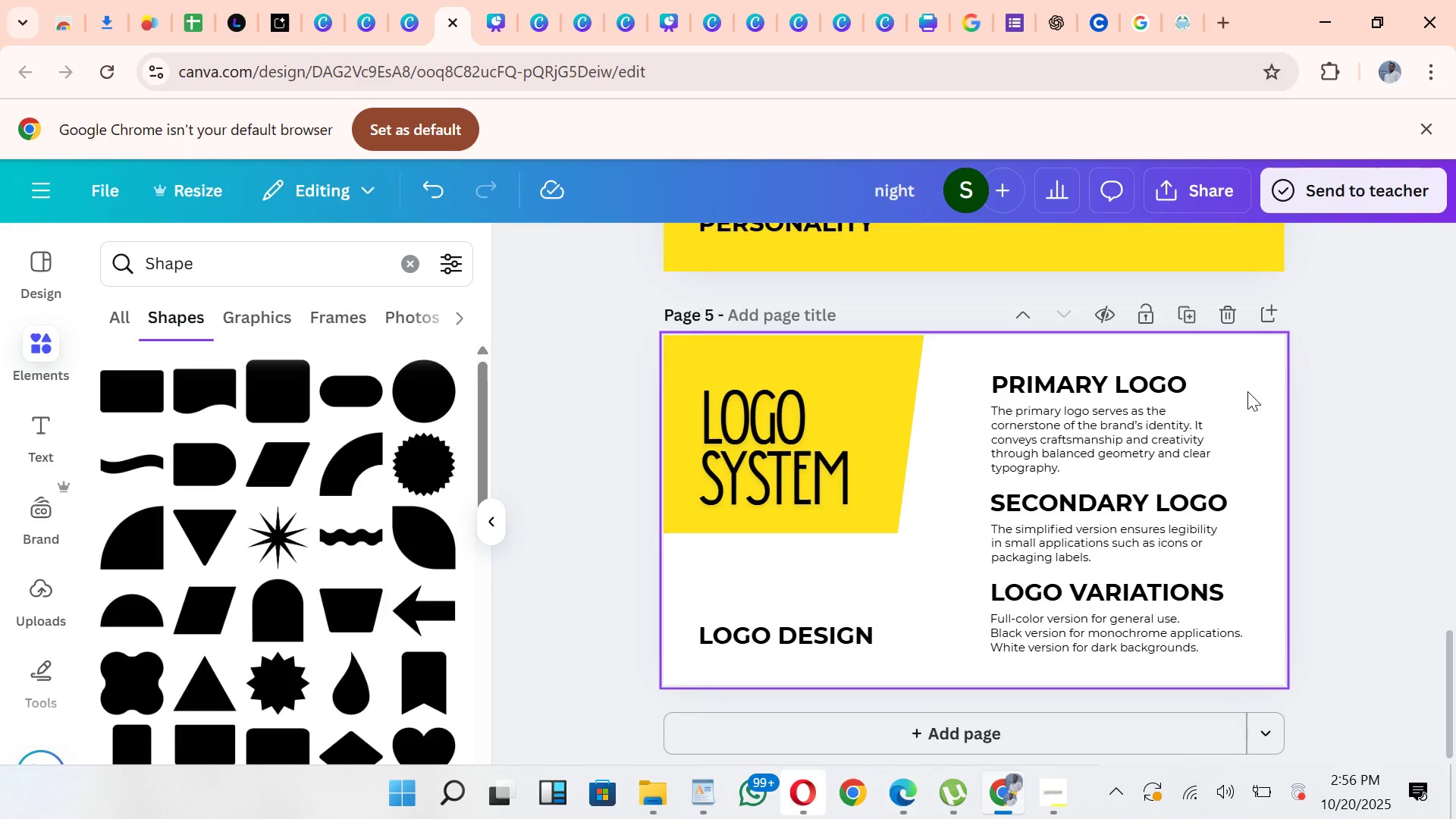 
wait(7.43)
 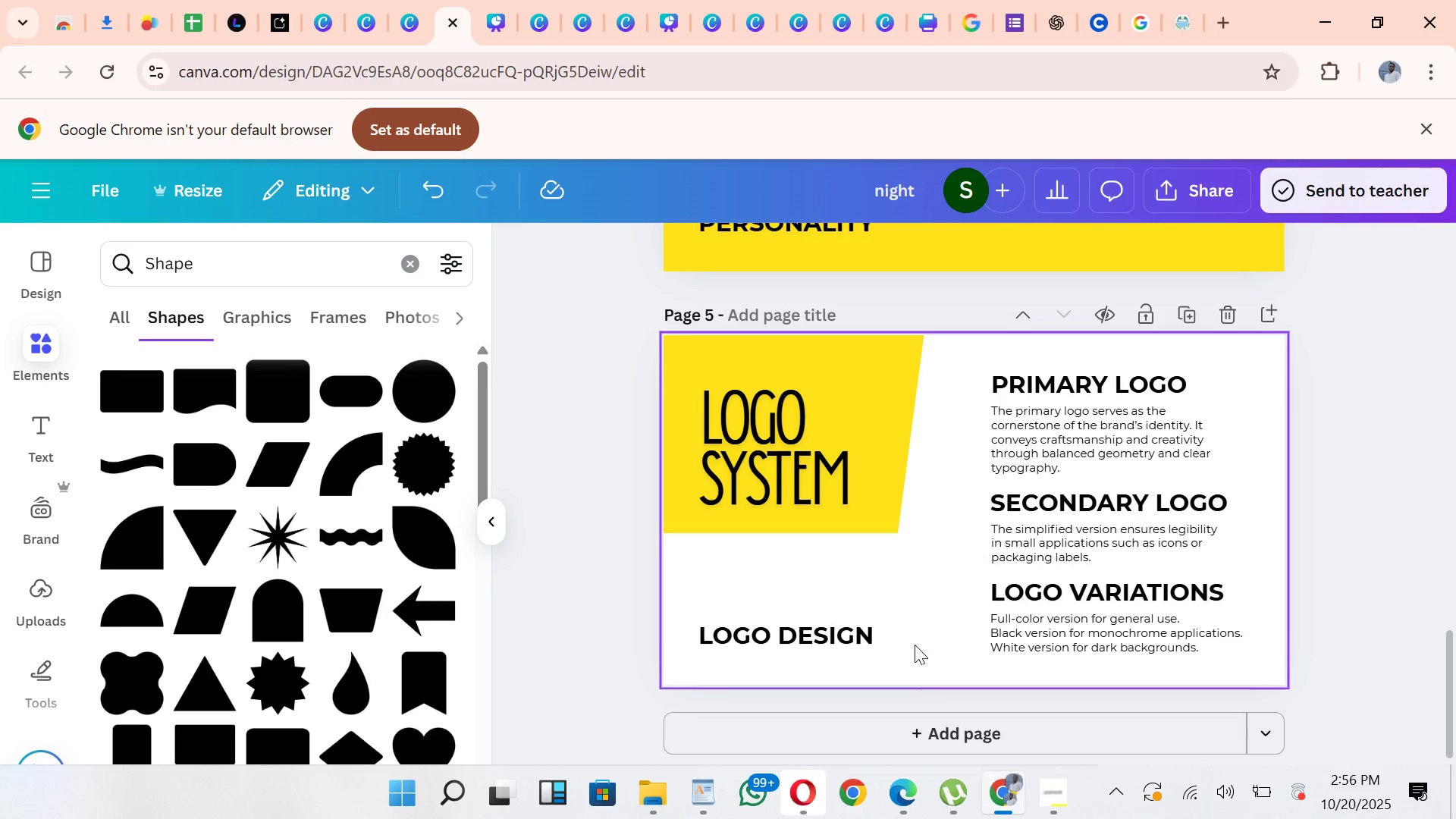 
left_click([917, 748])
 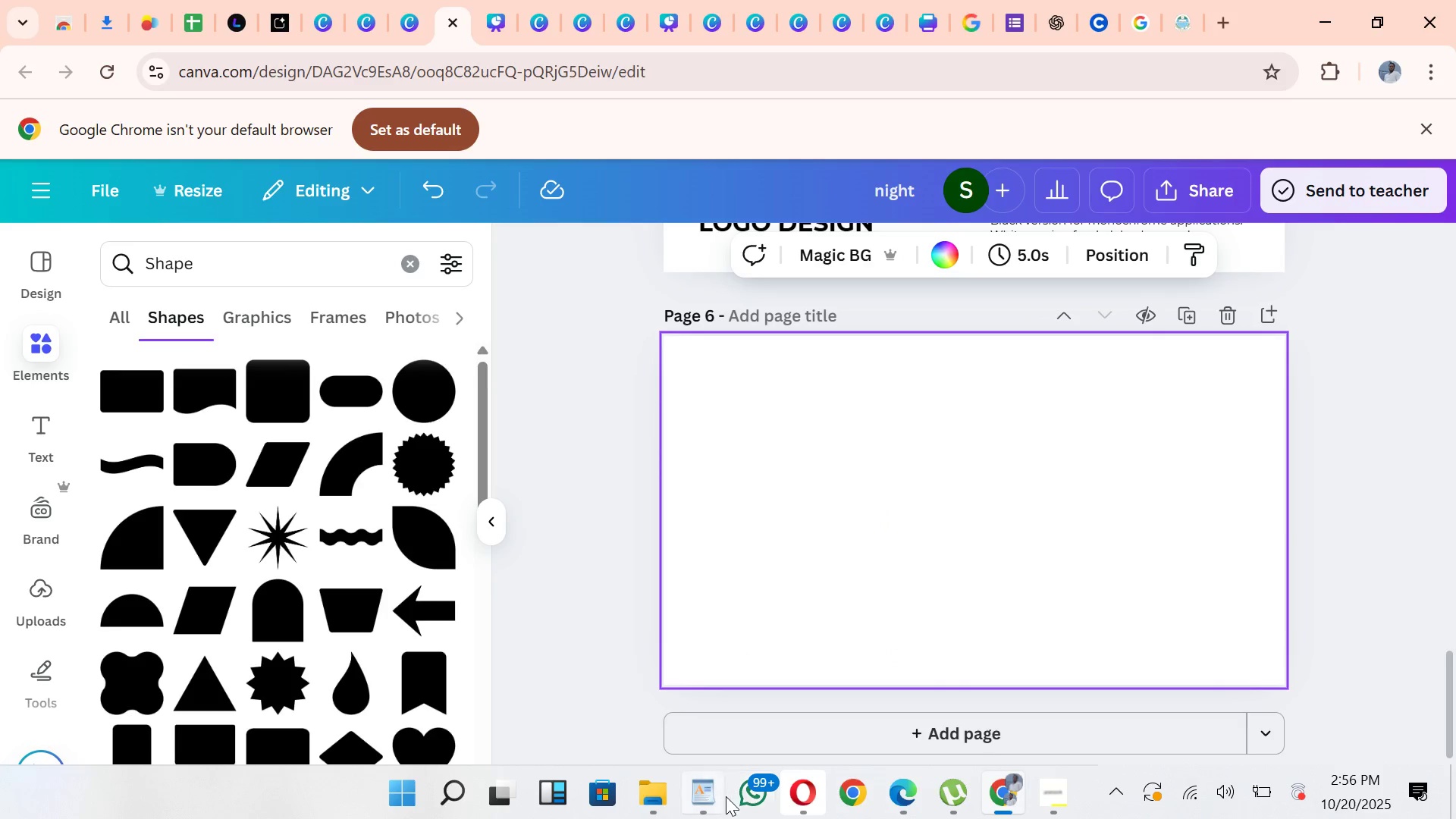 
left_click([712, 789])
 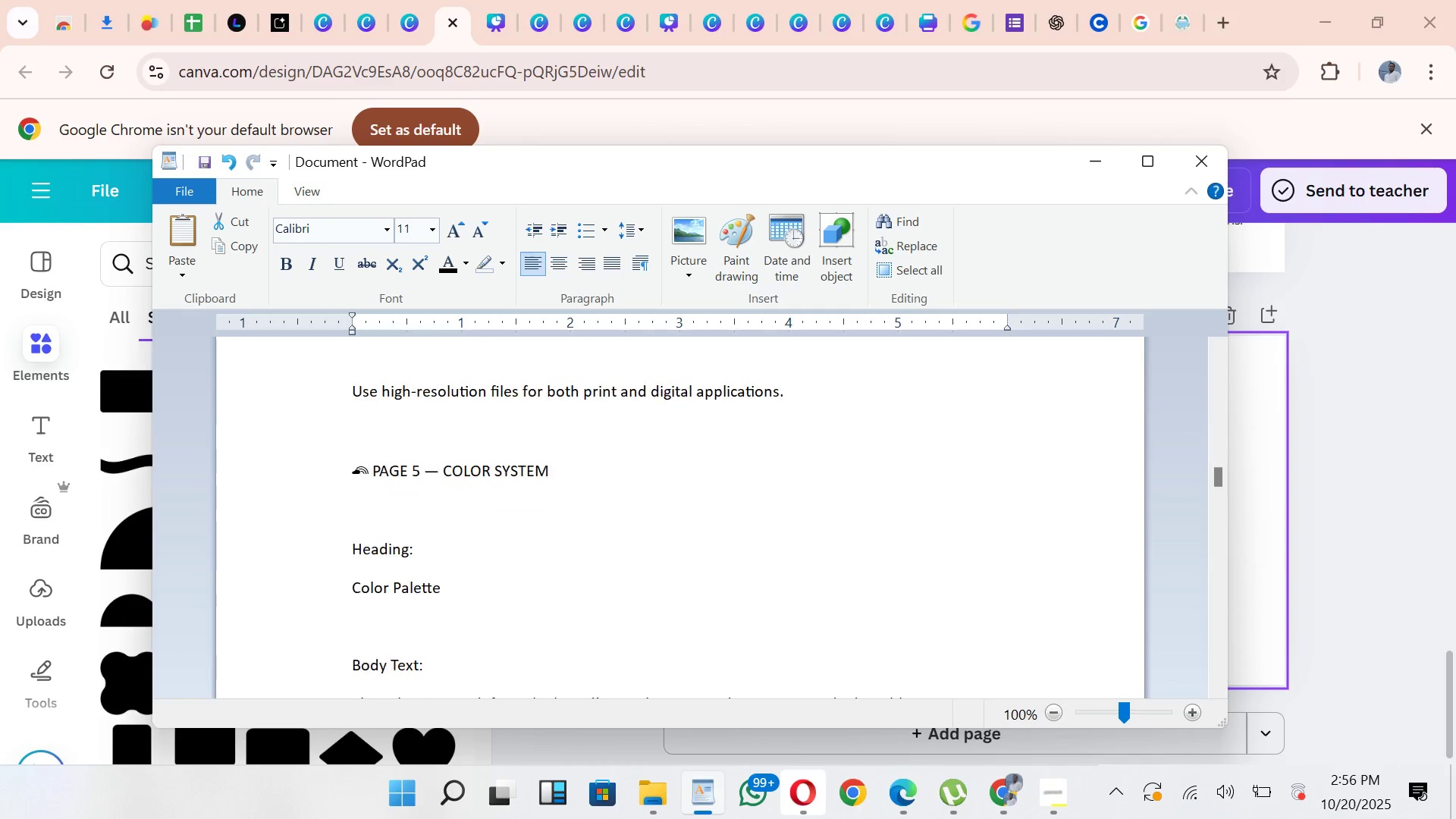 
wait(9.66)
 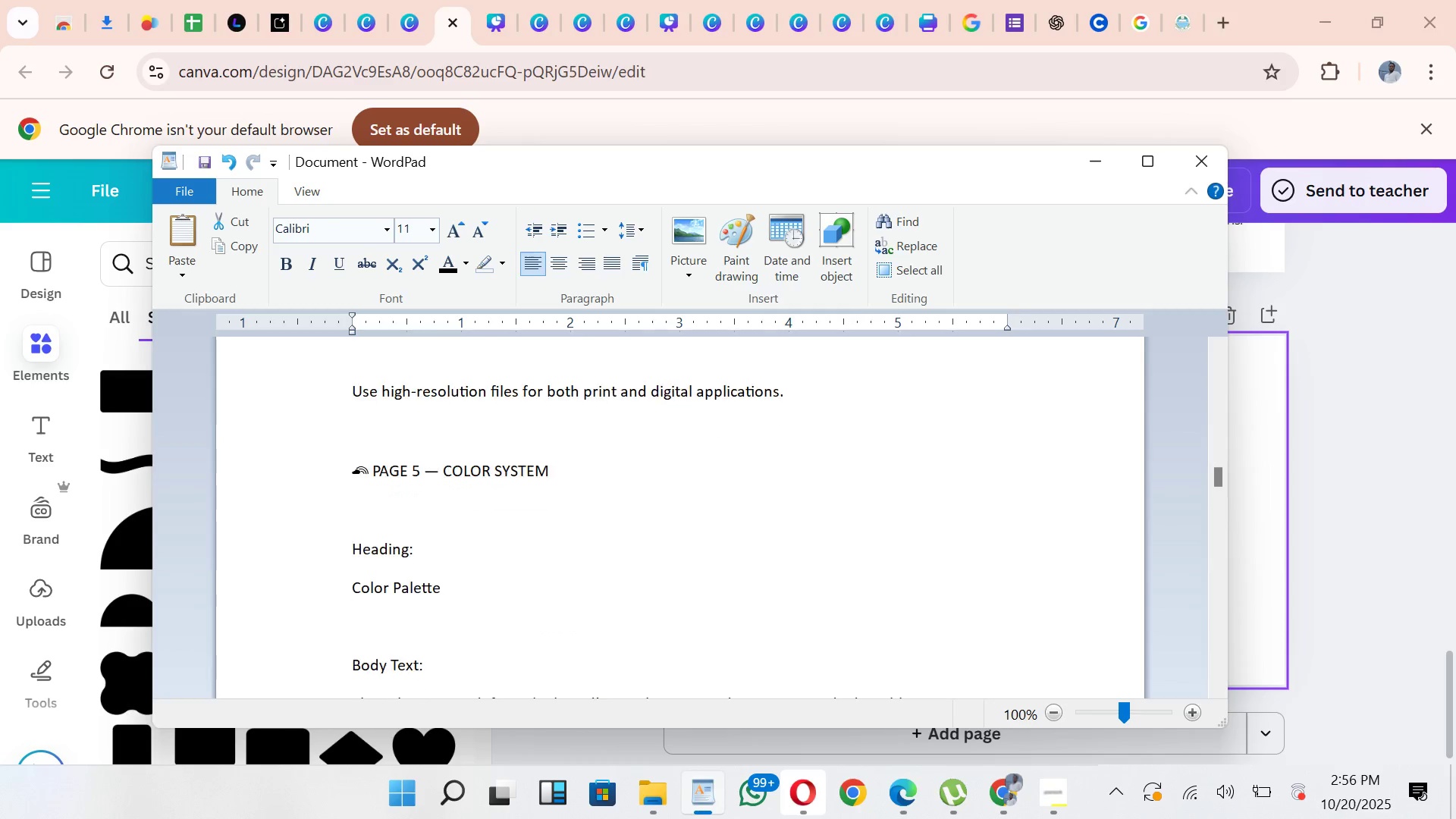 
left_click([1443, 598])
 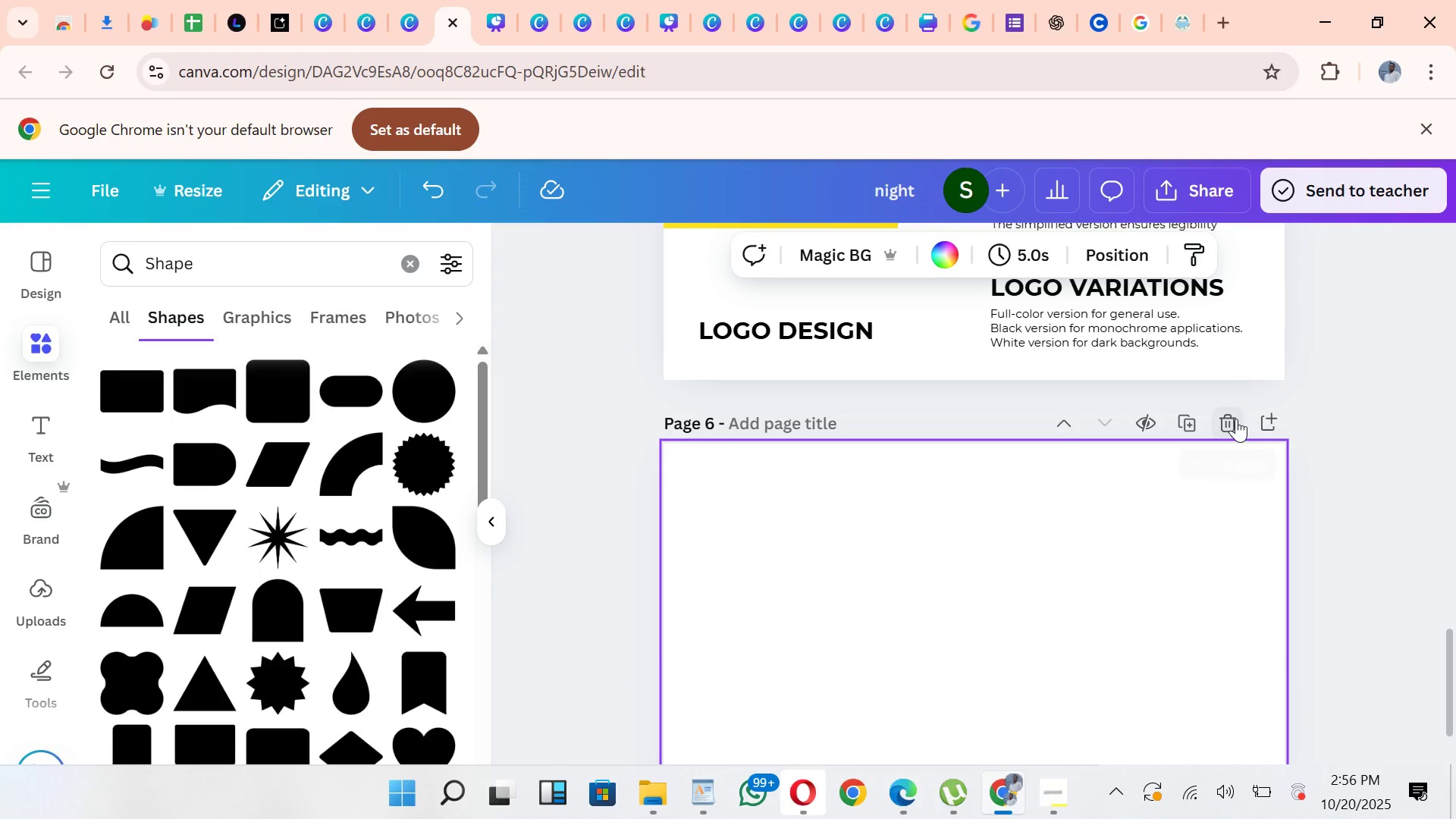 
left_click([1236, 419])
 